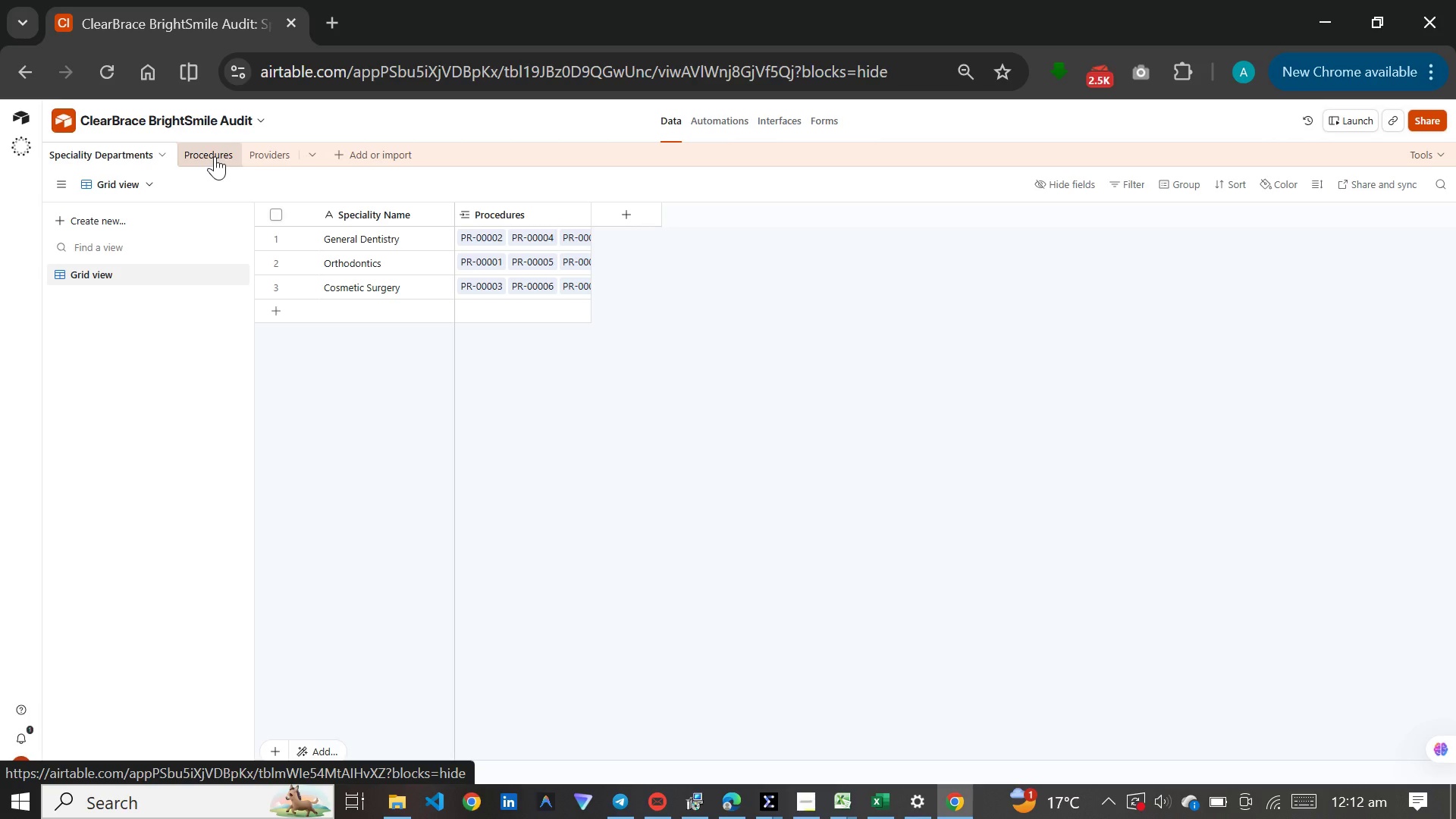 
left_click([86, 152])
 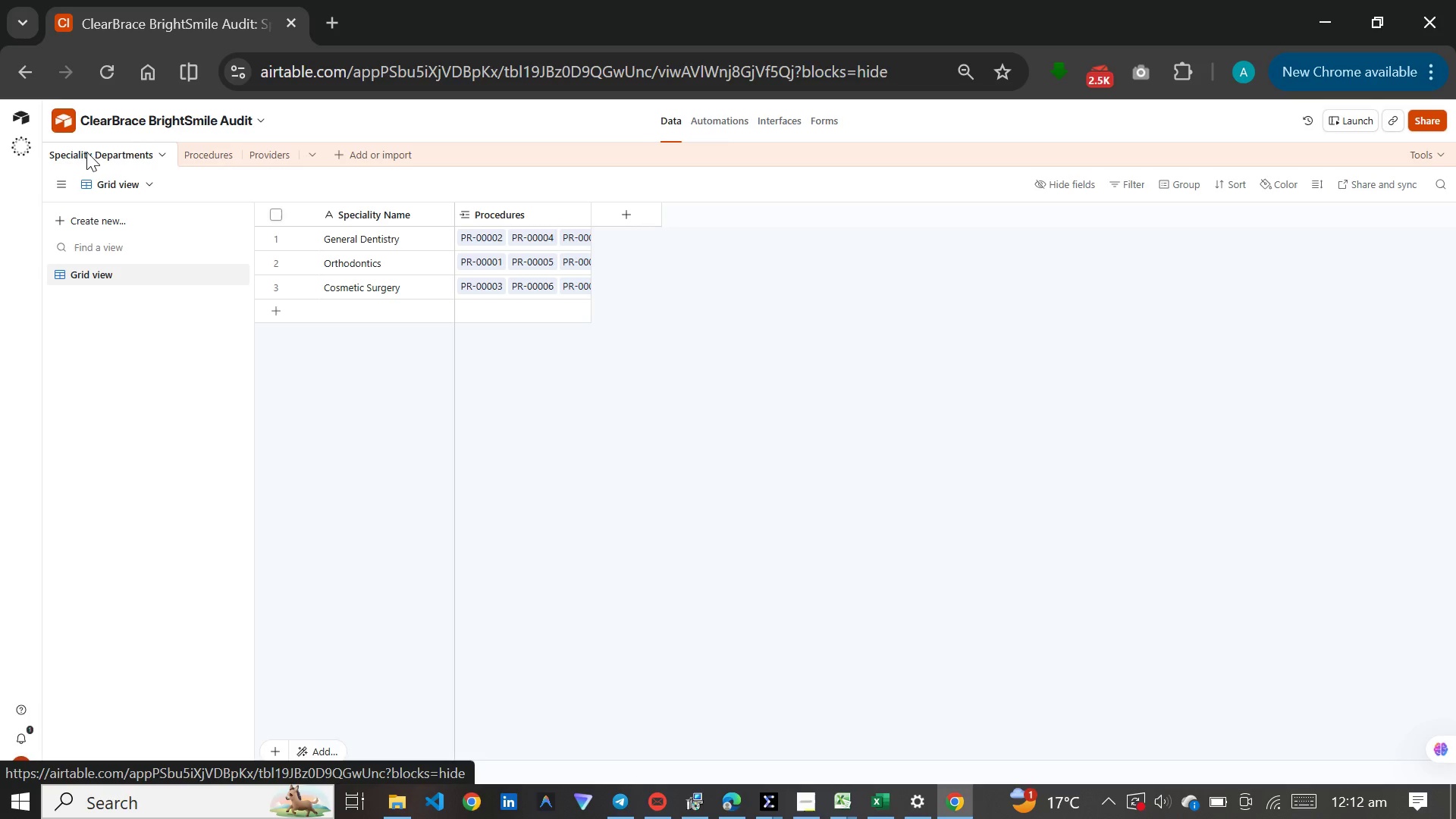 
double_click([86, 152])
 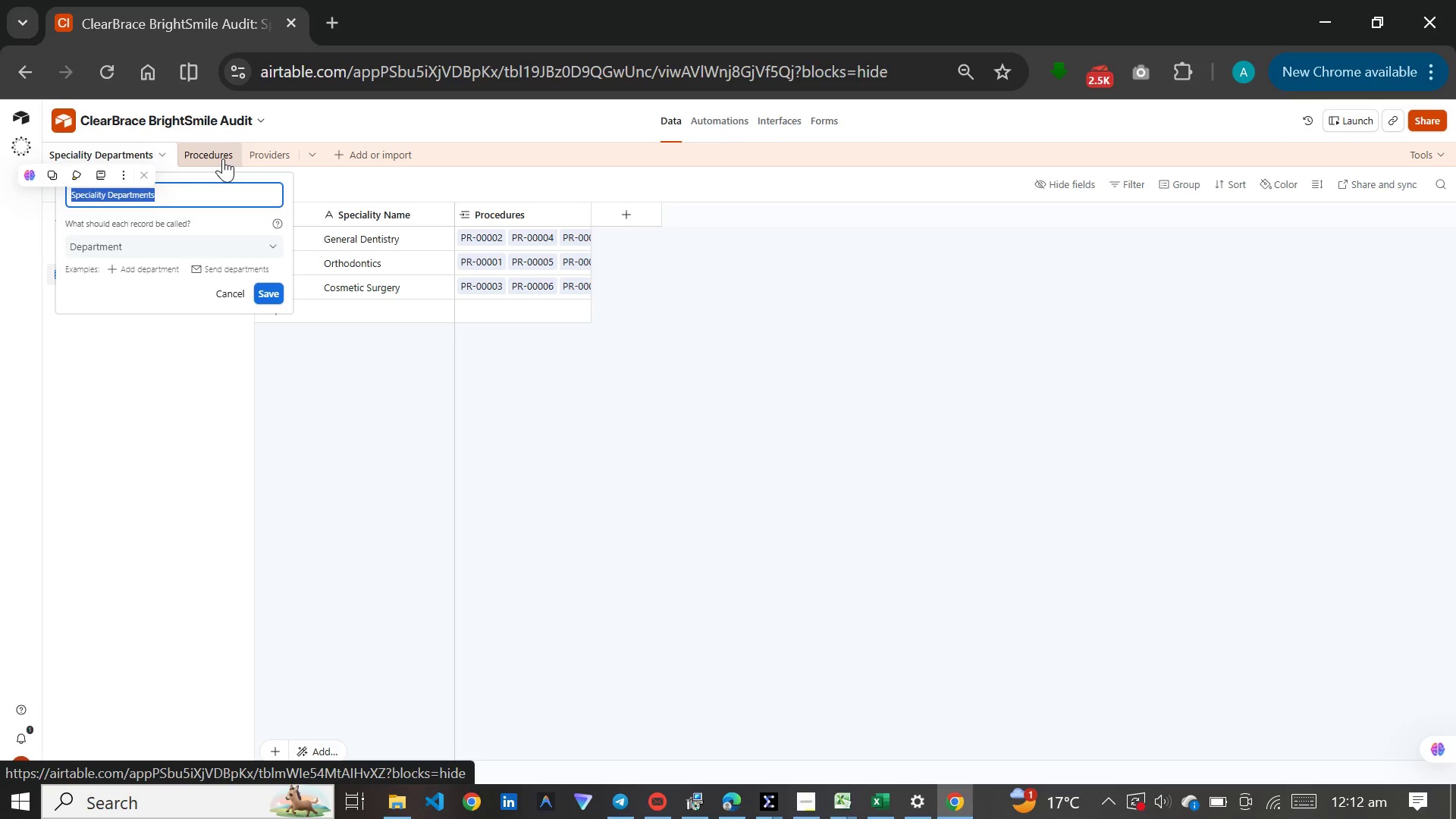 
double_click([223, 158])
 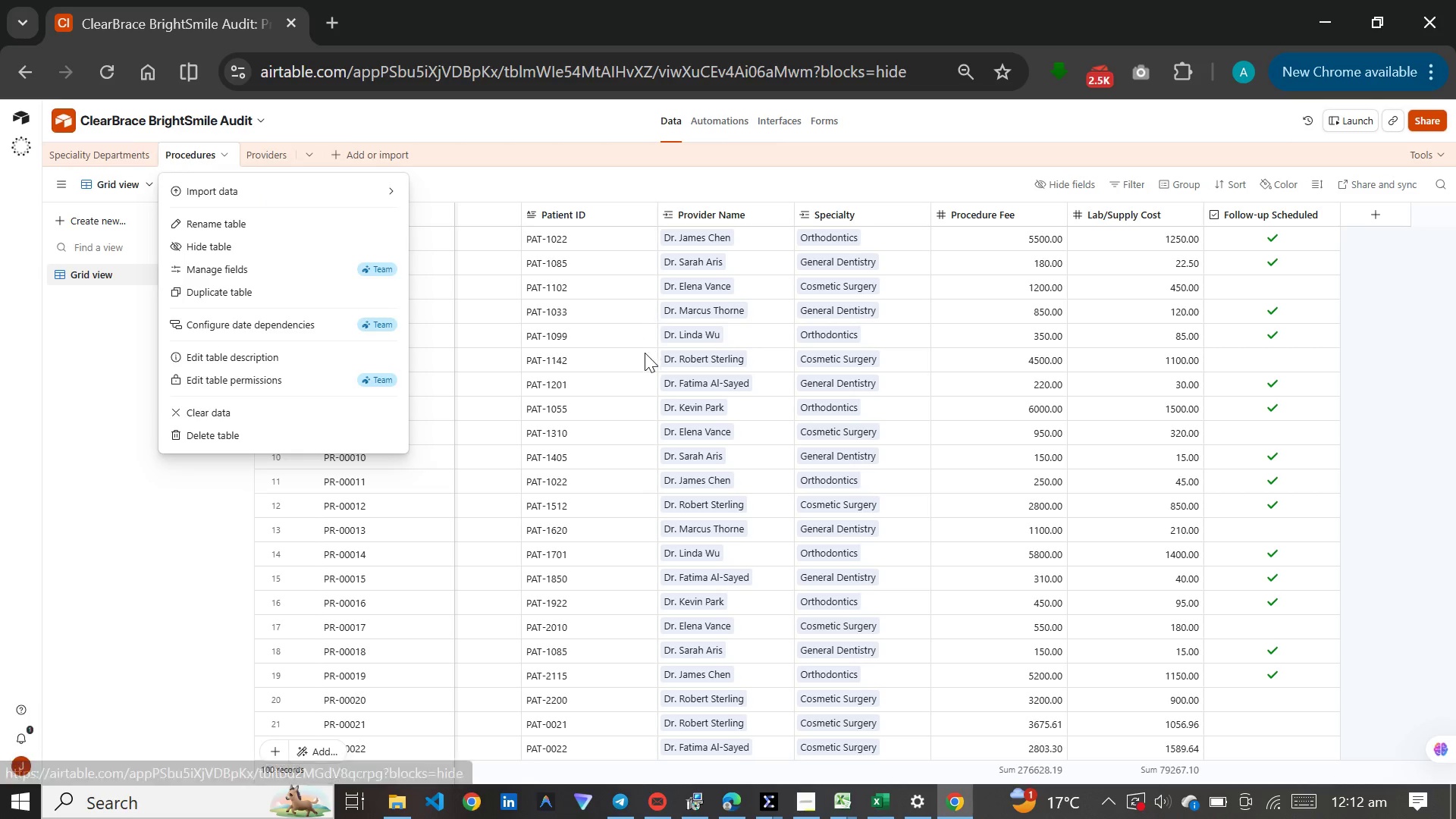 
scroll: coordinate [645, 356], scroll_direction: down, amount: 3.0
 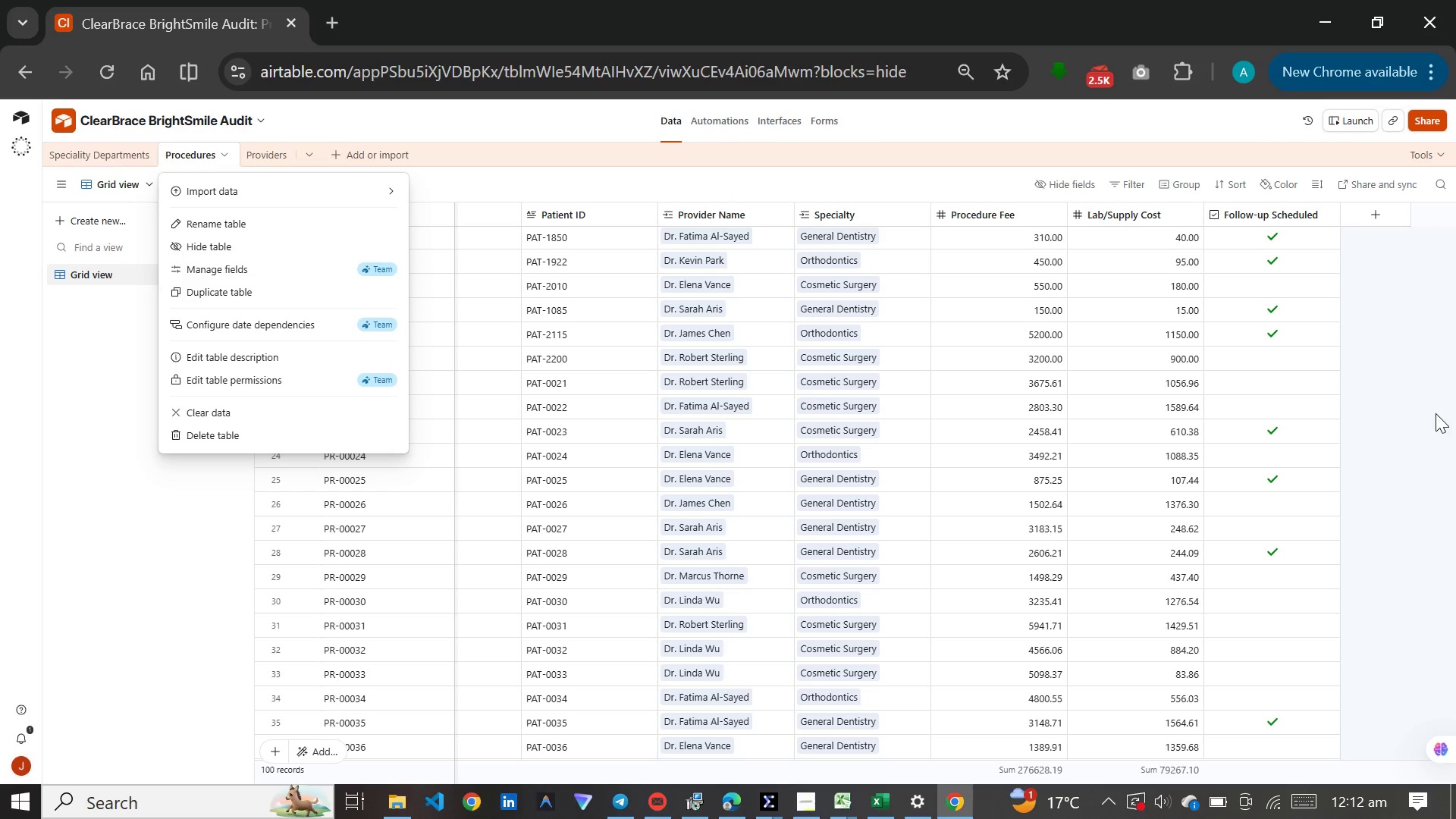 
left_click([1418, 439])
 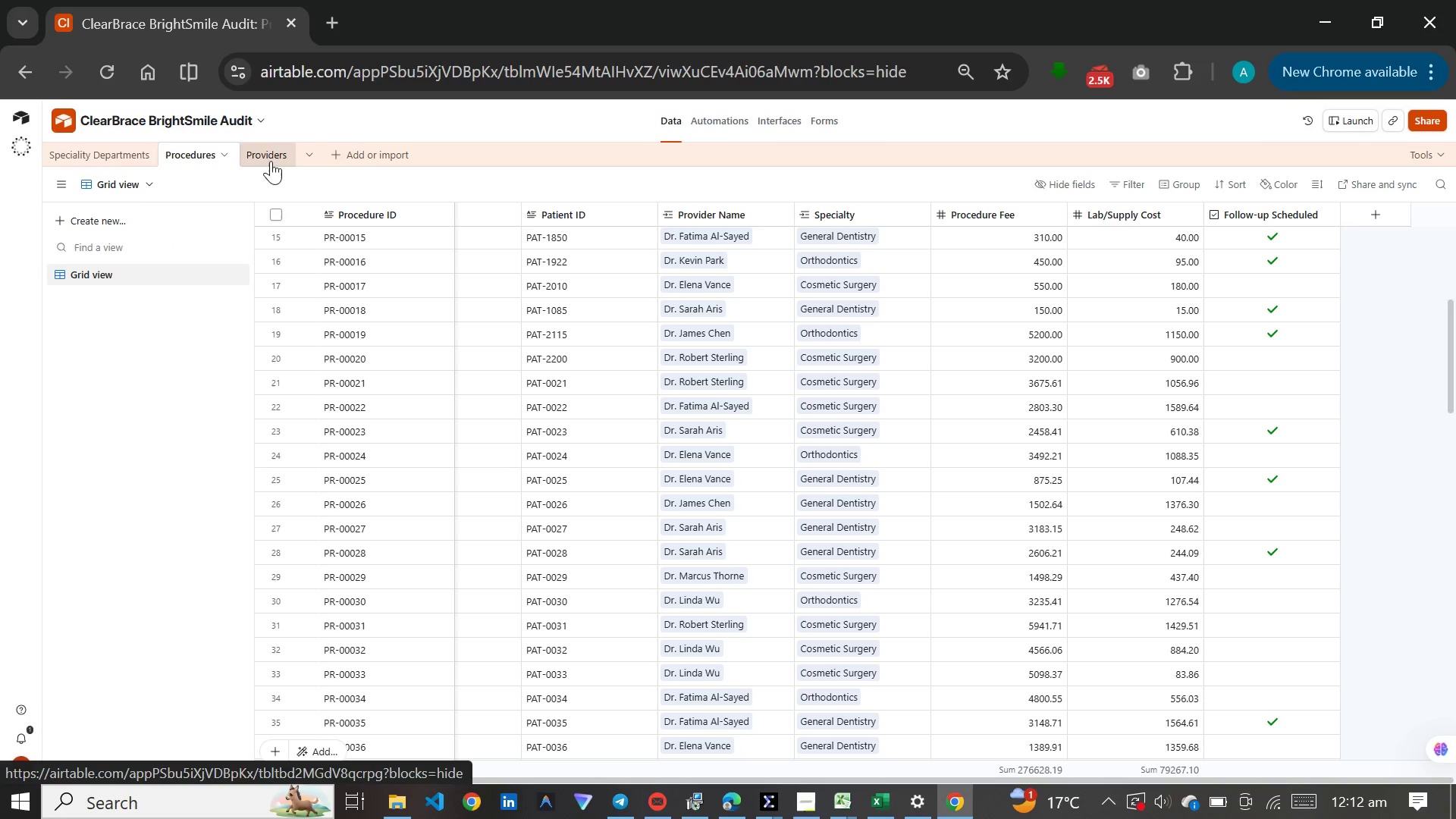 
scroll: coordinate [557, 353], scroll_direction: up, amount: 10.0
 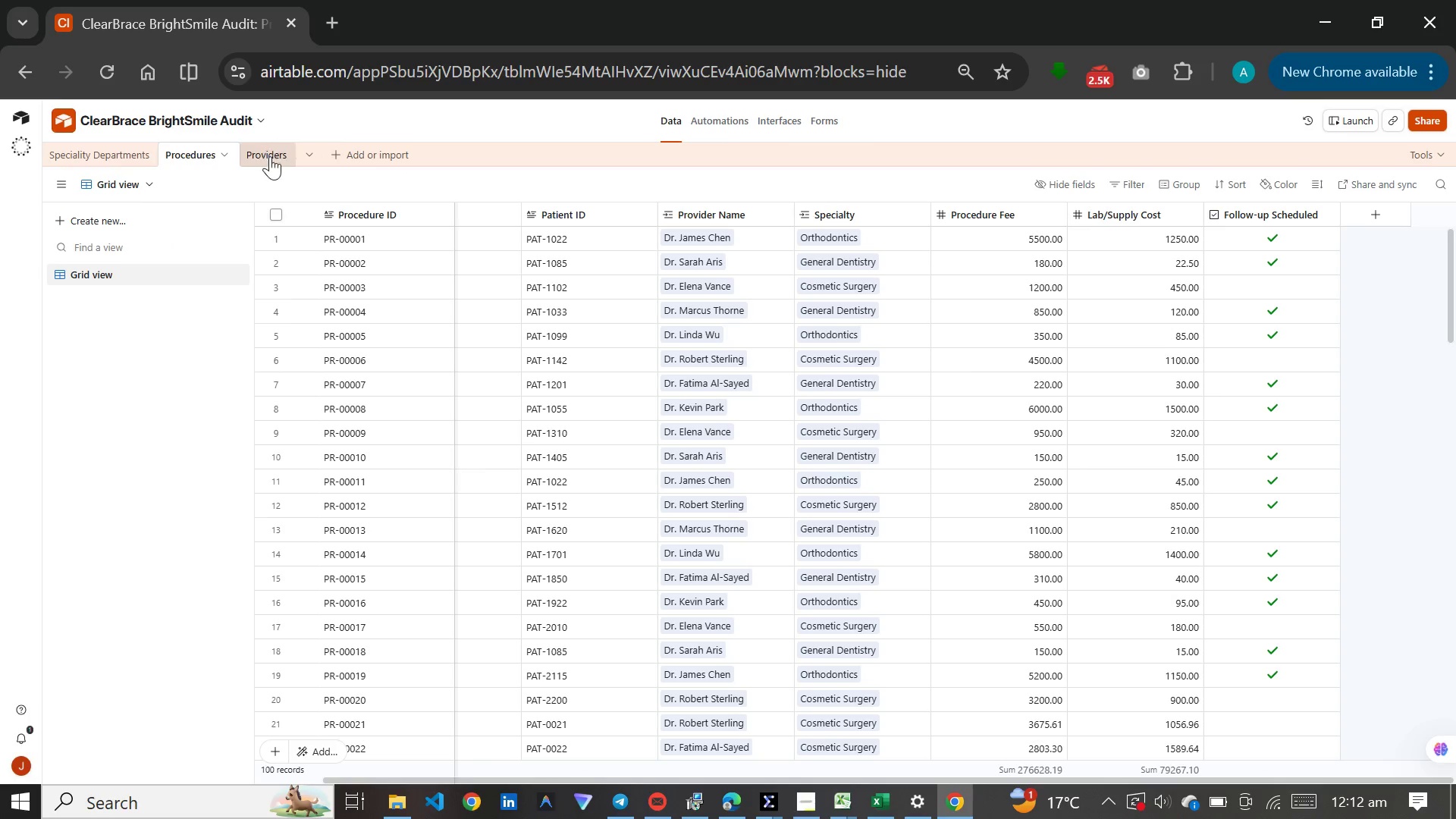 
double_click([270, 156])
 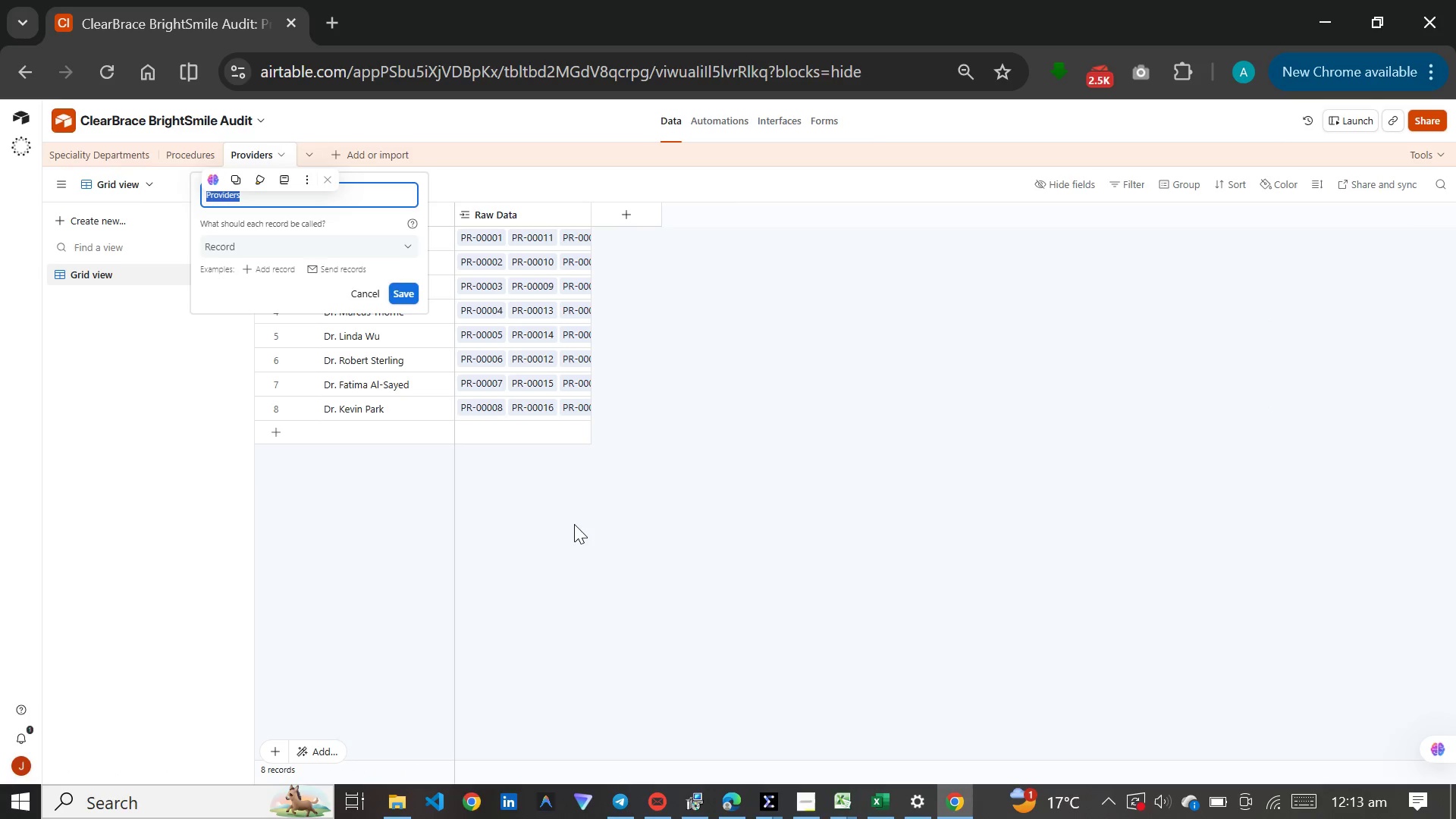 
left_click([574, 524])
 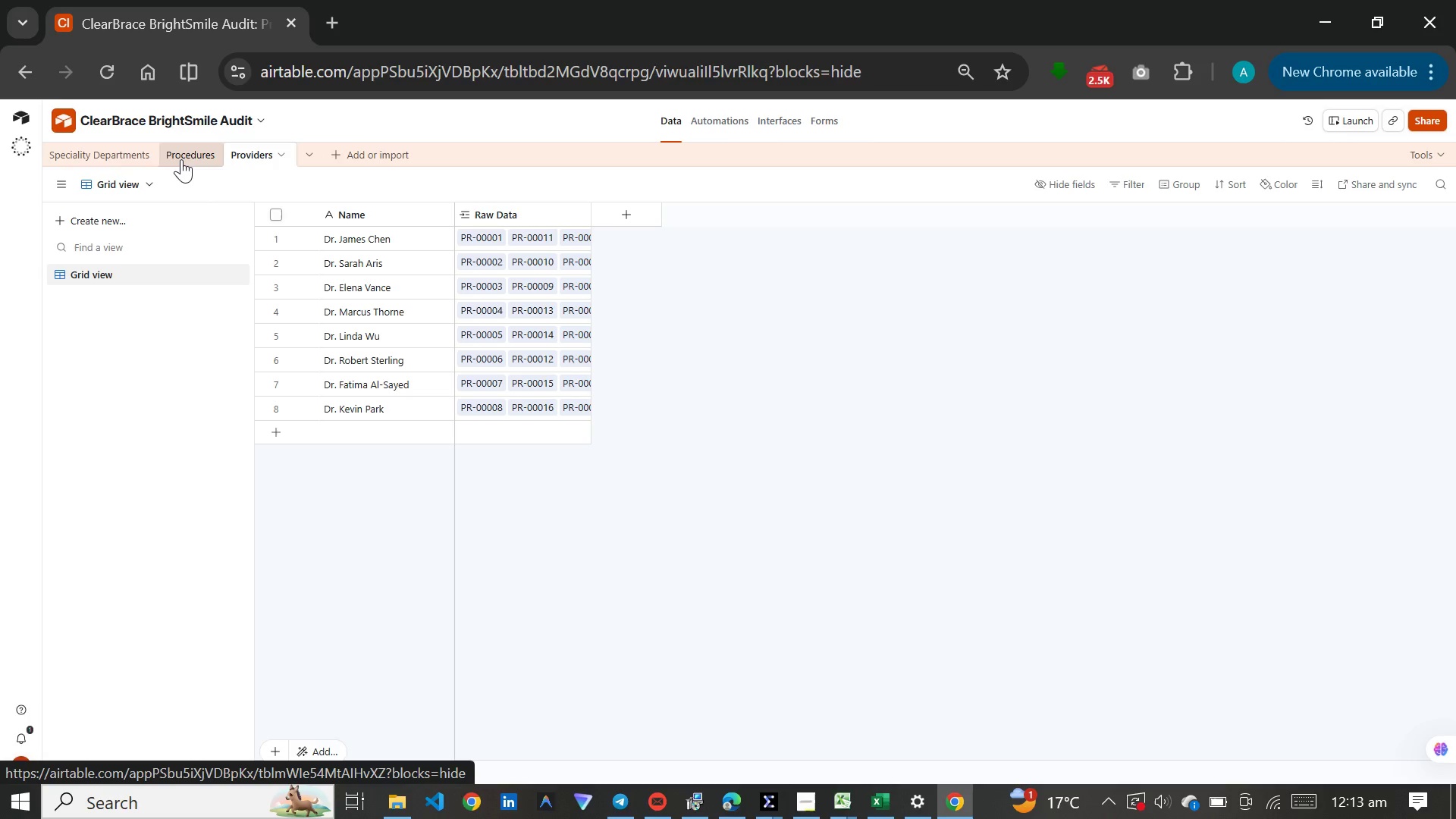 
wait(5.45)
 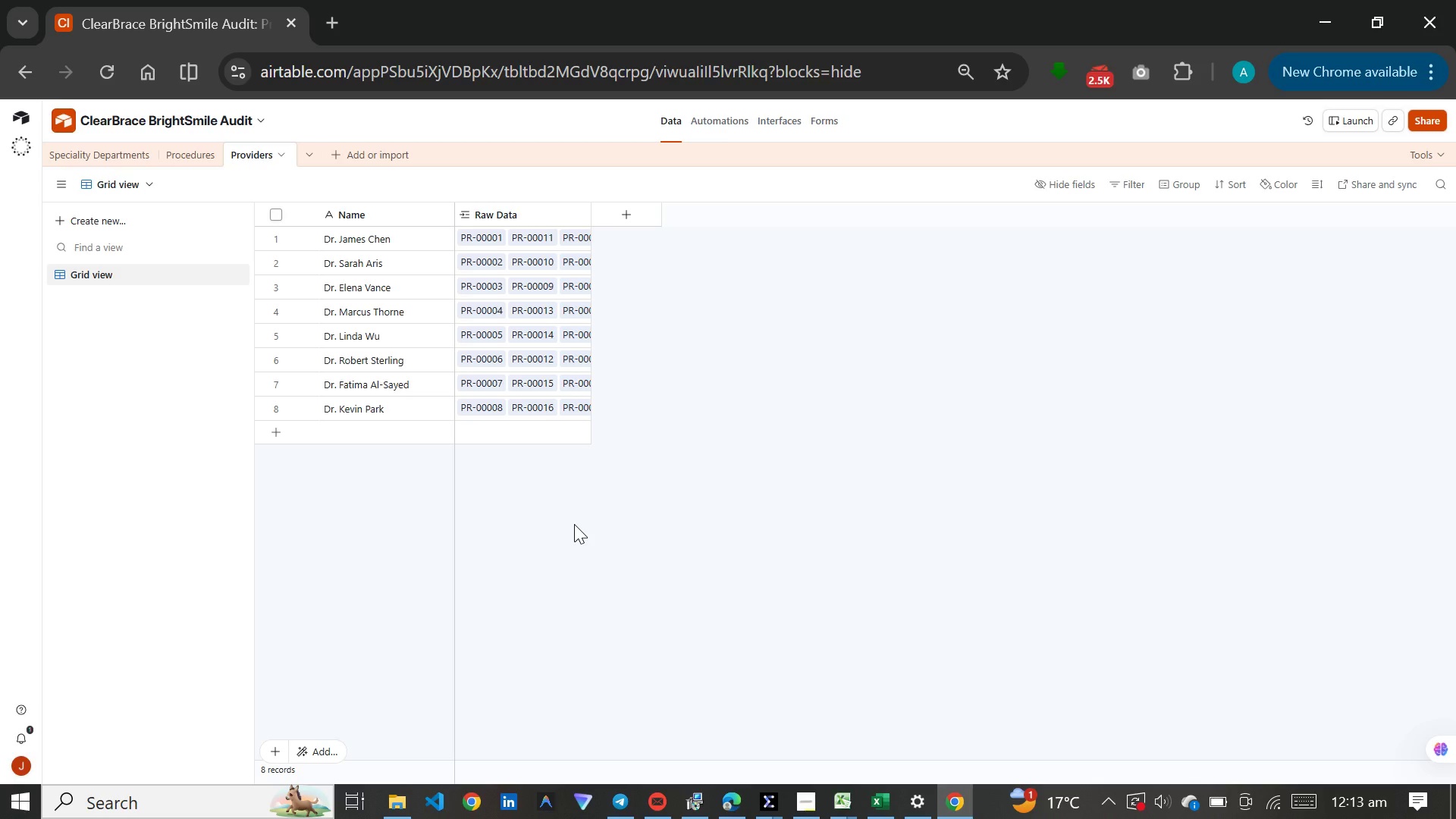 
double_click([181, 159])
 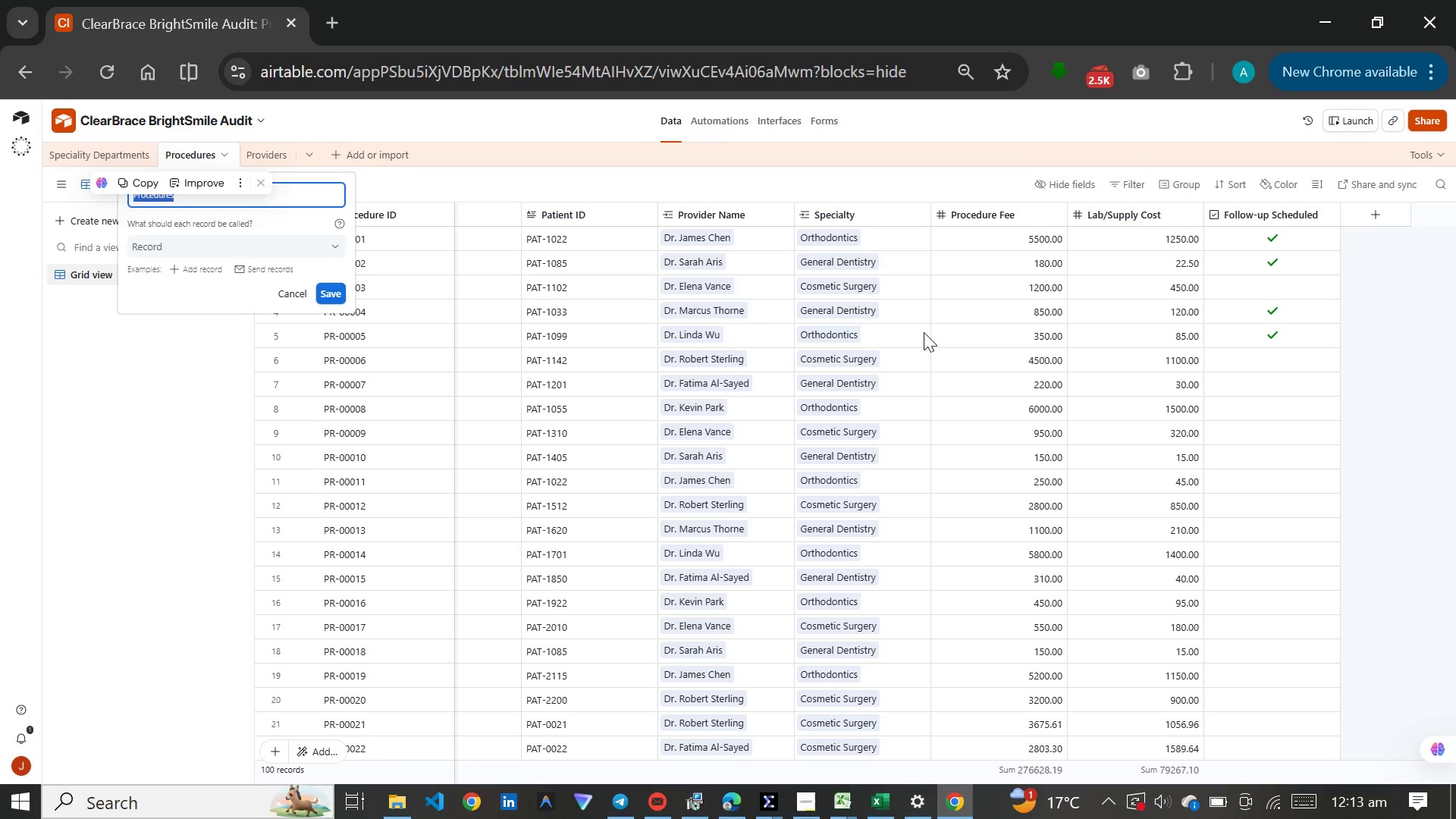 
scroll: coordinate [924, 332], scroll_direction: up, amount: 3.0
 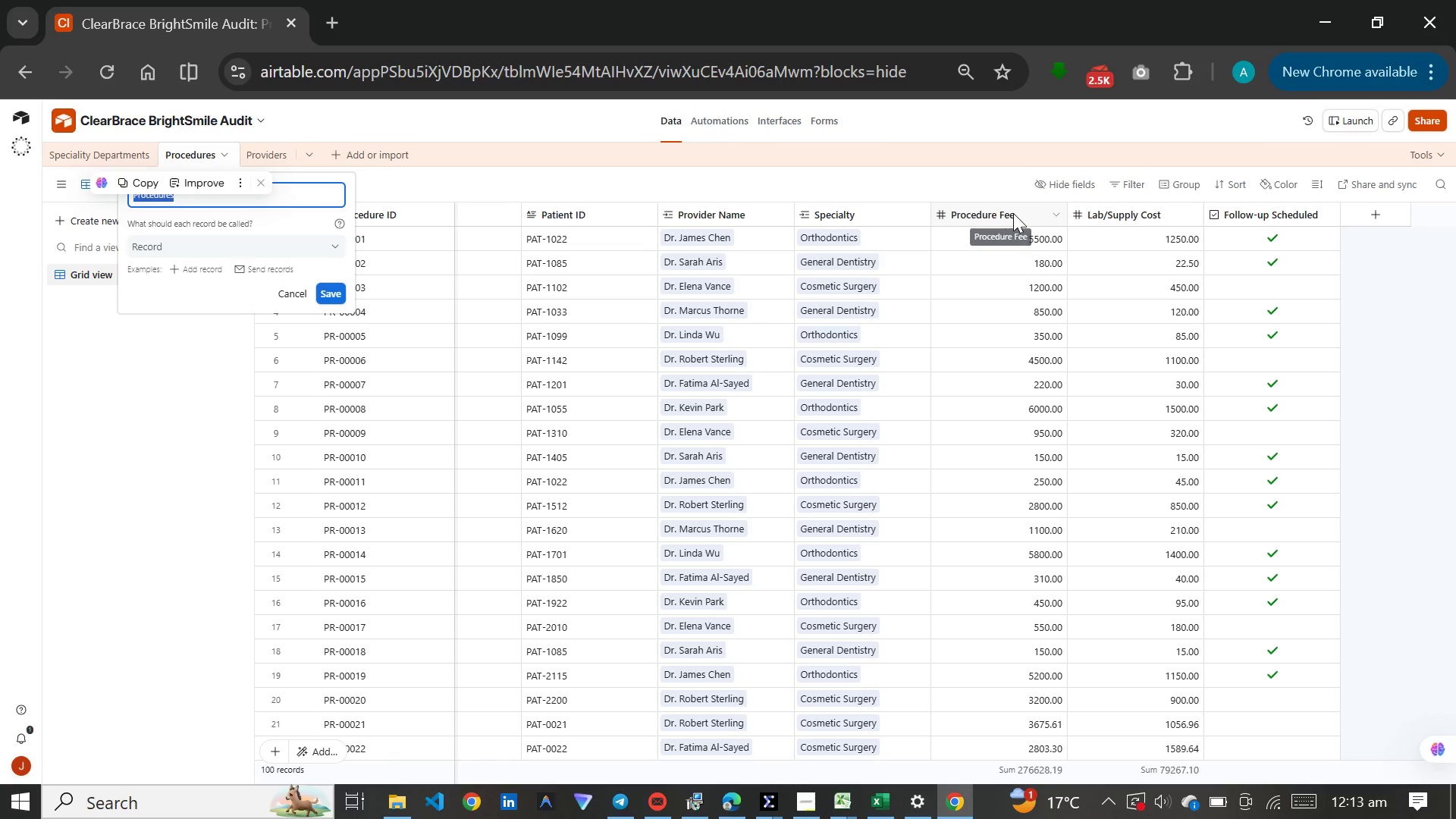 
double_click([1013, 213])
 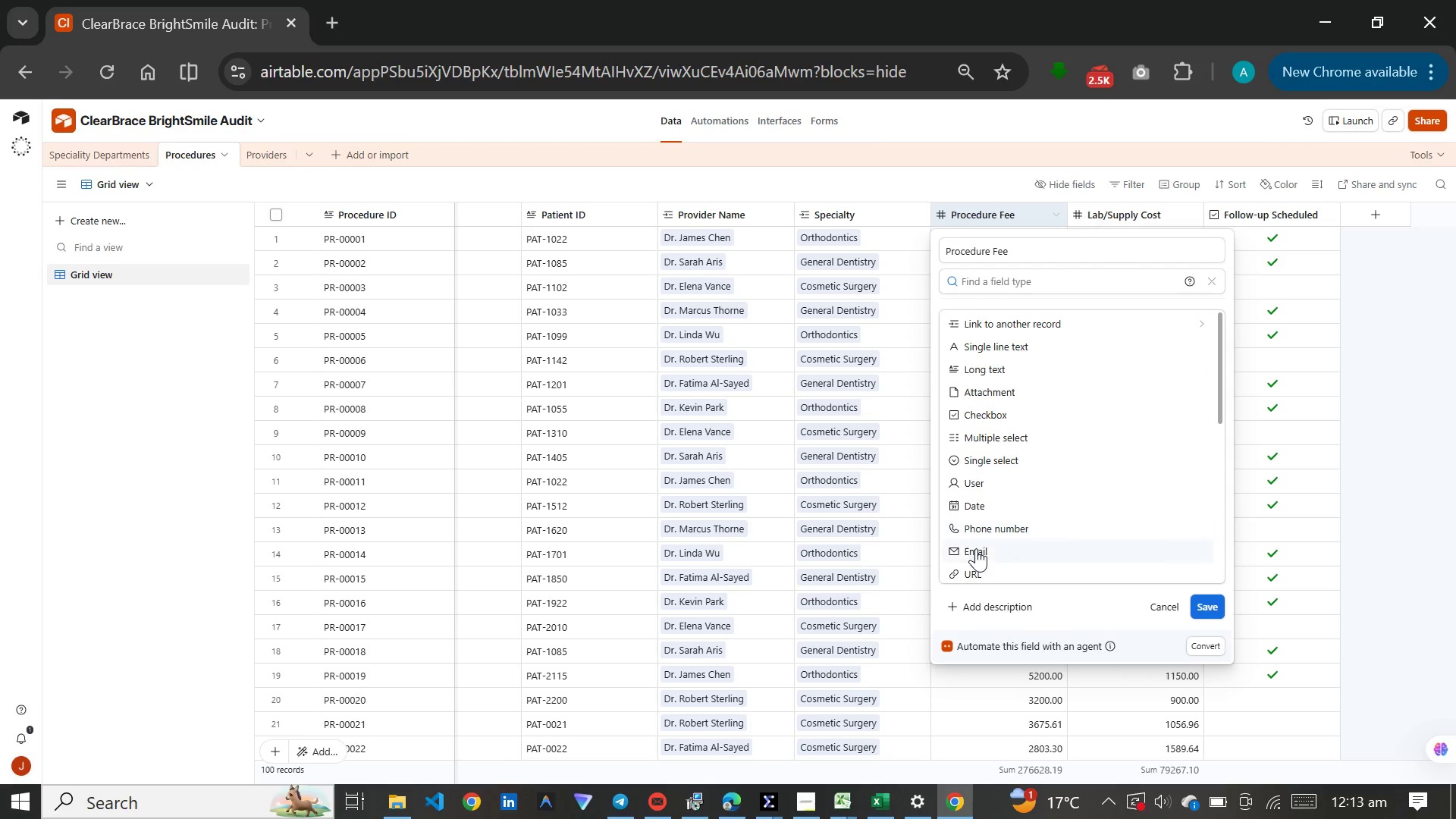 
scroll: coordinate [992, 494], scroll_direction: down, amount: 2.0
 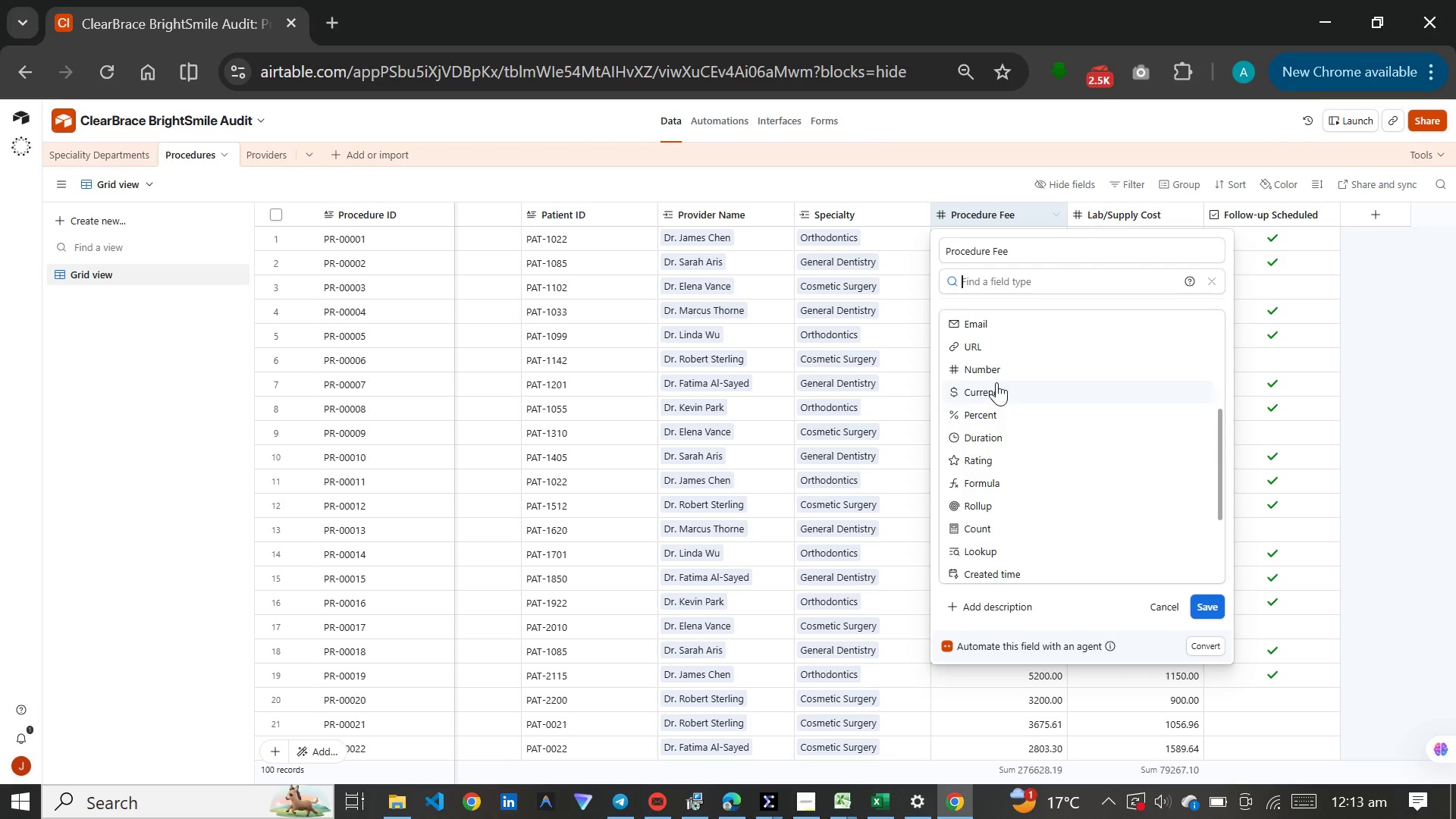 
left_click([996, 382])
 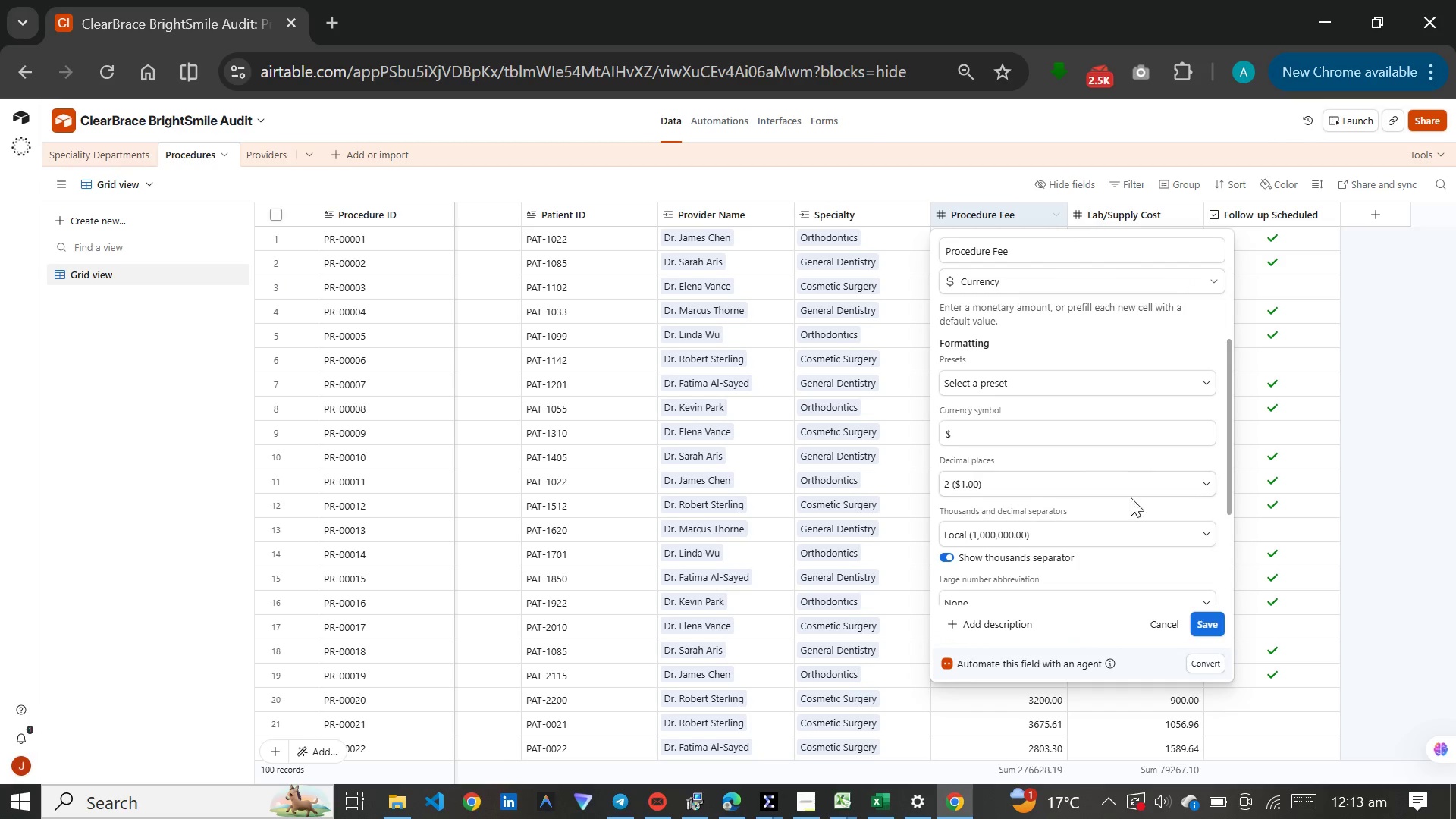 
left_click([1219, 621])
 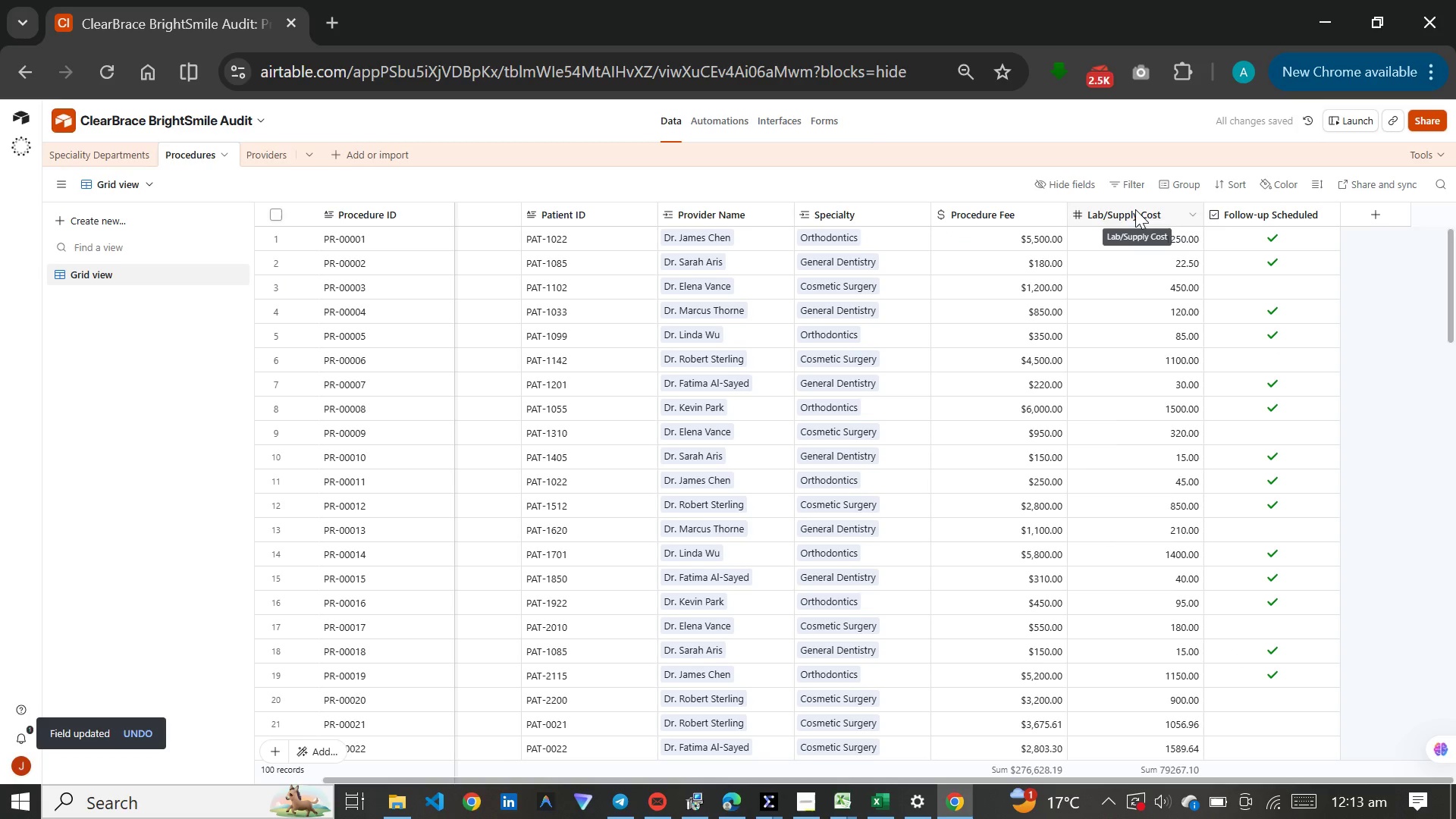 
double_click([1135, 209])
 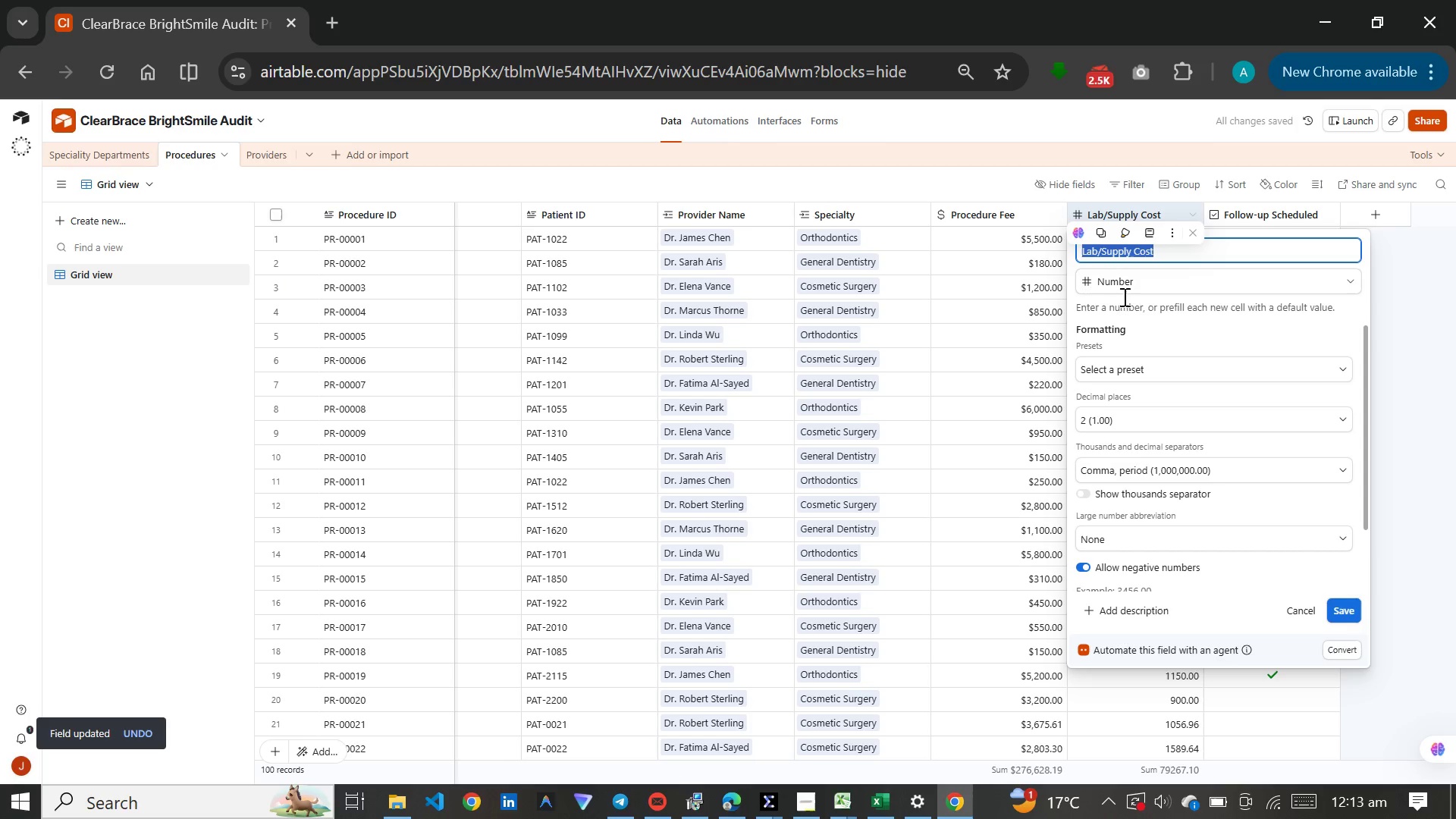 
left_click([1129, 285])
 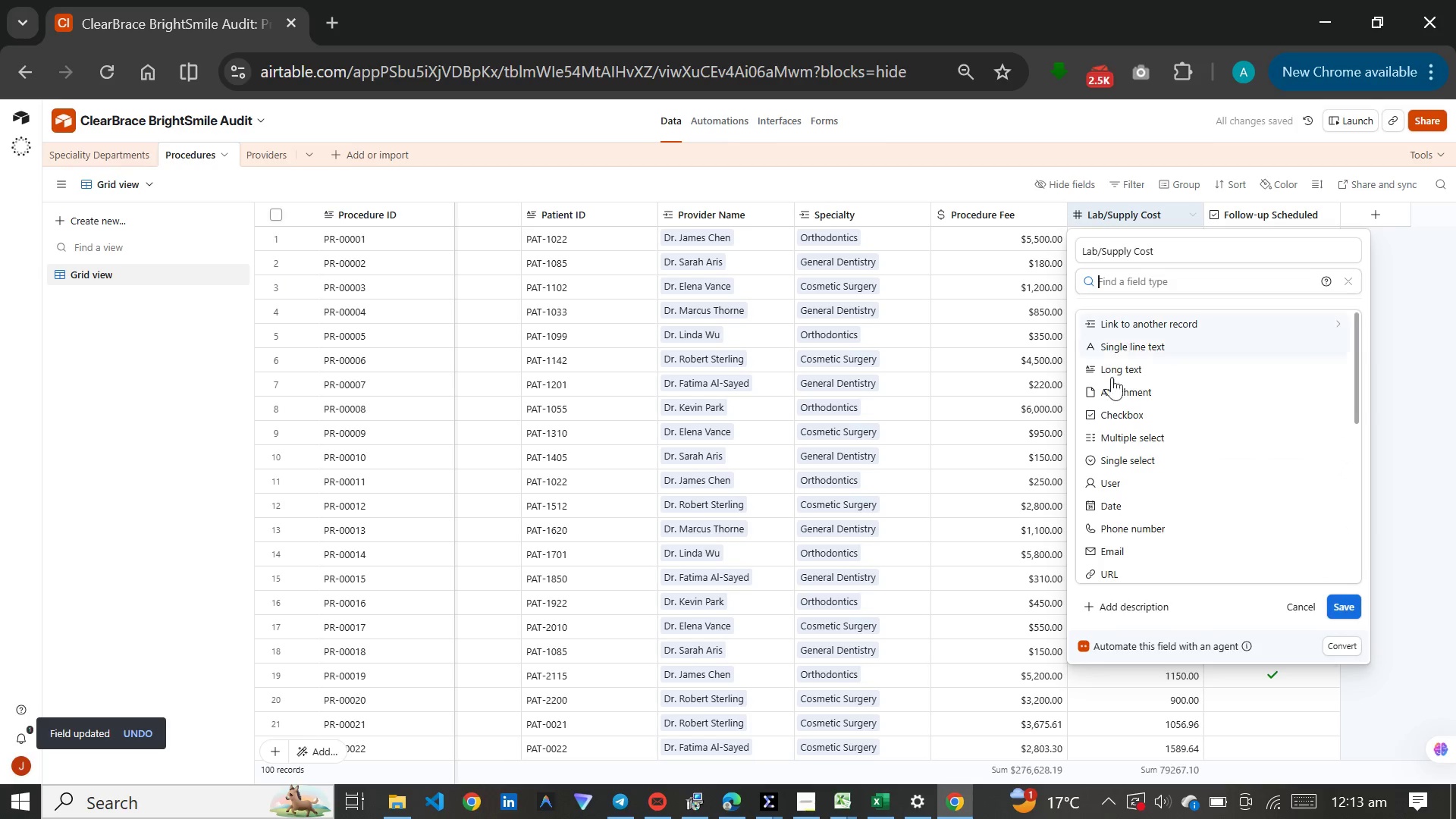 
scroll: coordinate [1112, 405], scroll_direction: down, amount: 4.0
 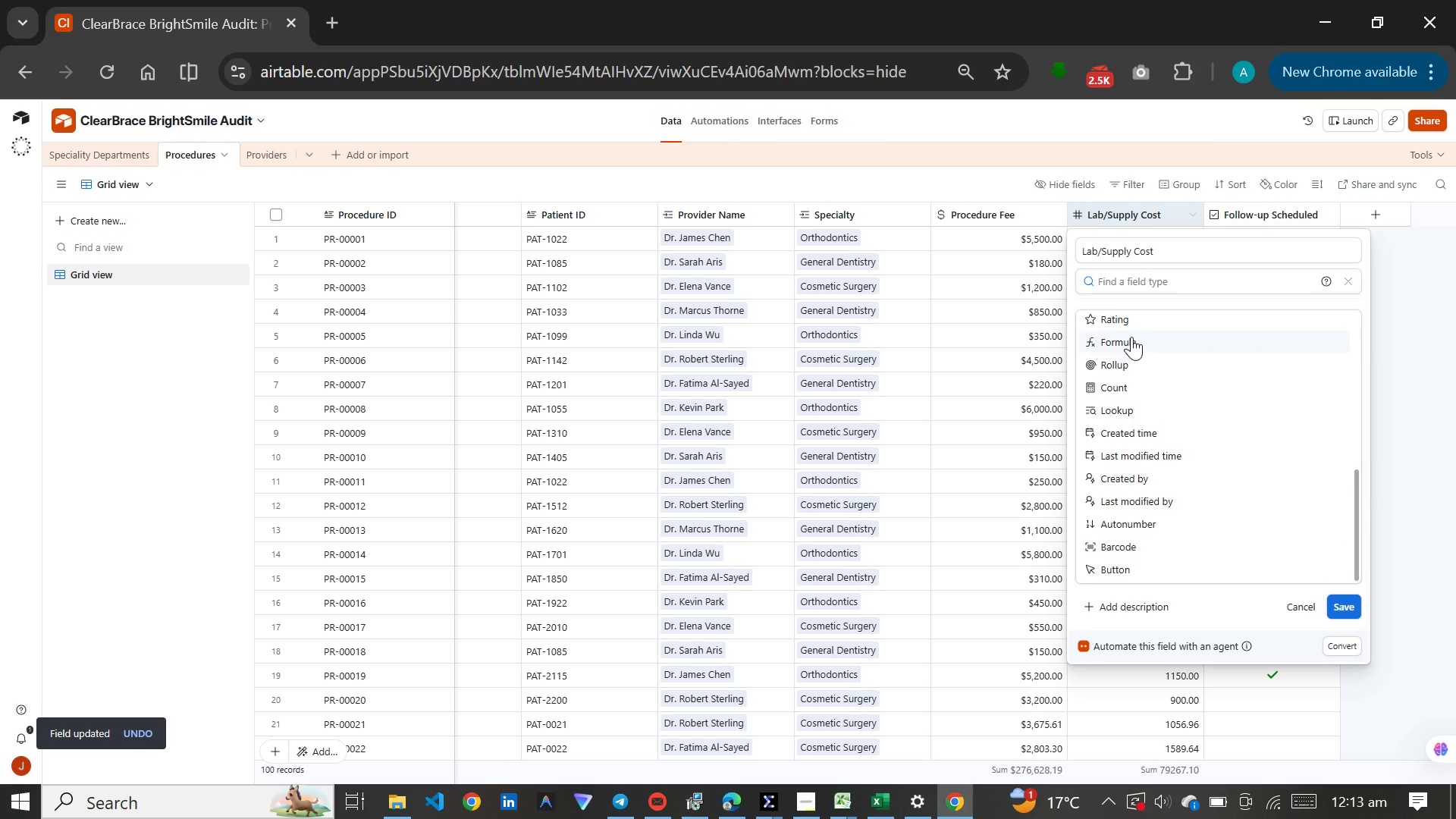 
scroll: coordinate [1131, 337], scroll_direction: up, amount: 1.0
 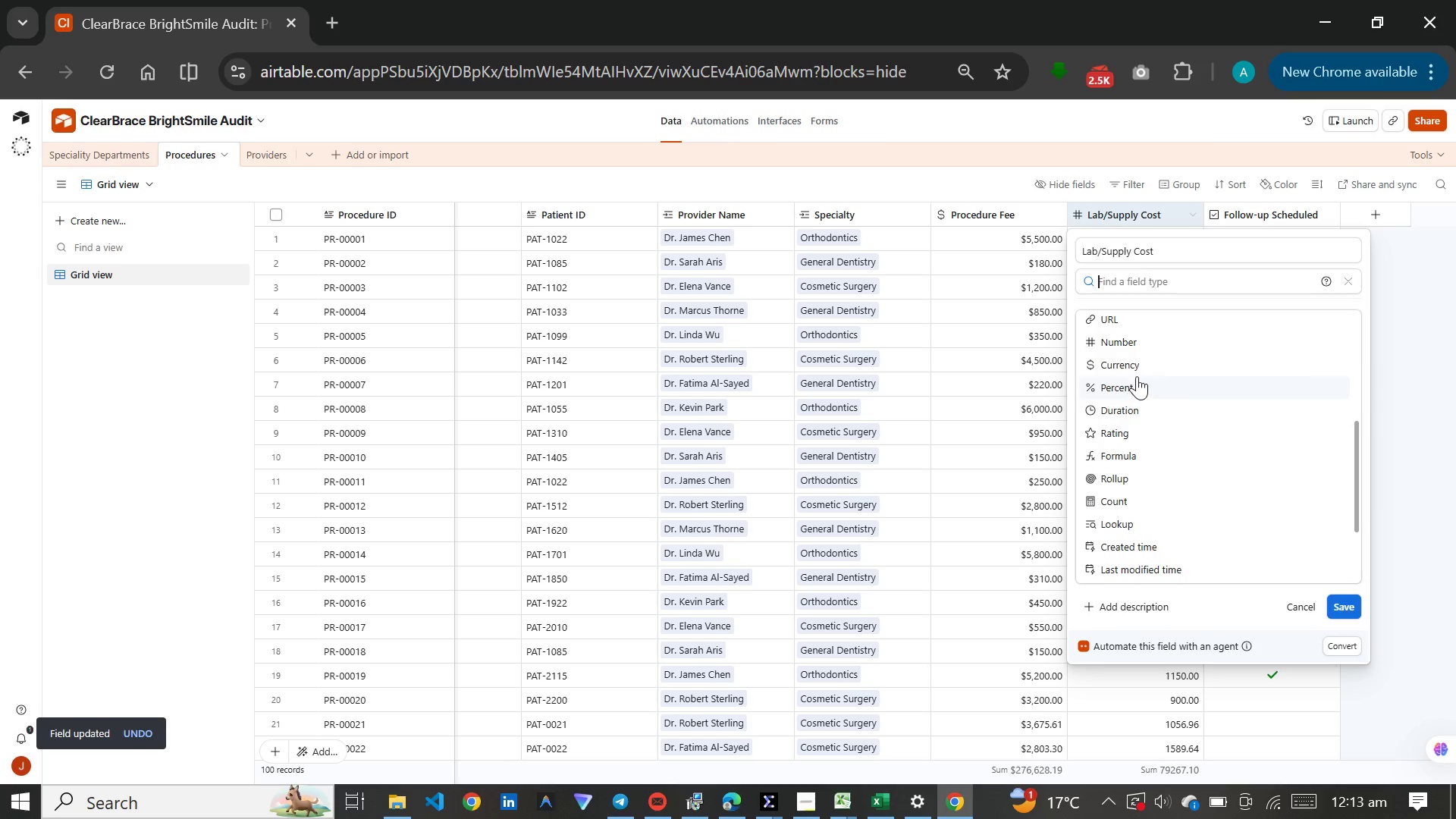 
left_click([1141, 356])
 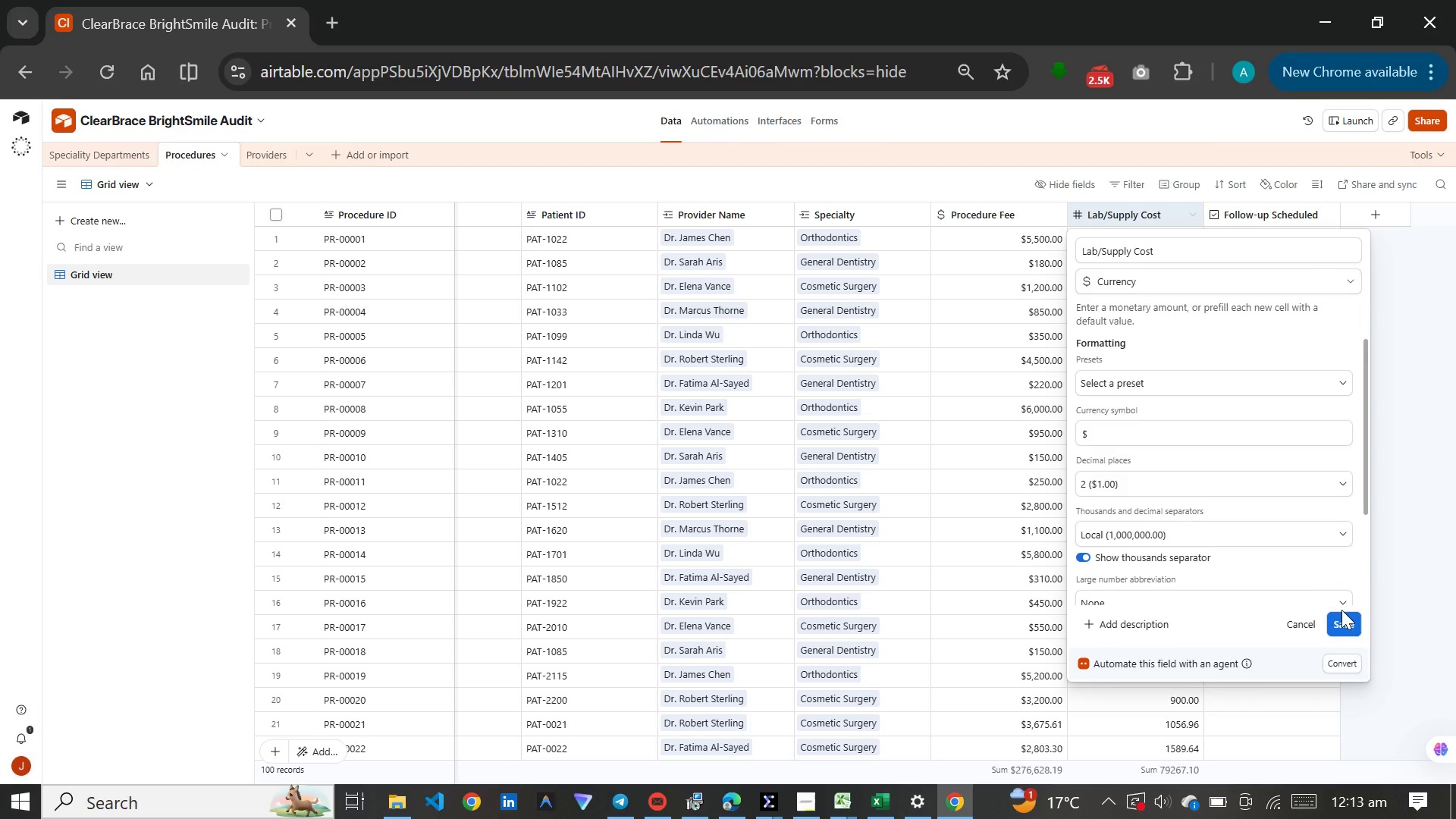 
left_click([1341, 620])
 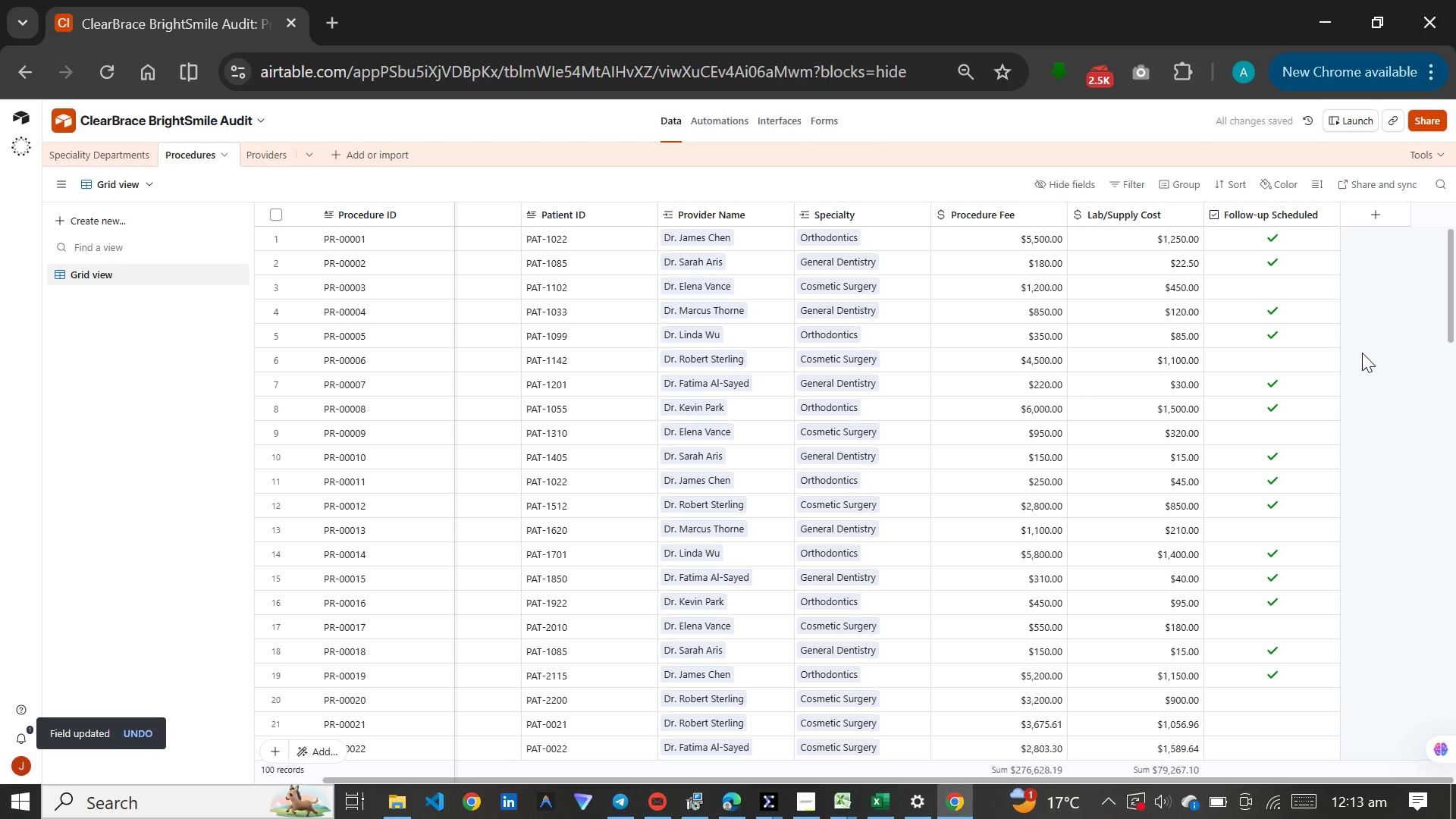 
scroll: coordinate [1268, 438], scroll_direction: up, amount: 7.0
 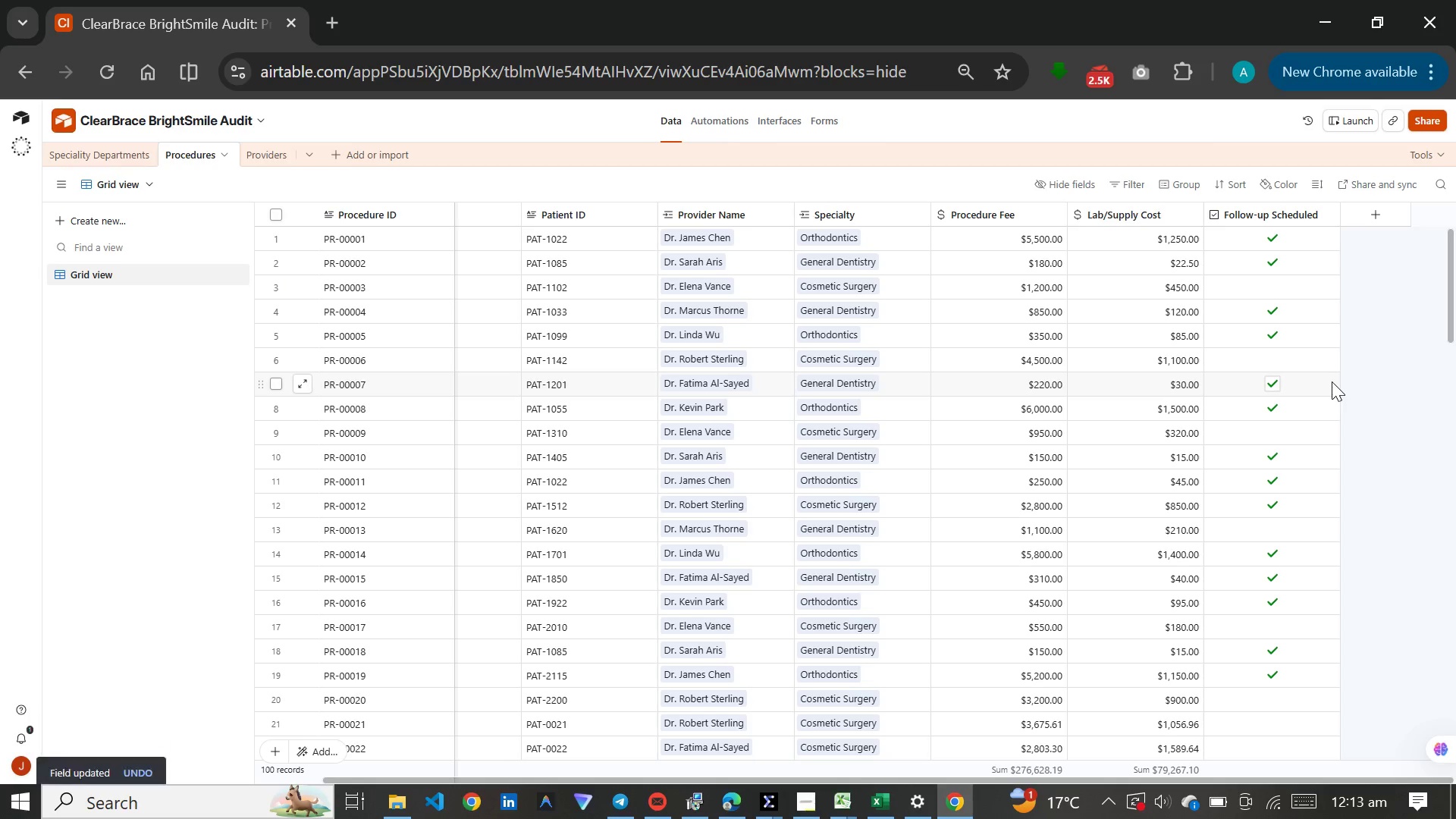 
wait(10.6)
 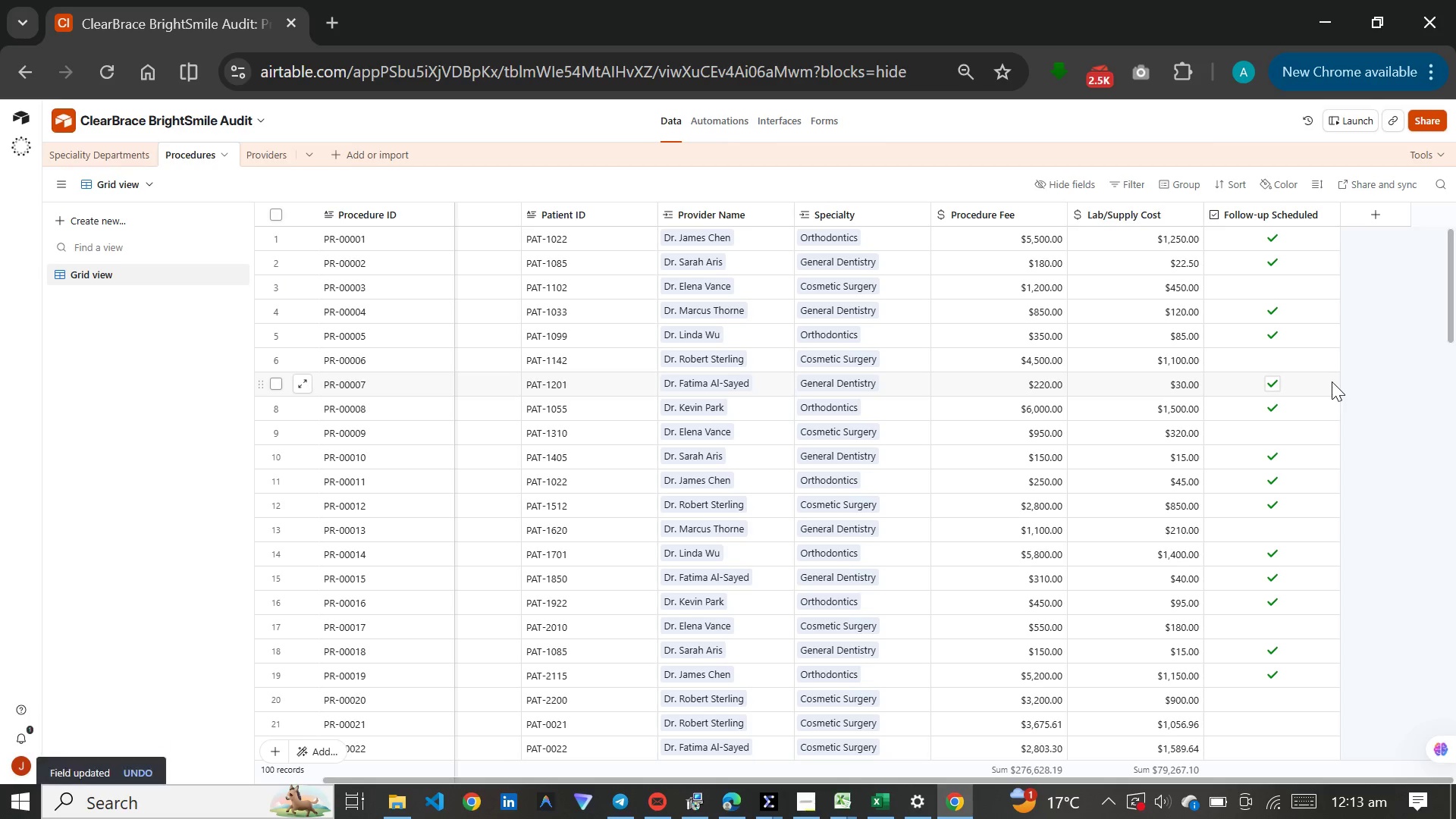 
left_click([1371, 214])
 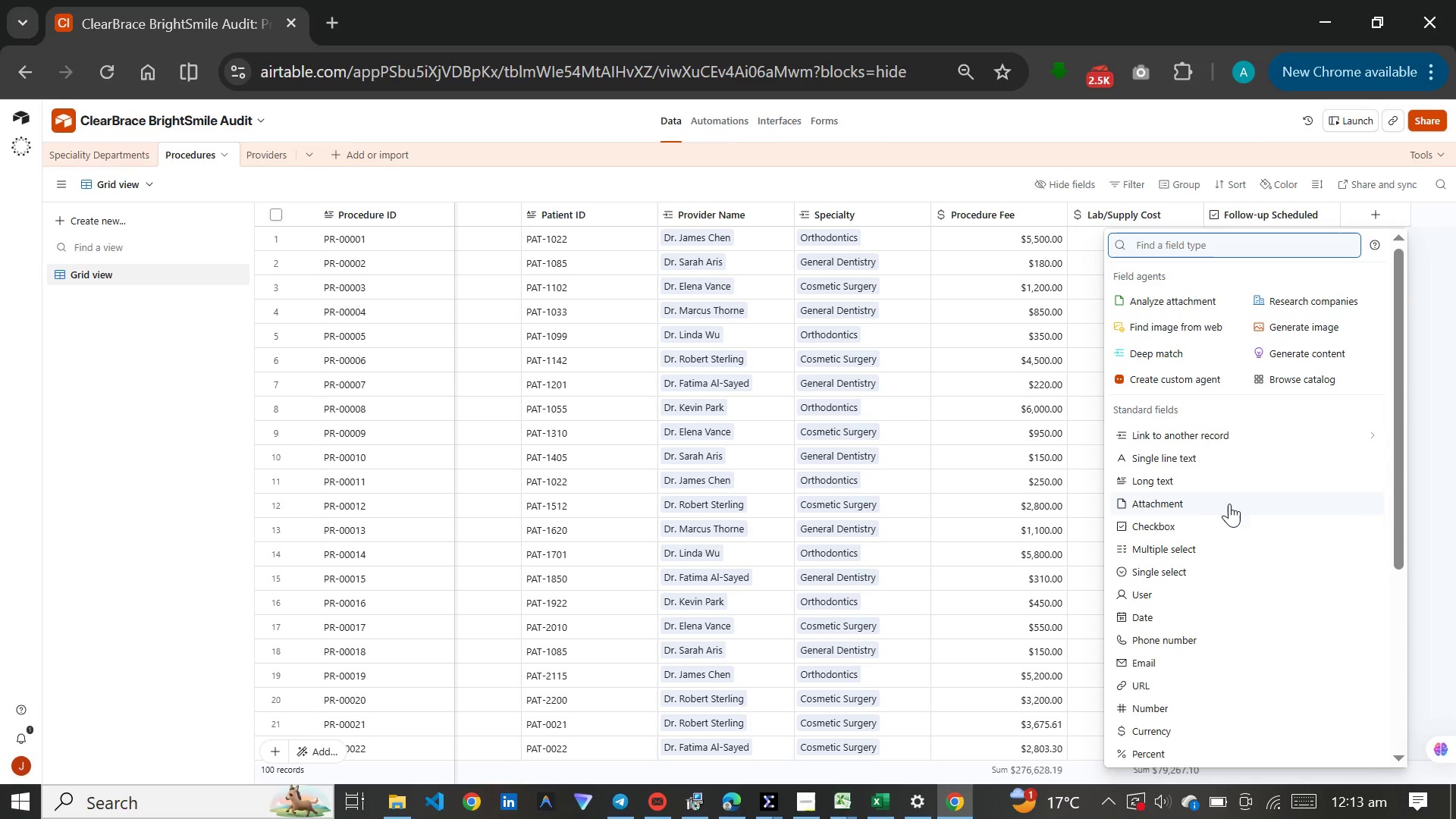 
scroll: coordinate [1191, 609], scroll_direction: down, amount: 2.0
 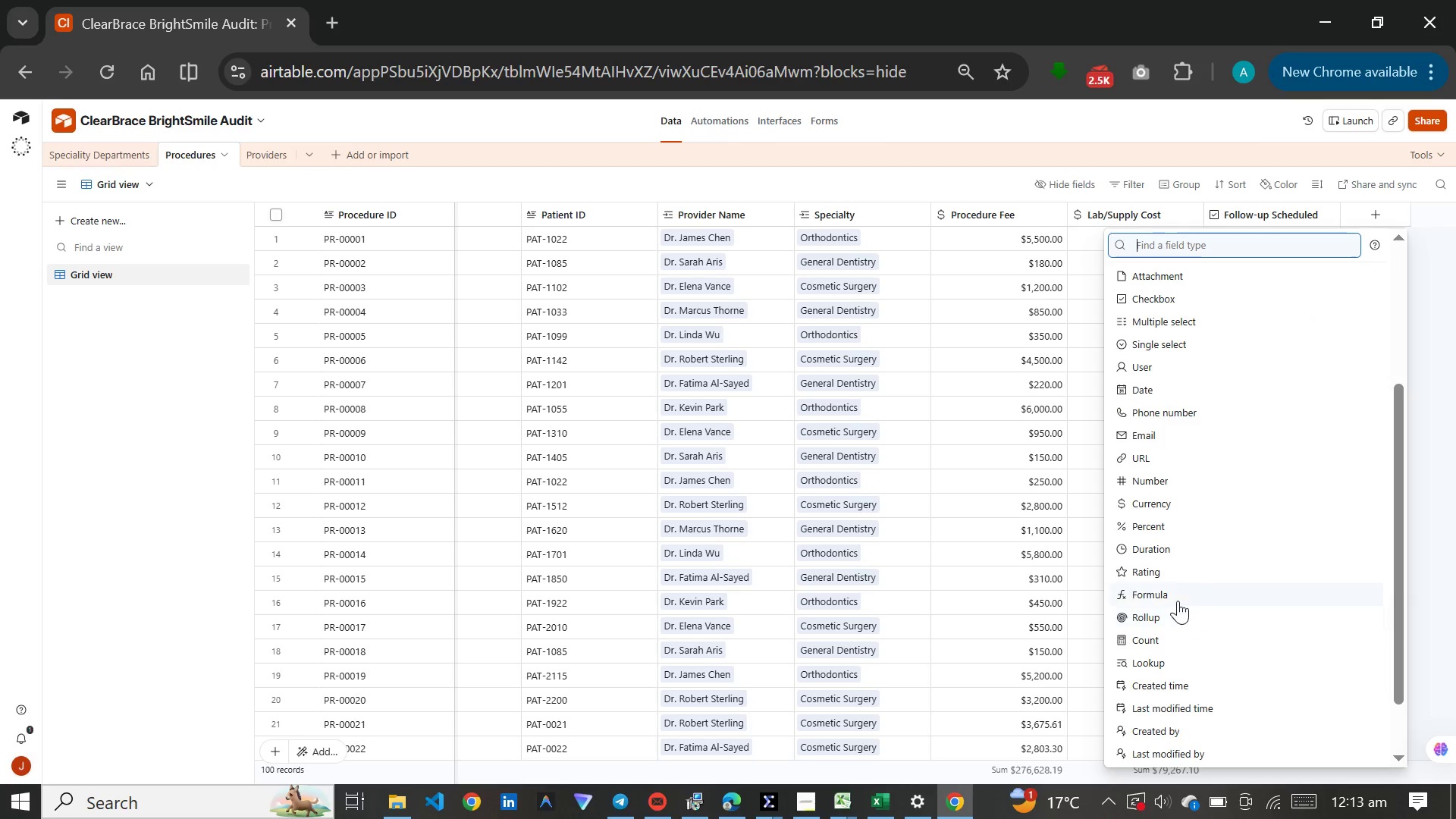 
left_click([1180, 594])
 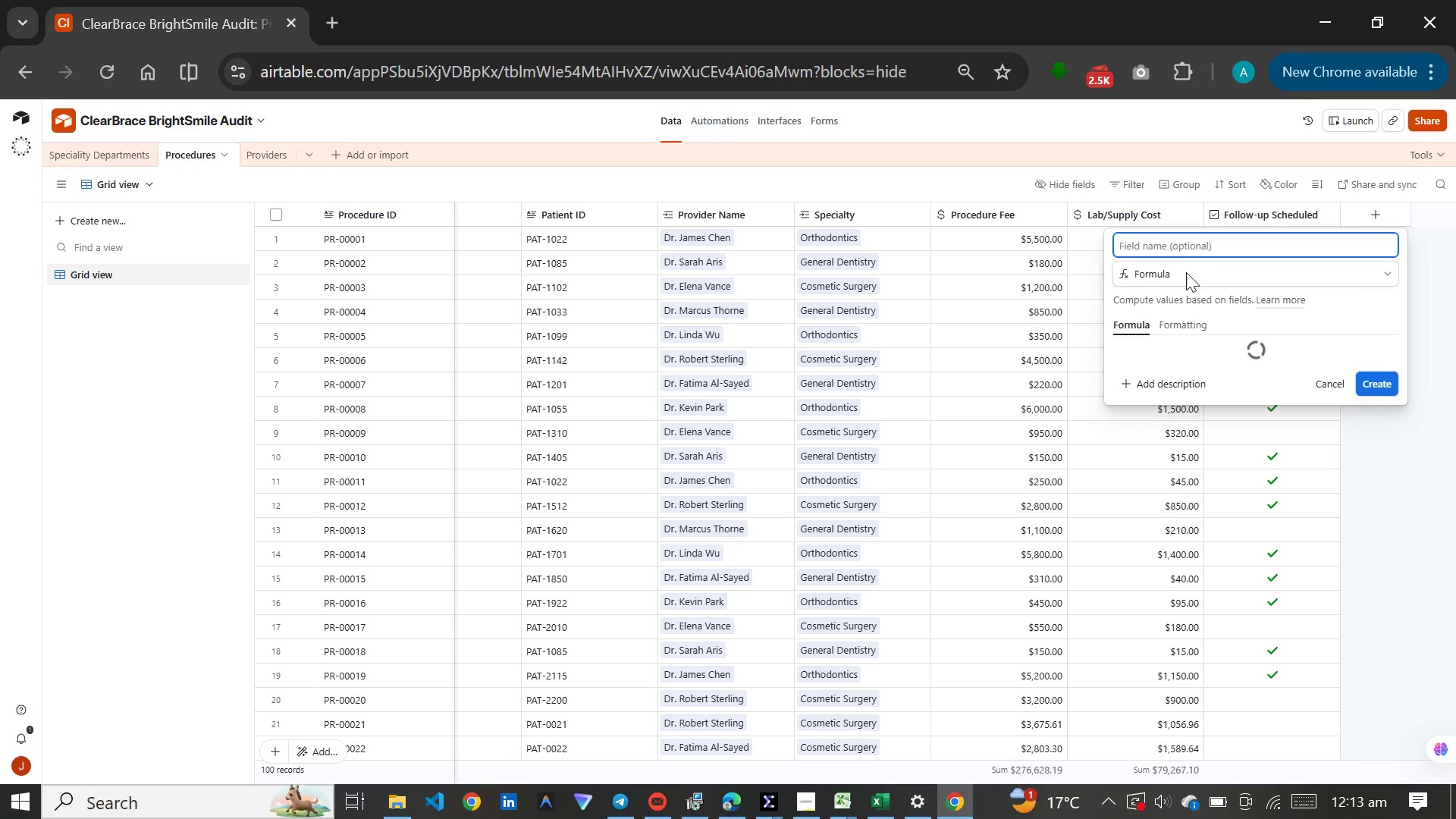 
left_click([1186, 248])
 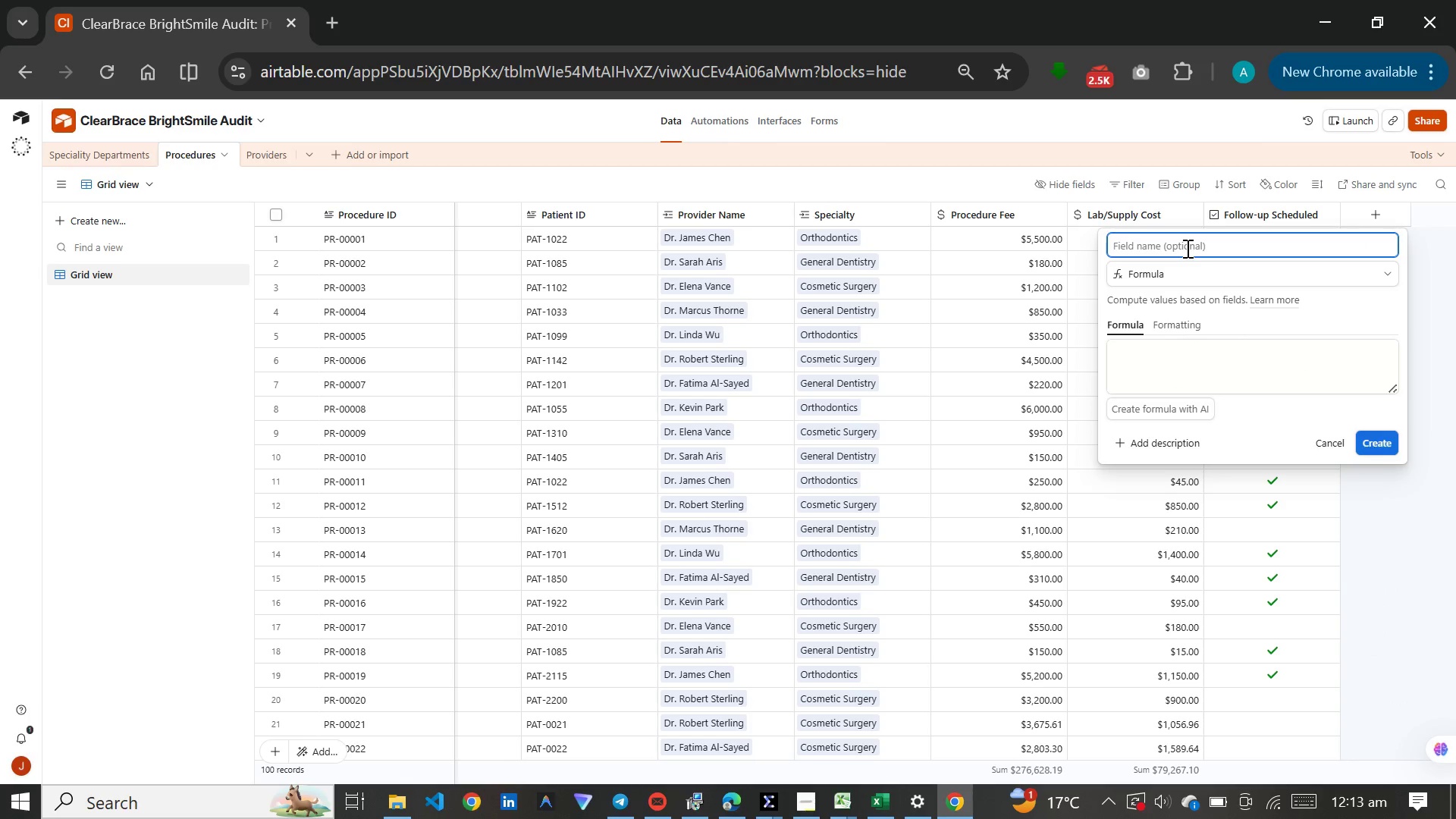 
wait(5.42)
 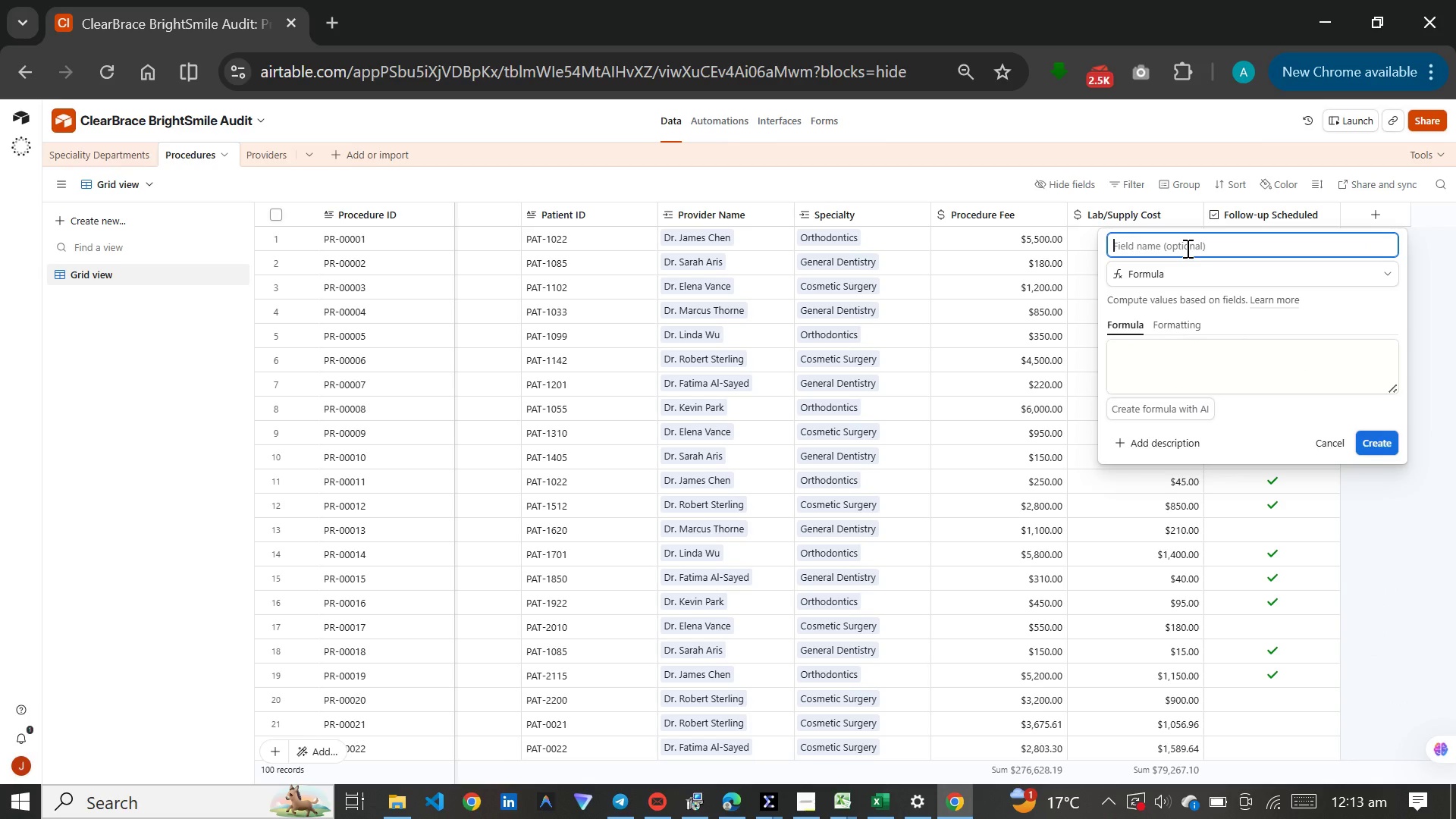 
type(Net Margin)
 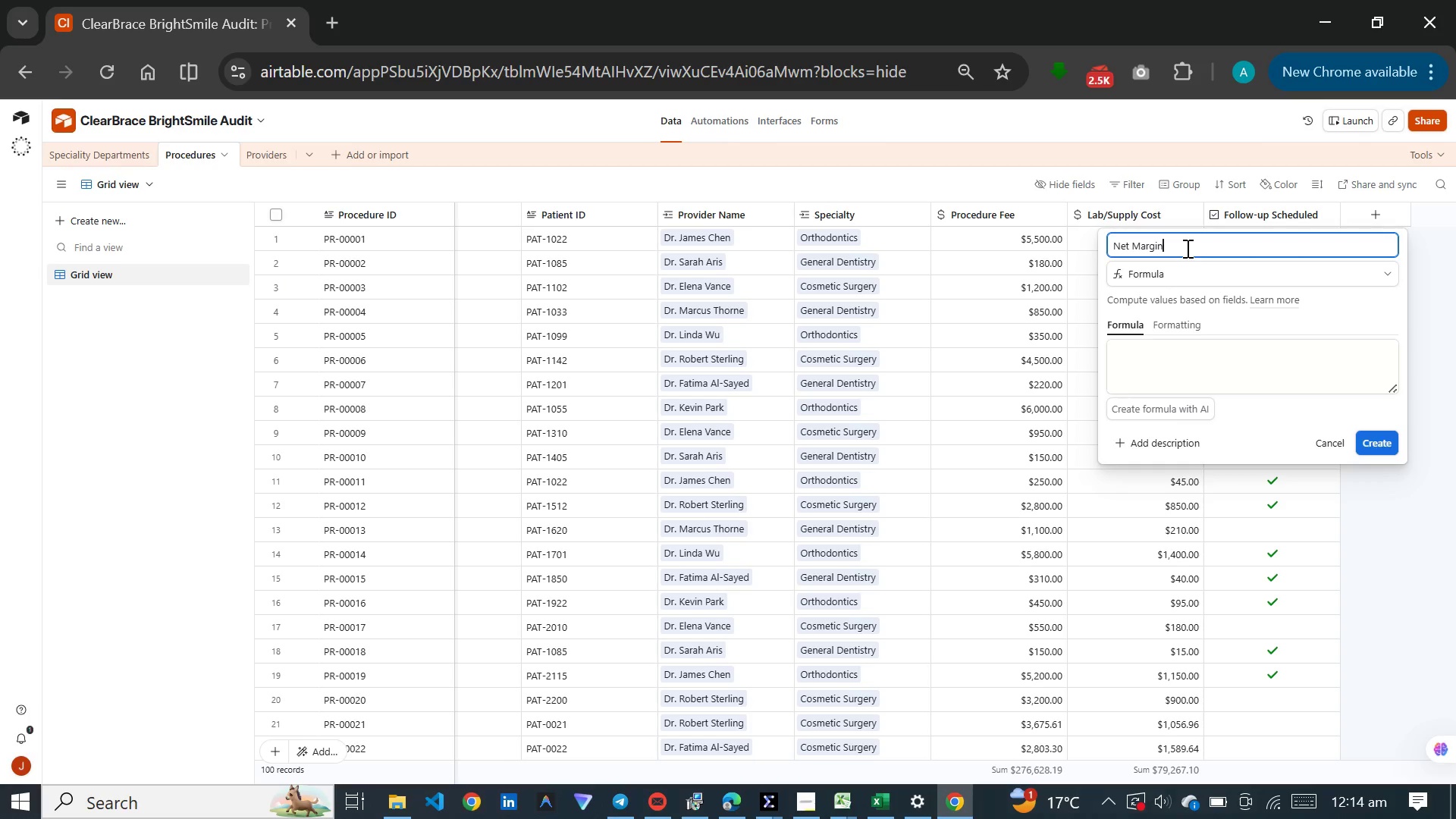 
wait(5.83)
 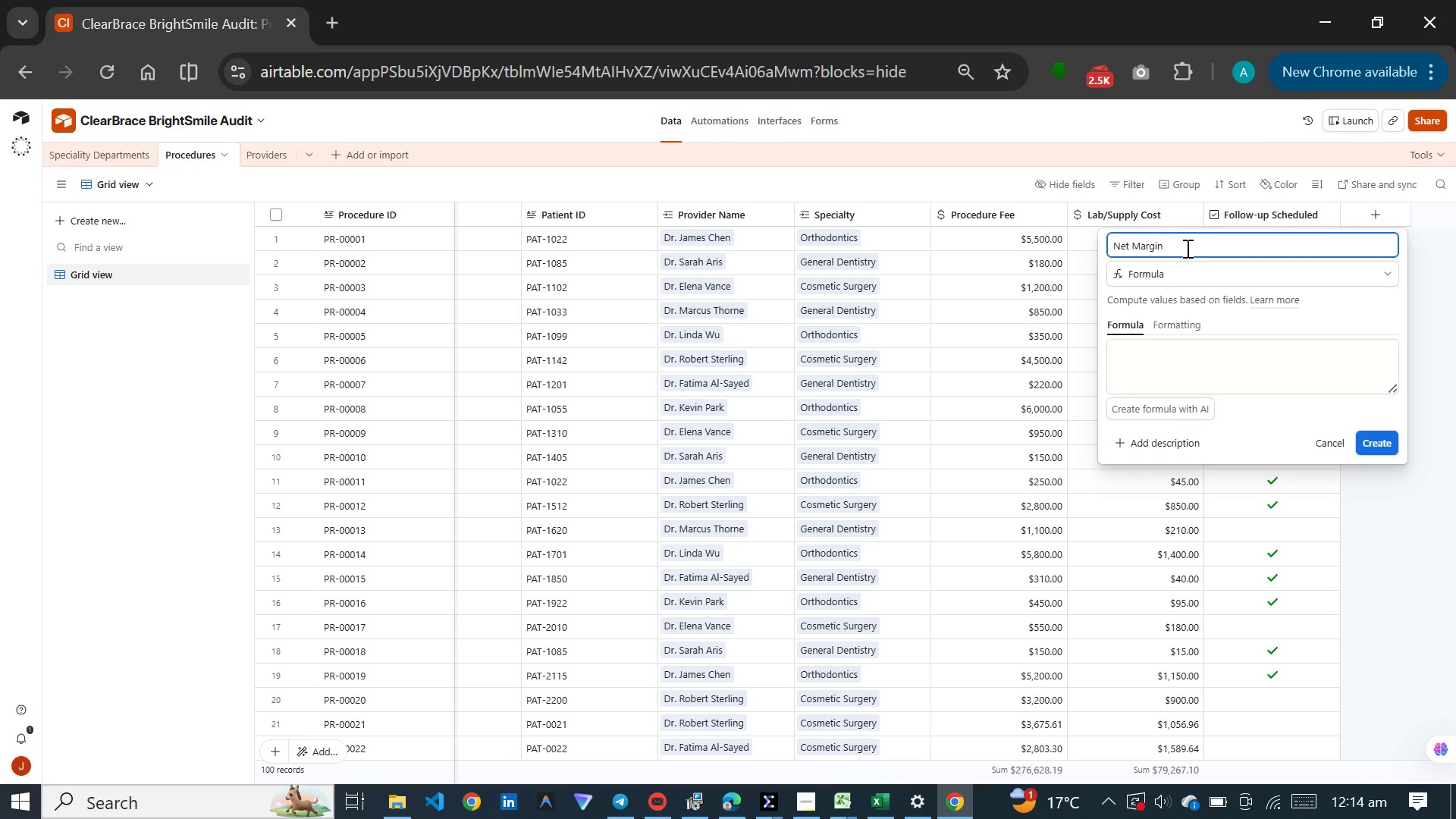 
left_click([1207, 358])
 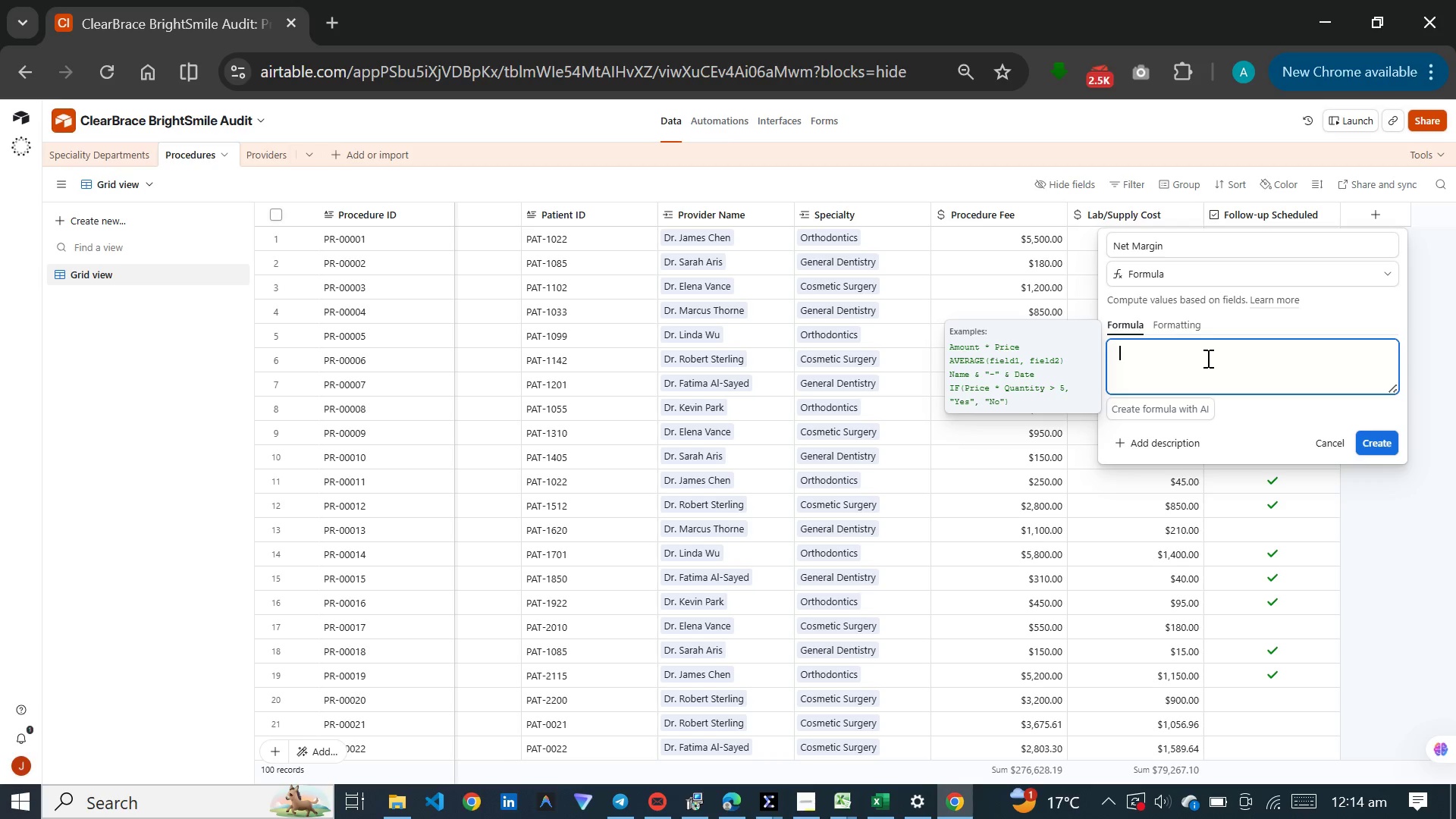 
key(Meta+V)
 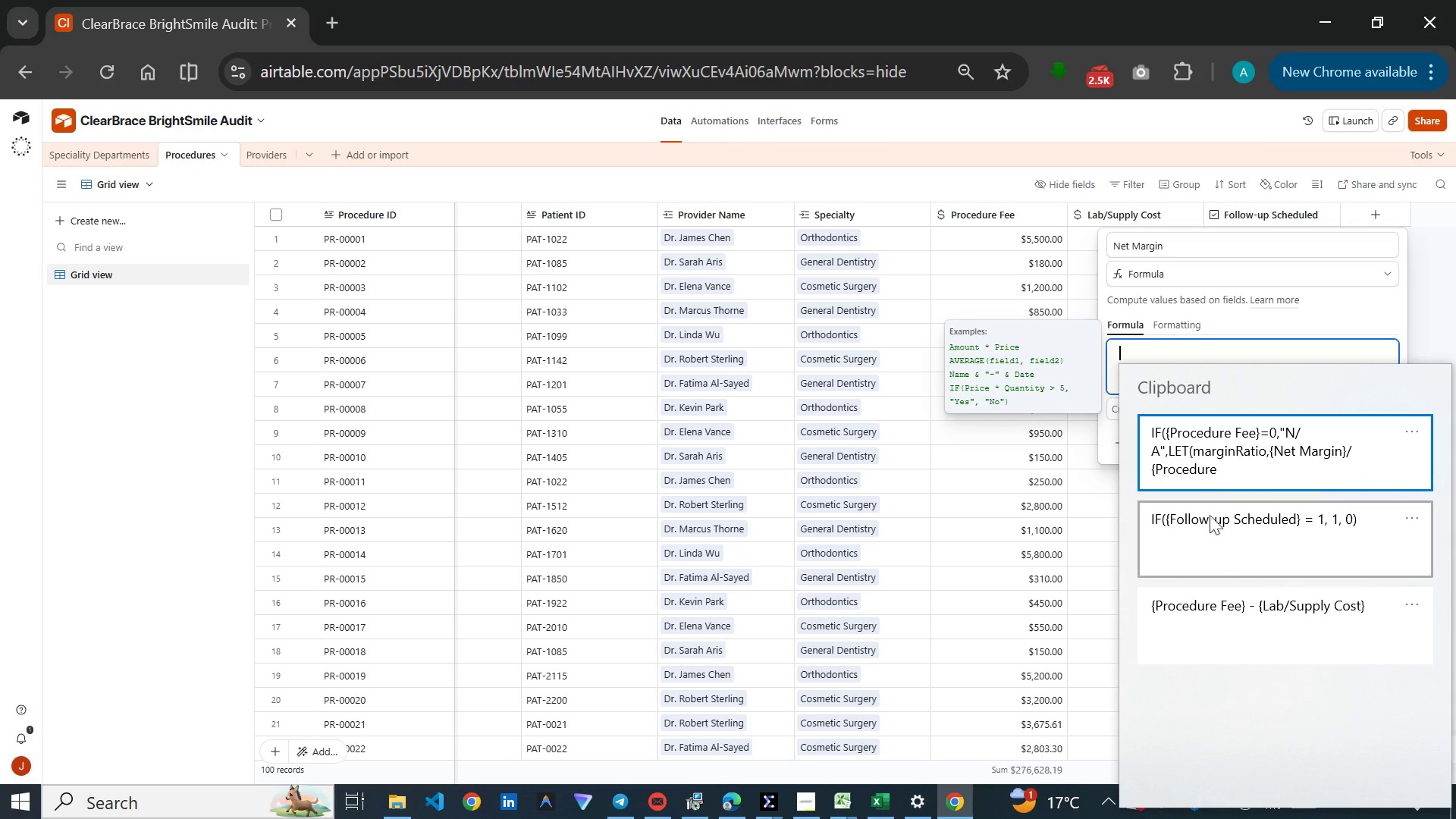 
left_click([1227, 600])
 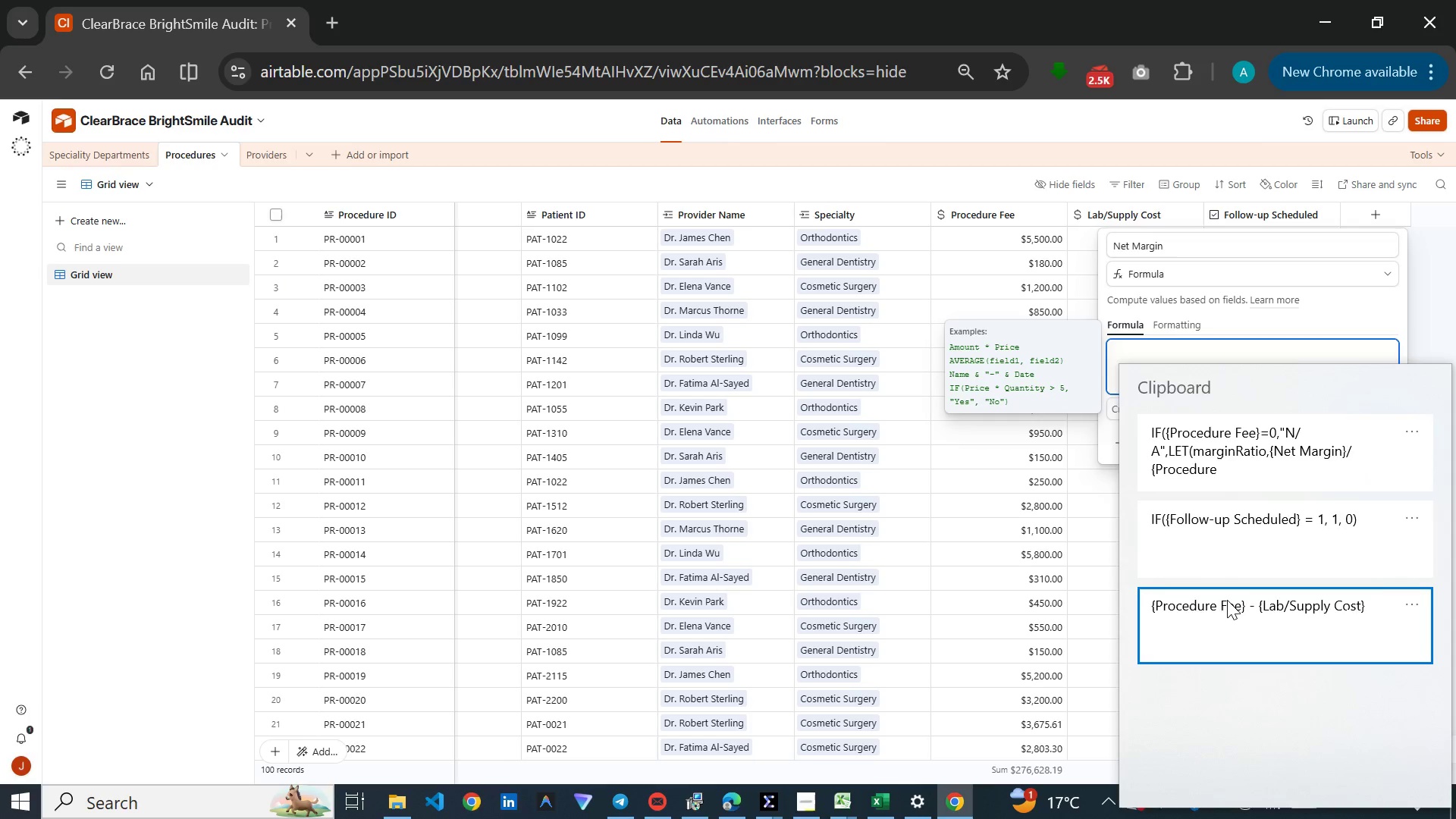 
key(Control+ControlLeft)
 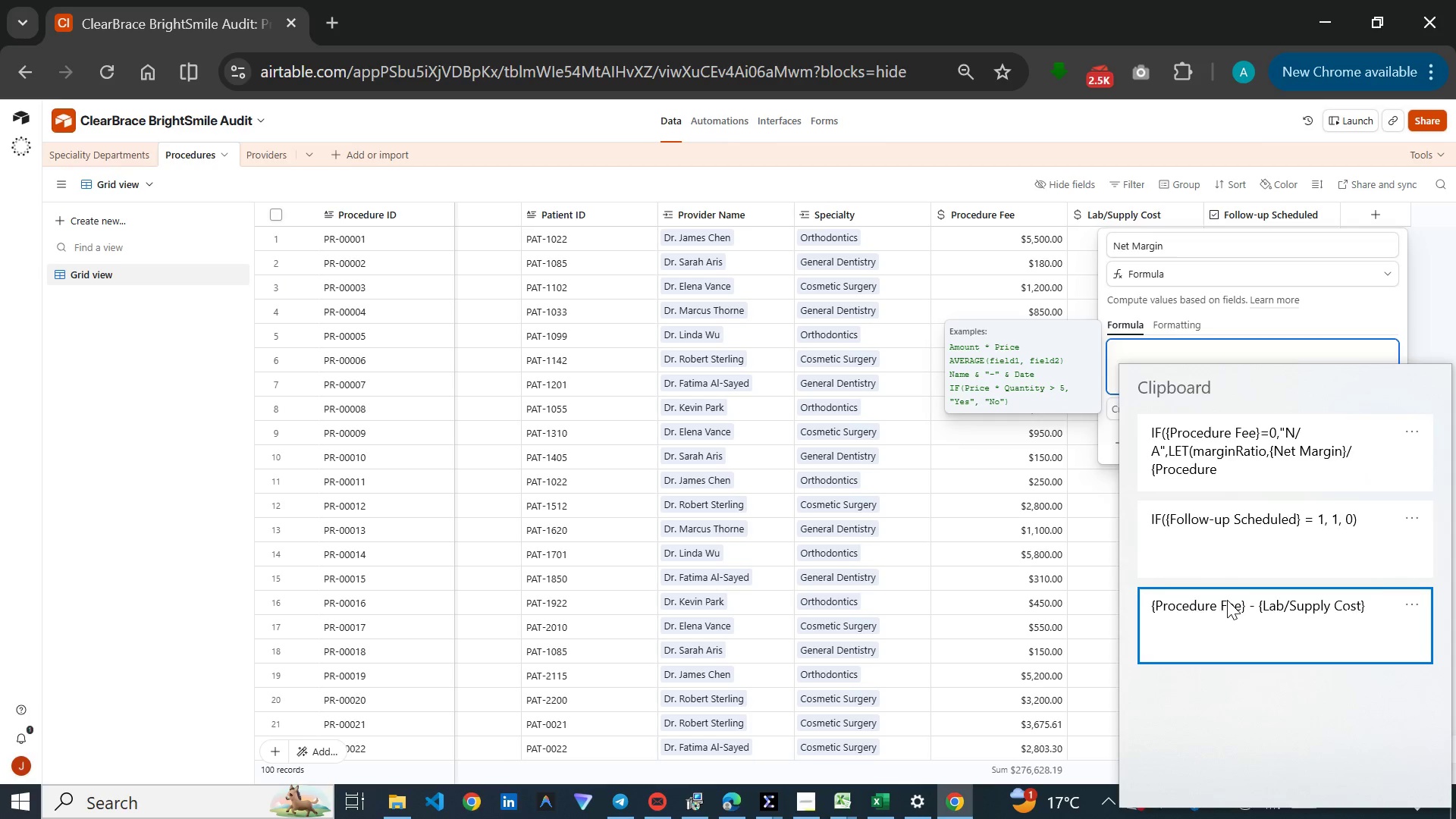 
key(Control+V)
 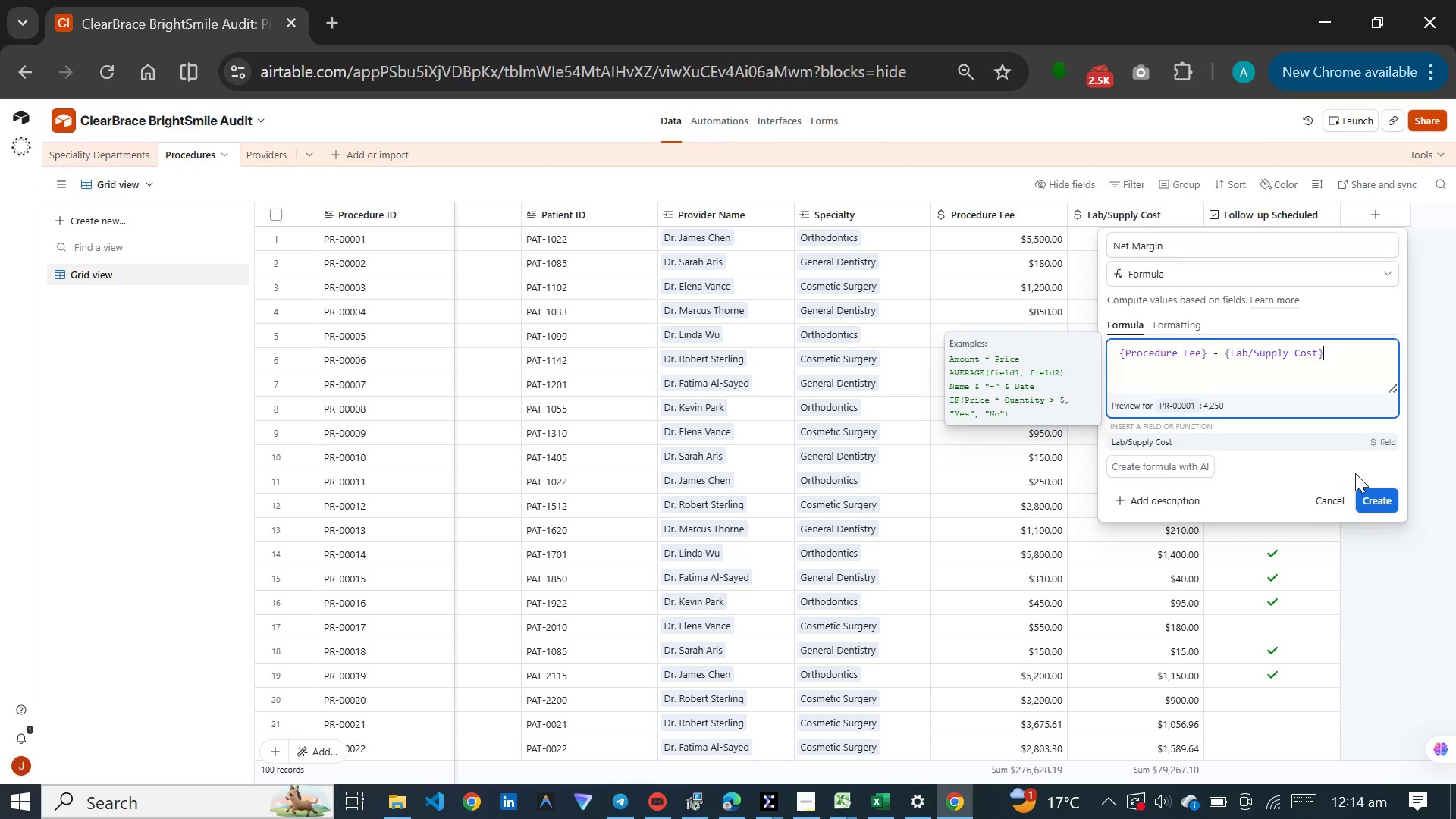 
left_click([1373, 500])
 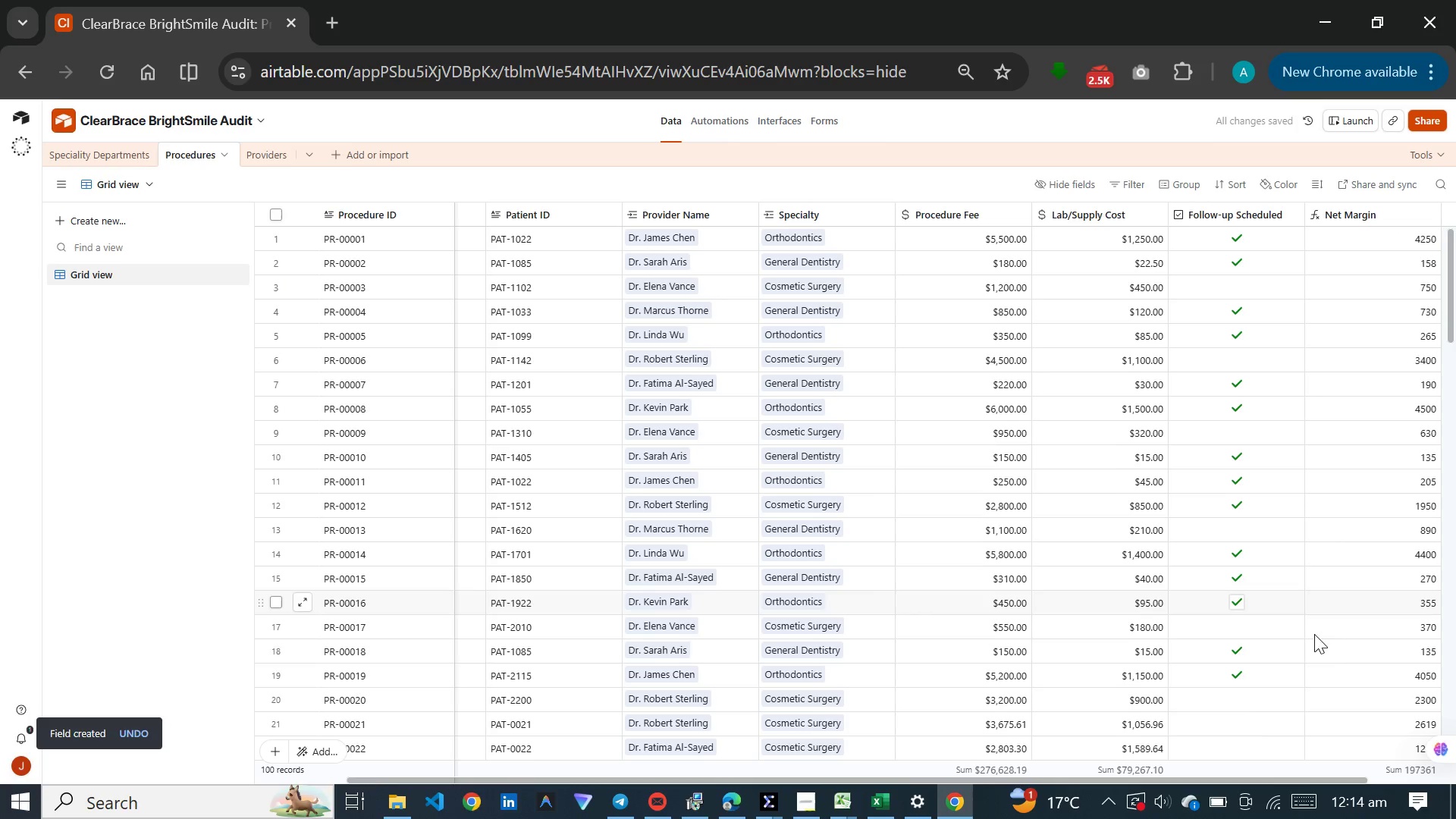 
left_click_drag(start_coordinate=[1219, 781], to_coordinate=[1346, 781])
 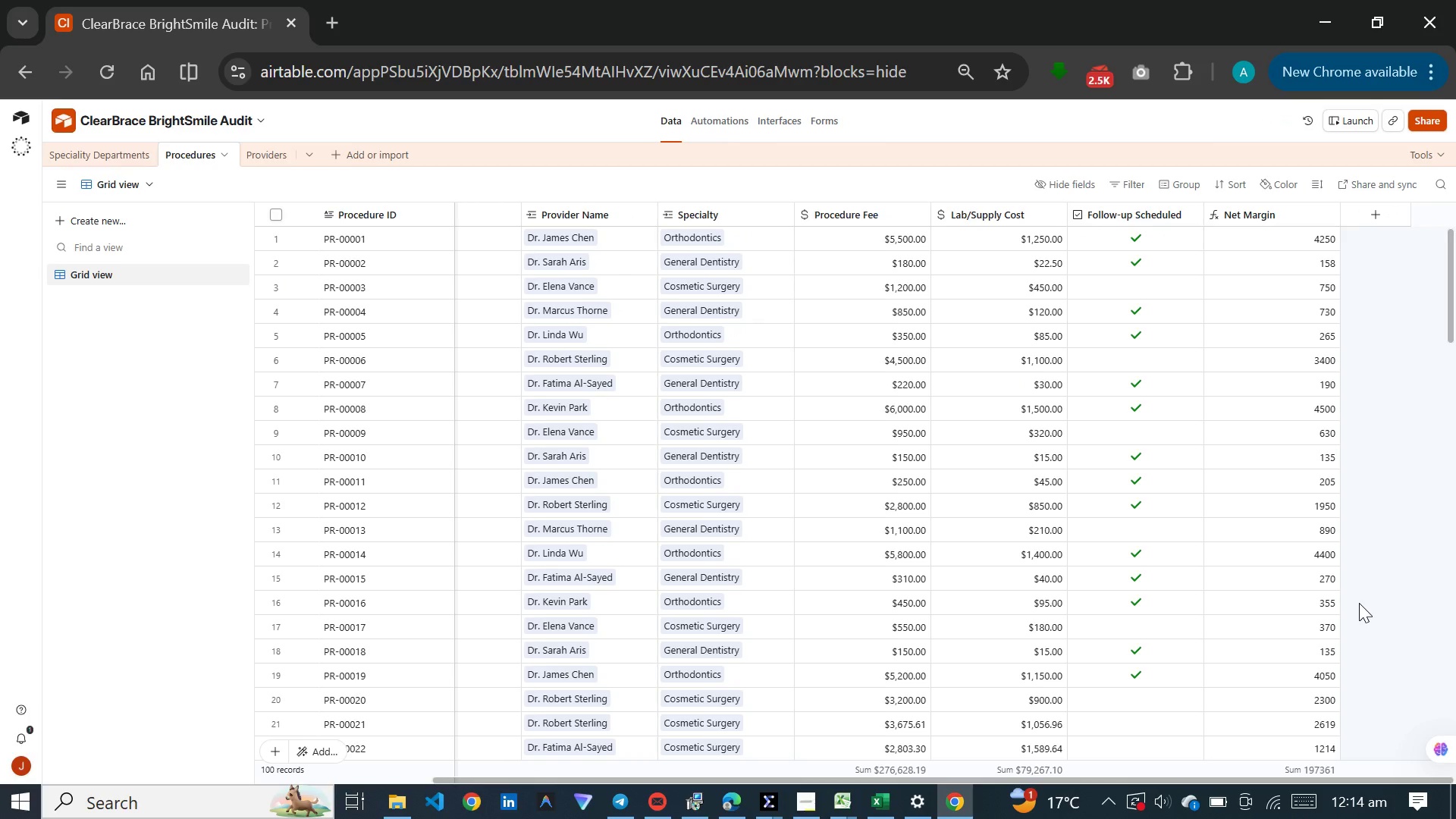 
wait(16.47)
 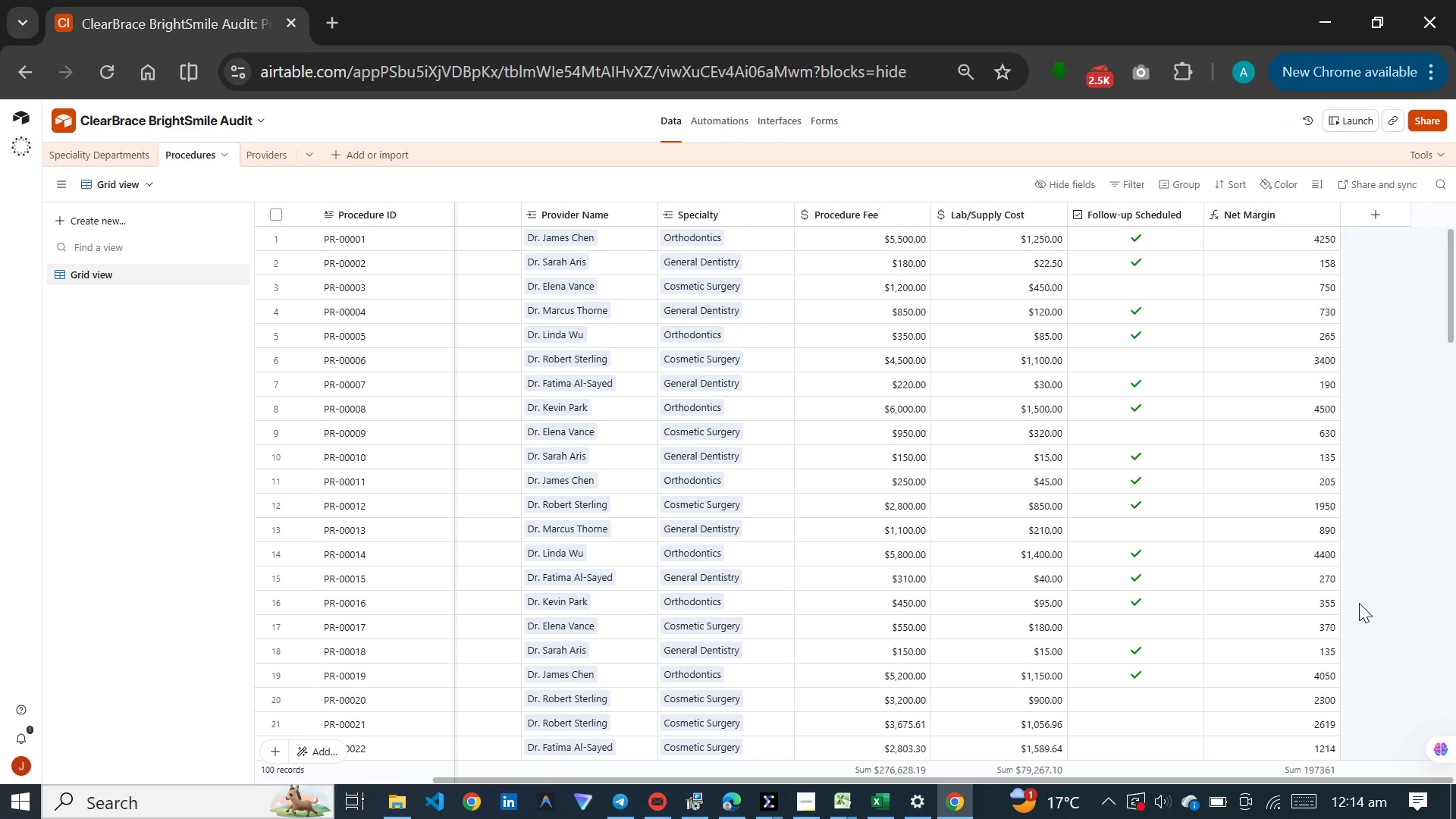 
double_click([1241, 217])
 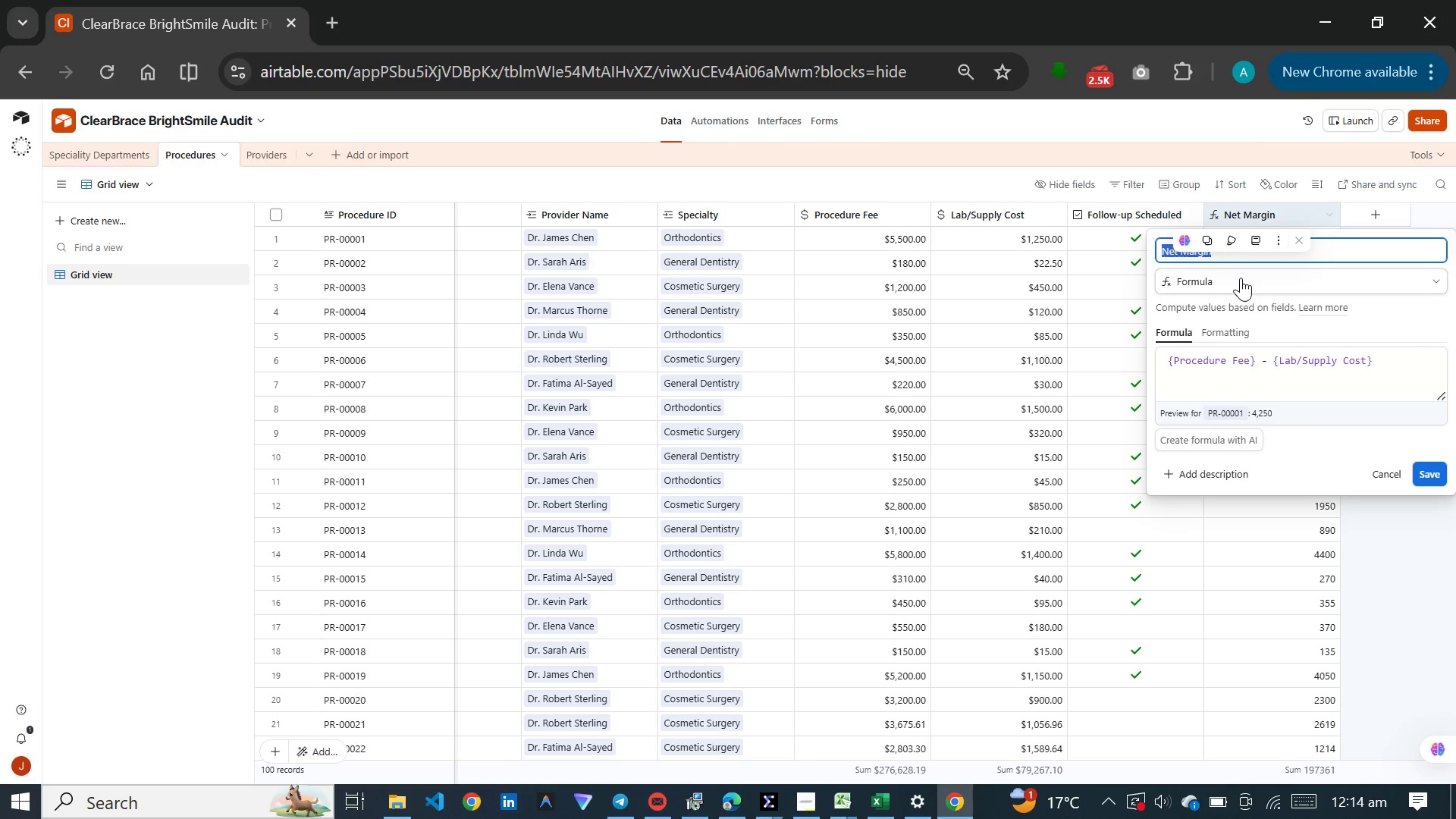 
left_click([1220, 330])
 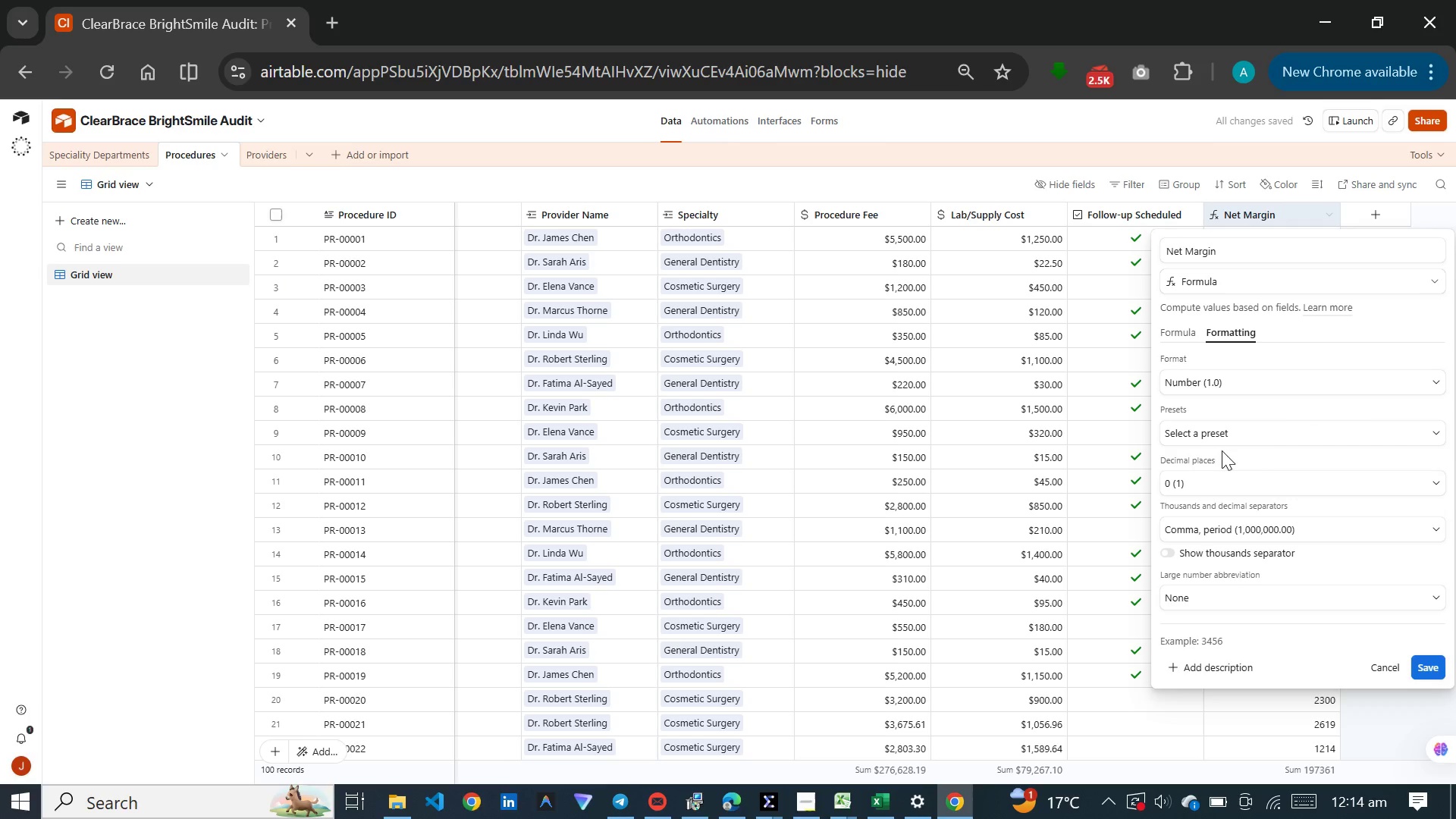 
left_click([1224, 380])
 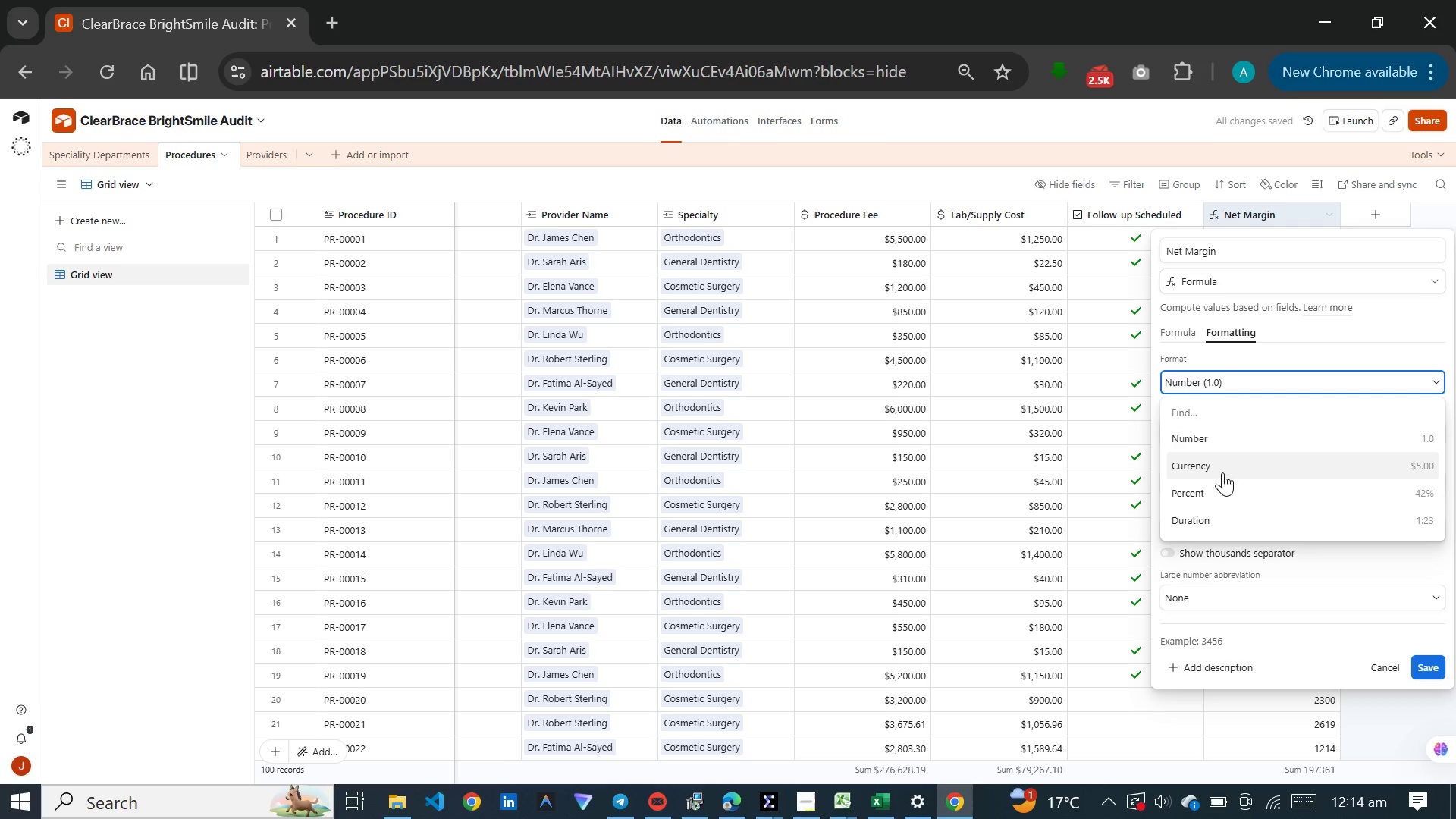 
left_click([1222, 472])
 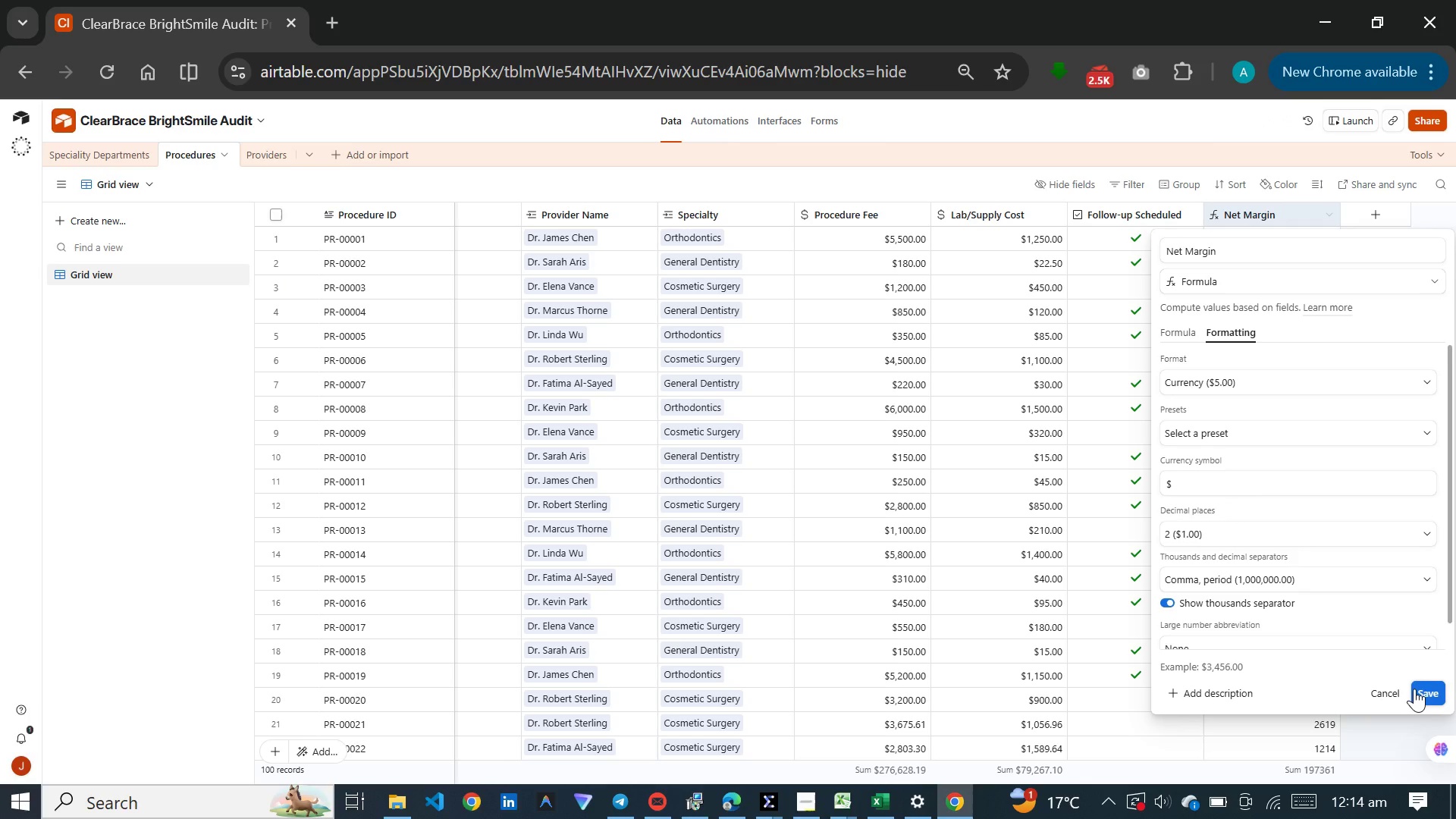 
left_click([1434, 687])
 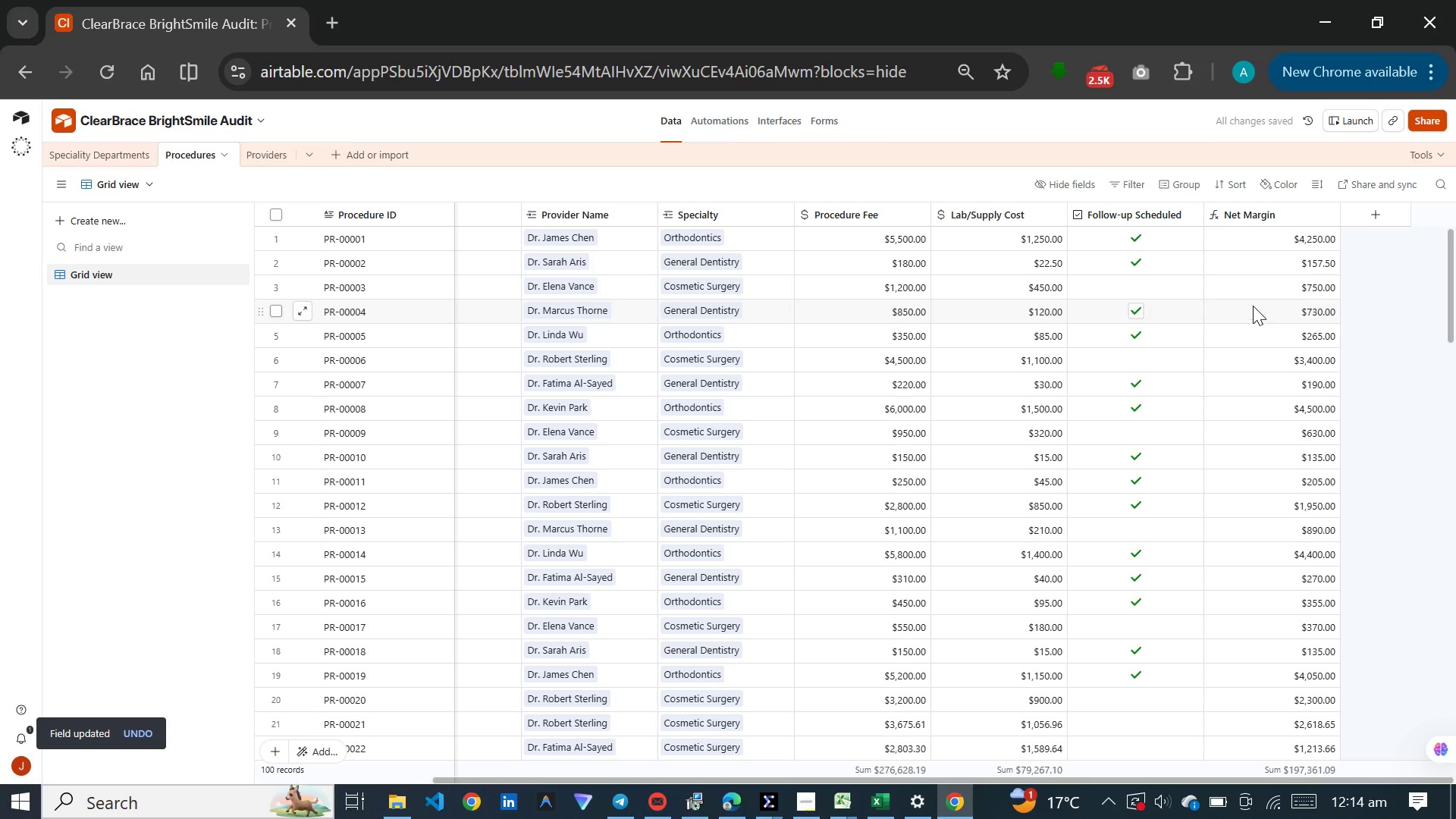 
scroll: coordinate [1263, 370], scroll_direction: down, amount: 12.0
 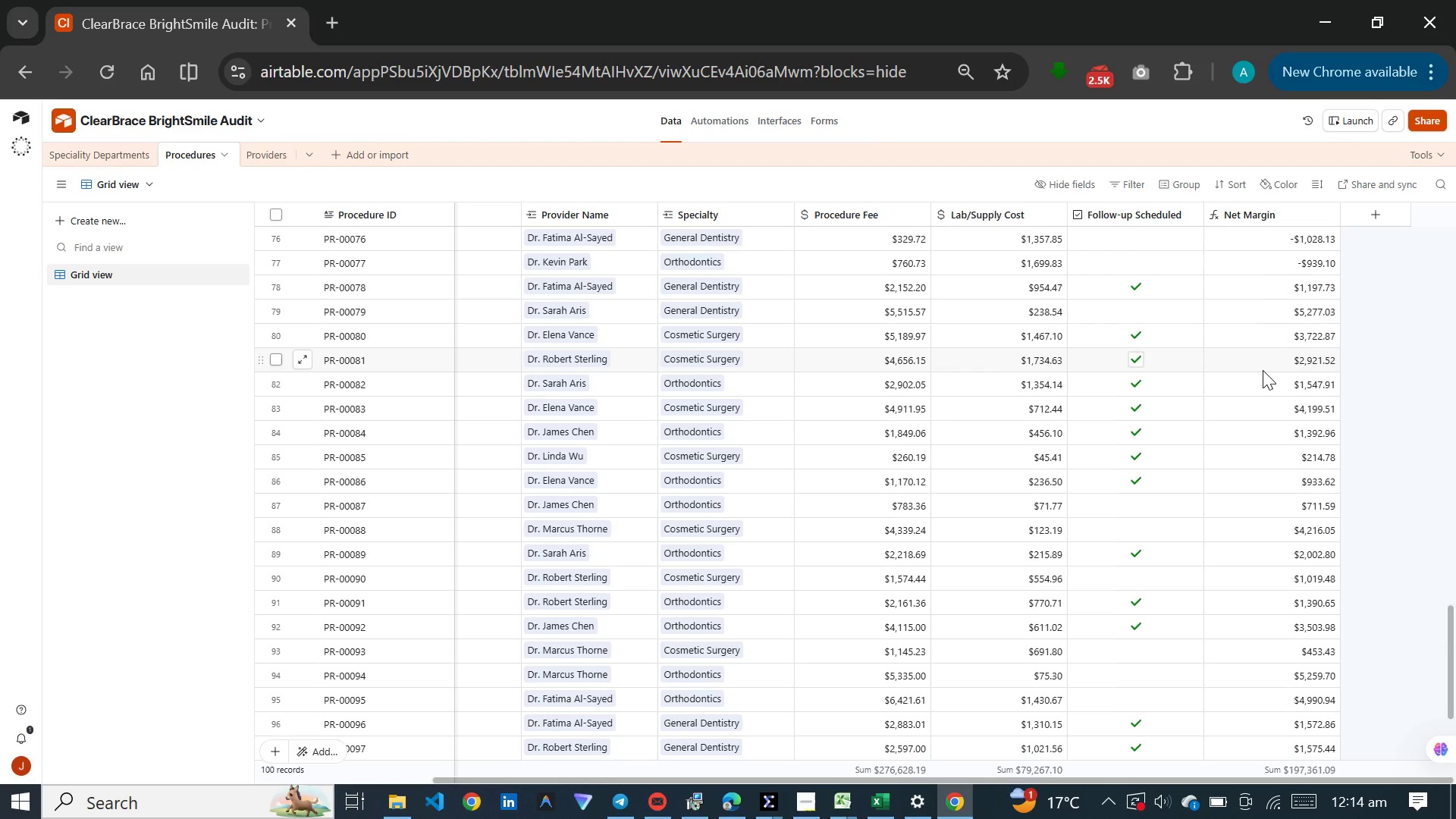 
wait(9.88)
 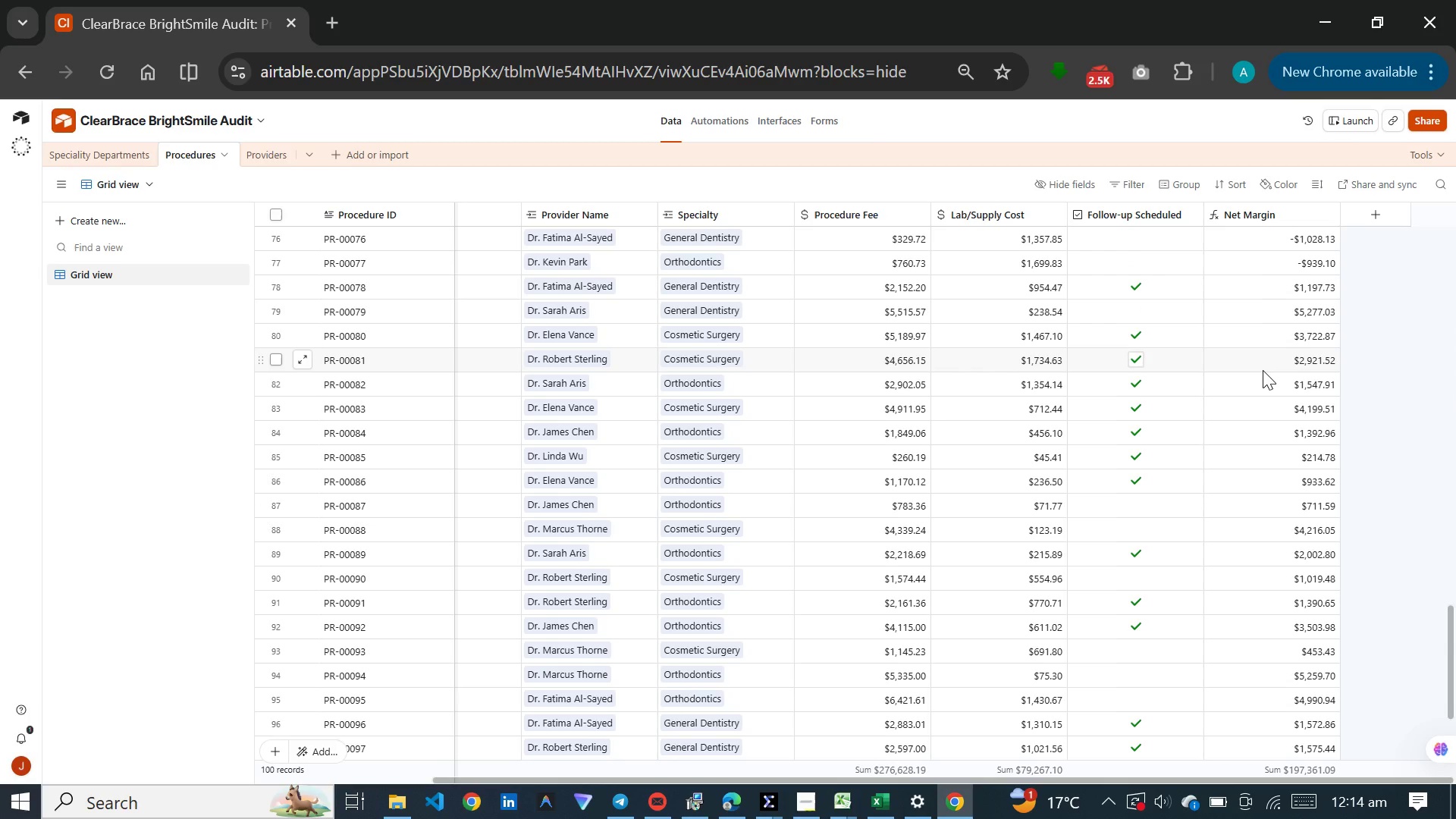 
scroll: coordinate [1263, 370], scroll_direction: up, amount: 6.0
 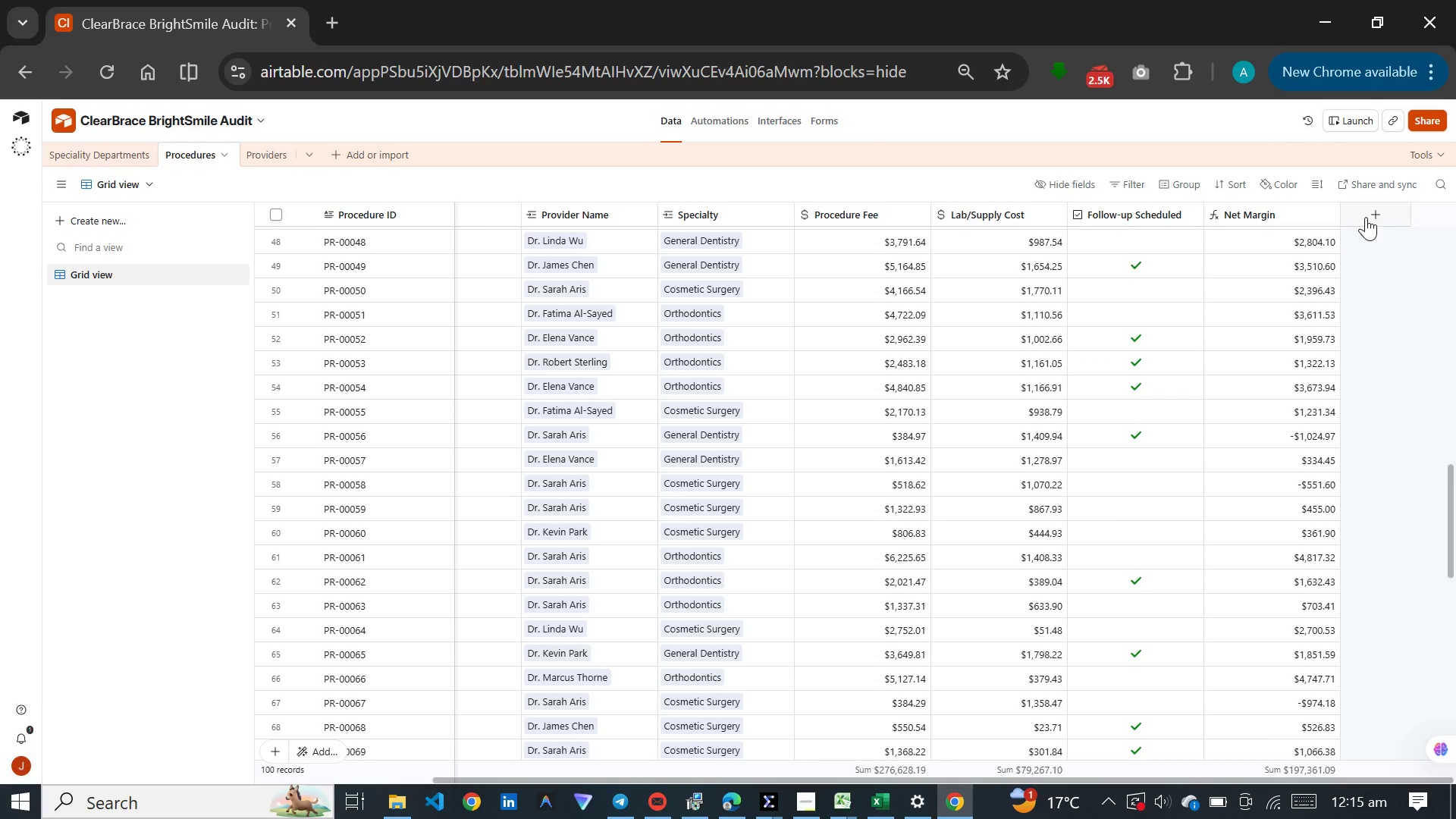 
left_click([1367, 217])
 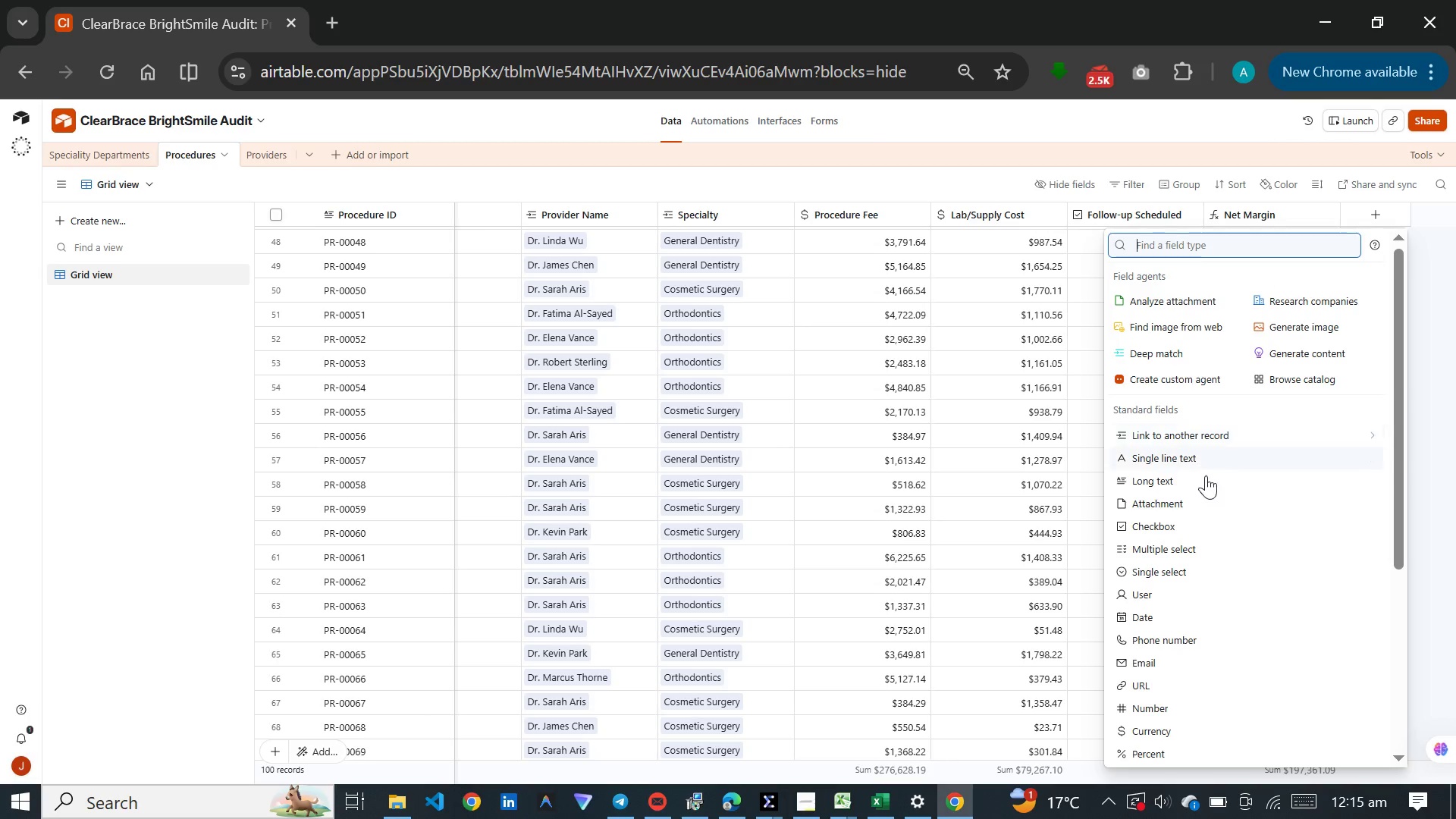 
scroll: coordinate [1206, 486], scroll_direction: down, amount: 2.0
 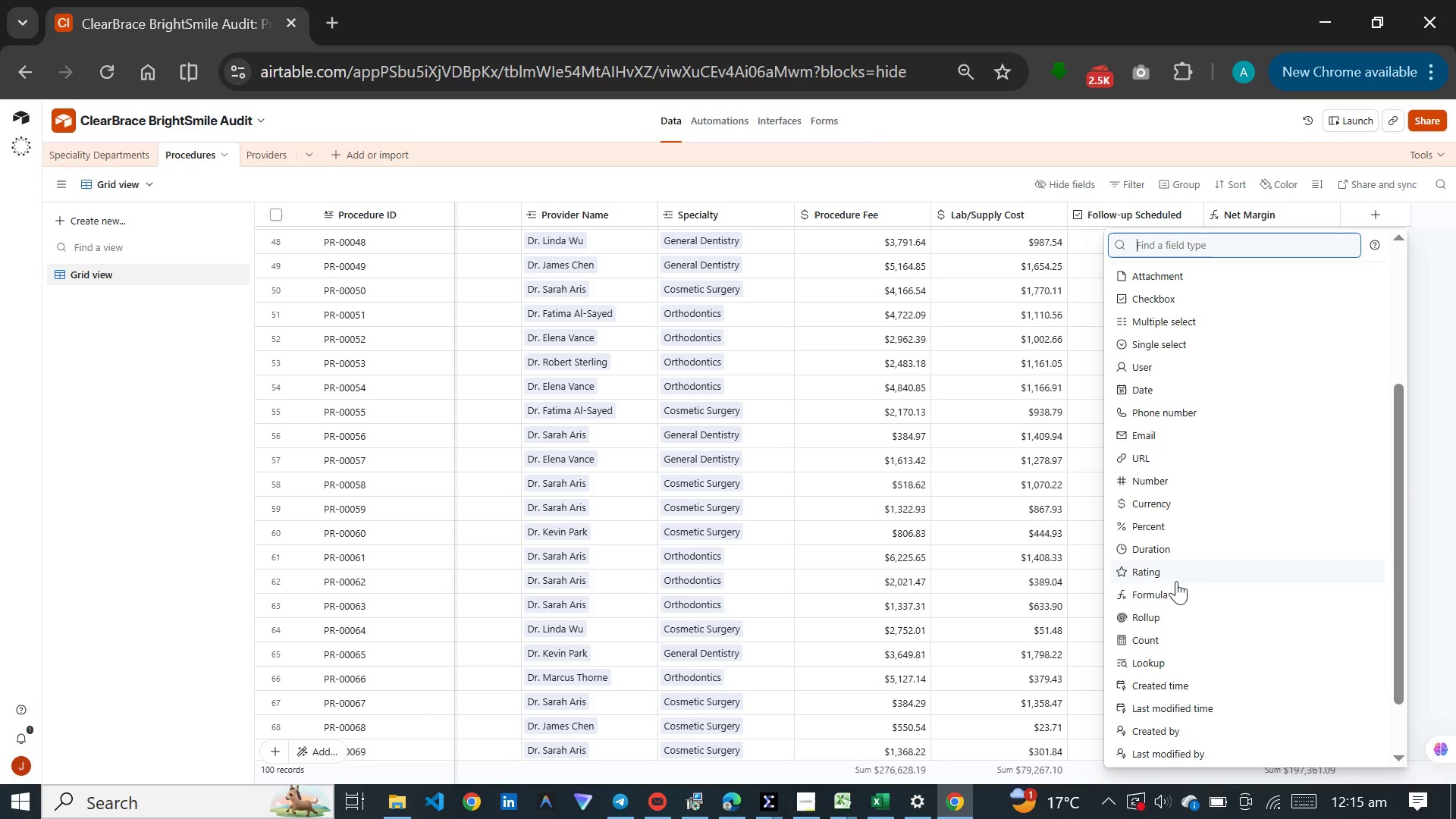 
left_click([1175, 591])
 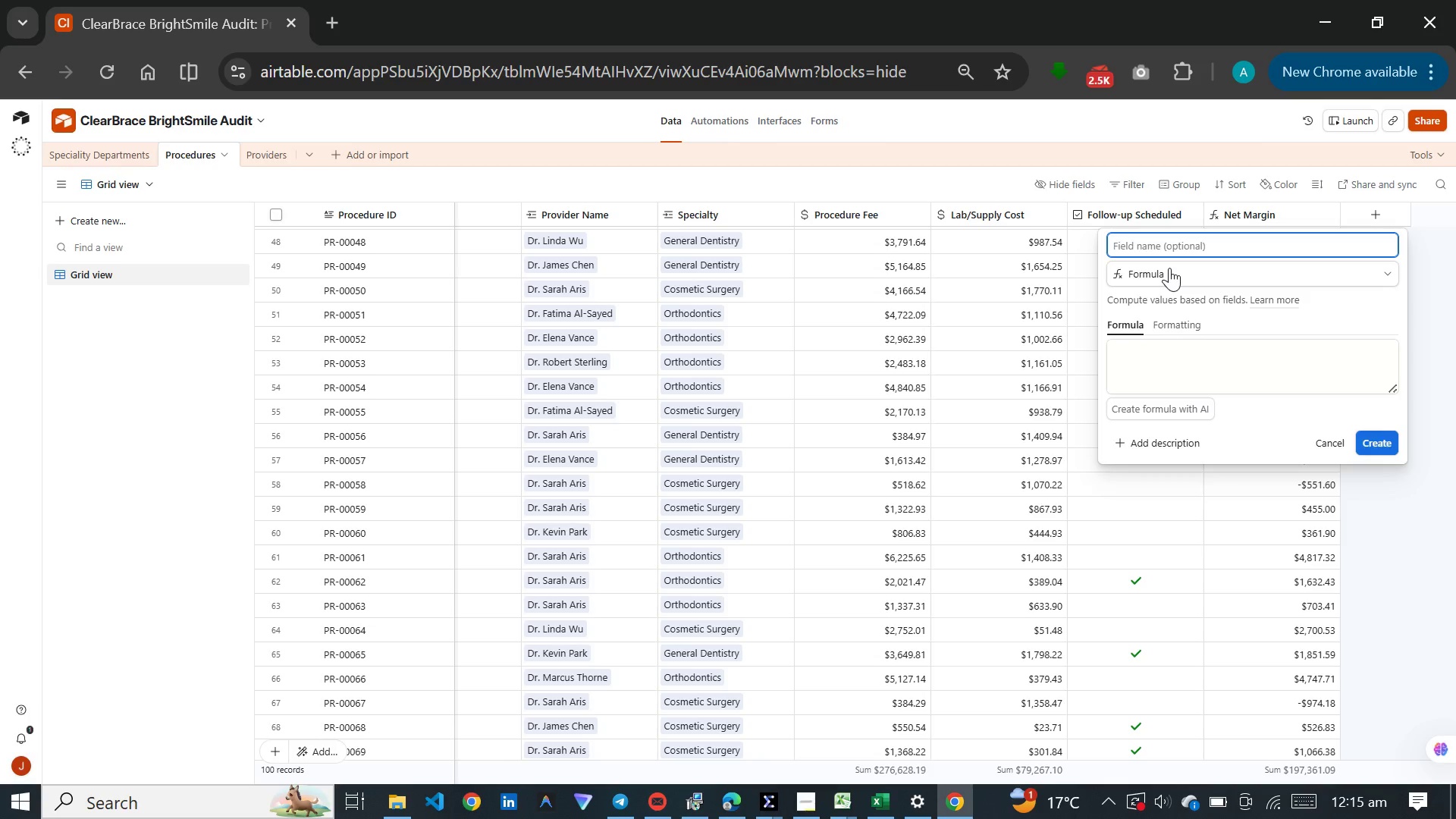 
wait(6.48)
 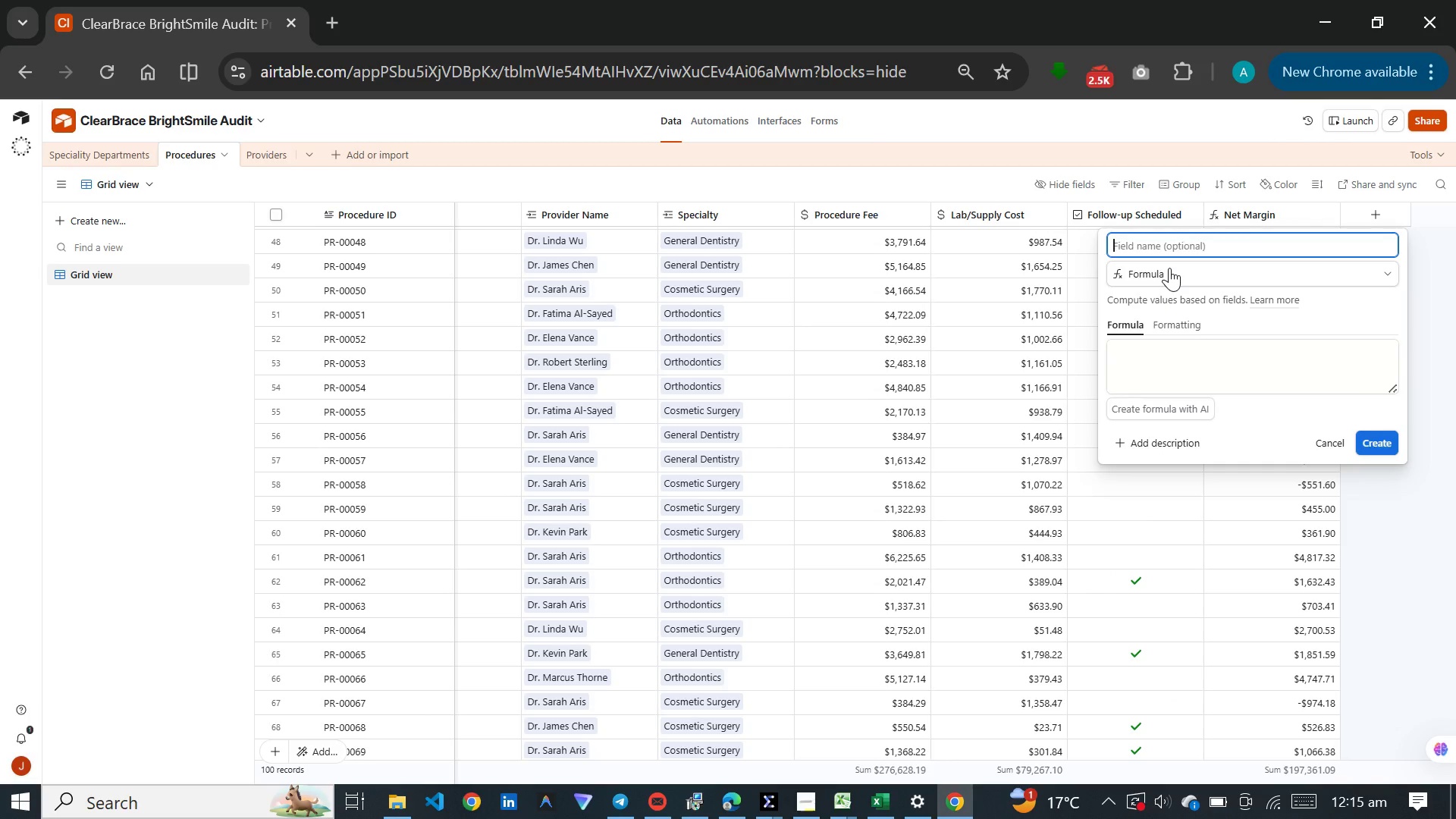 
type(Retination)
 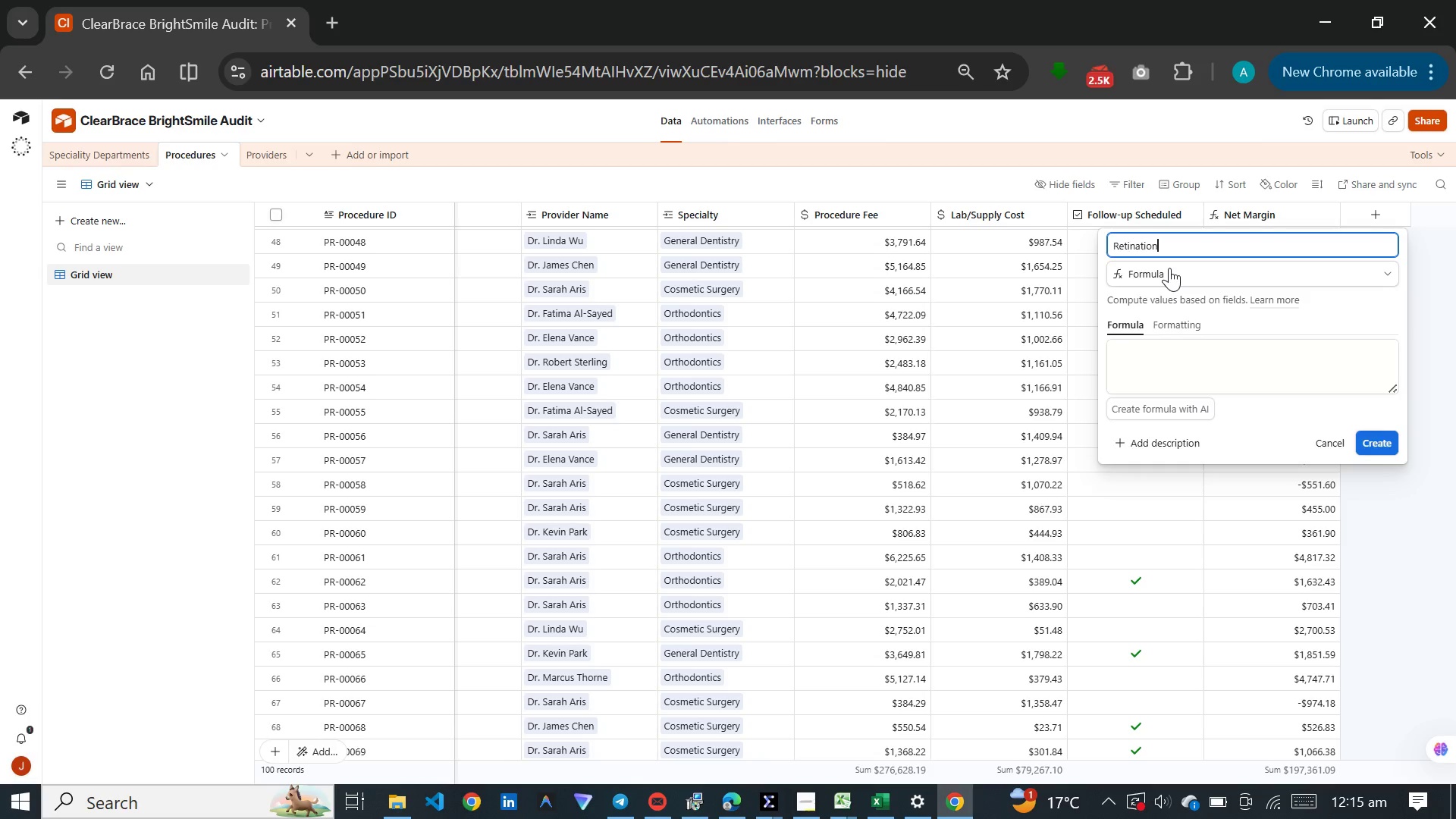 
wait(11.34)
 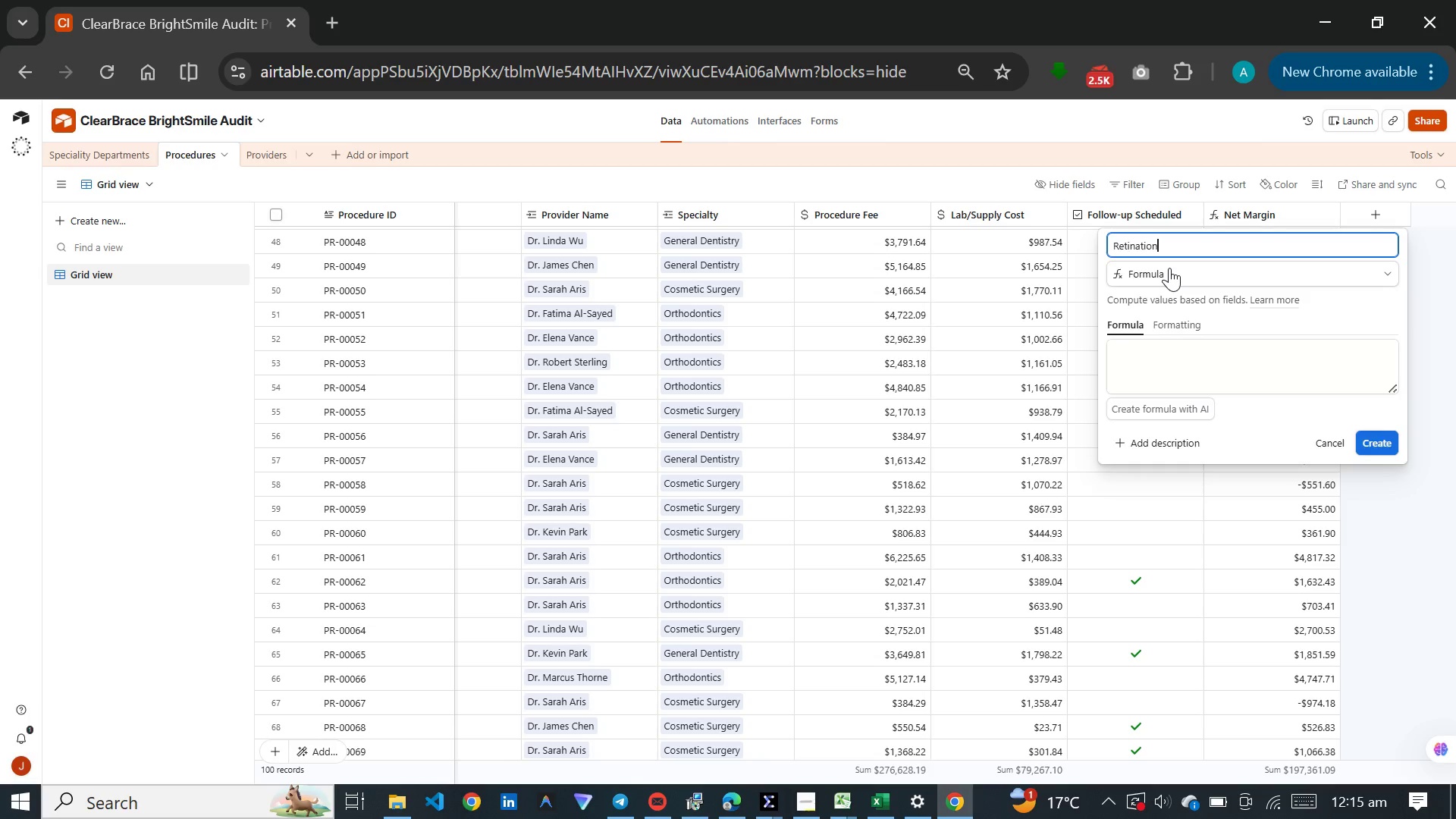 
key(ArrowLeft)
 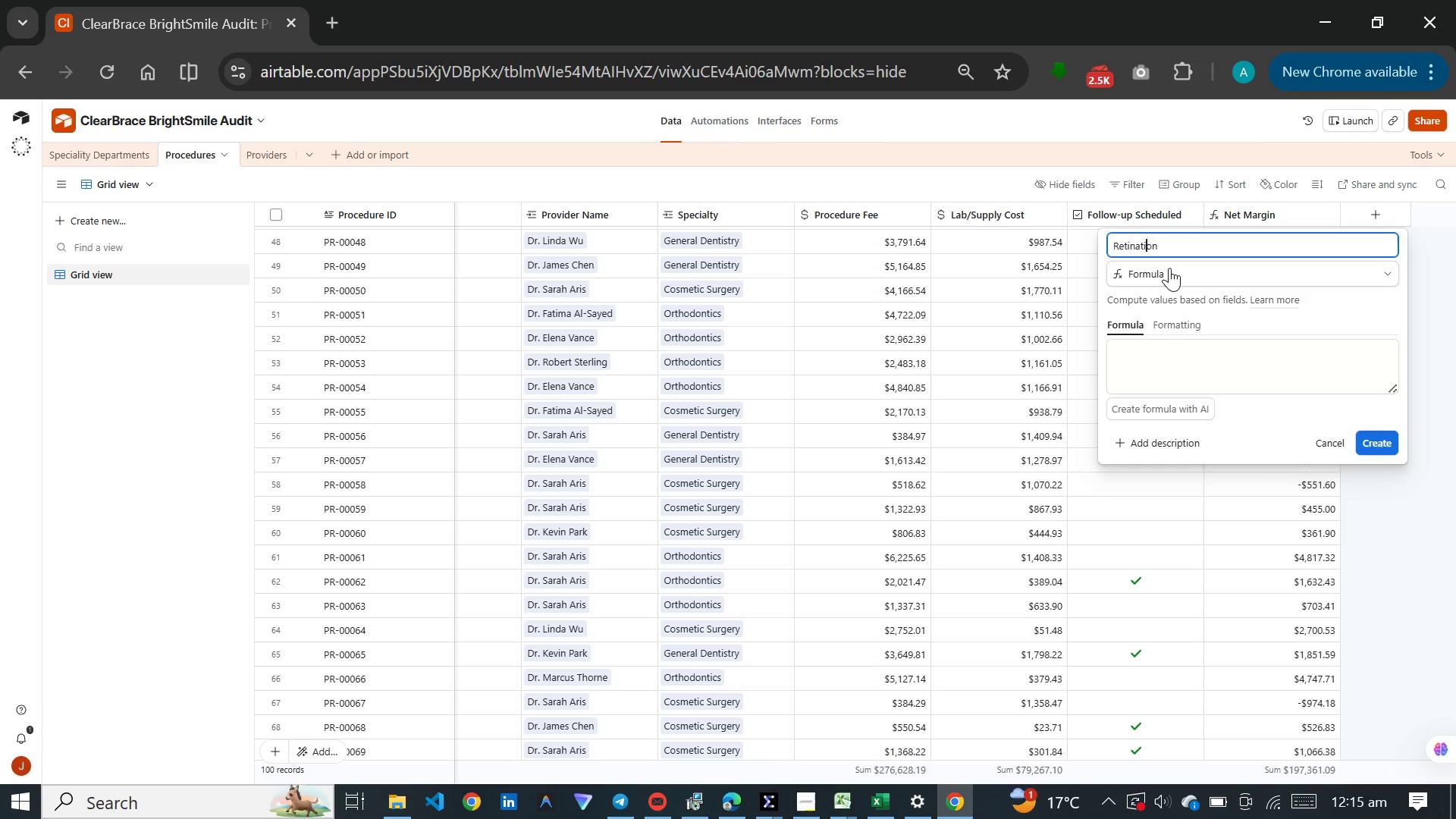 
key(ArrowLeft)
 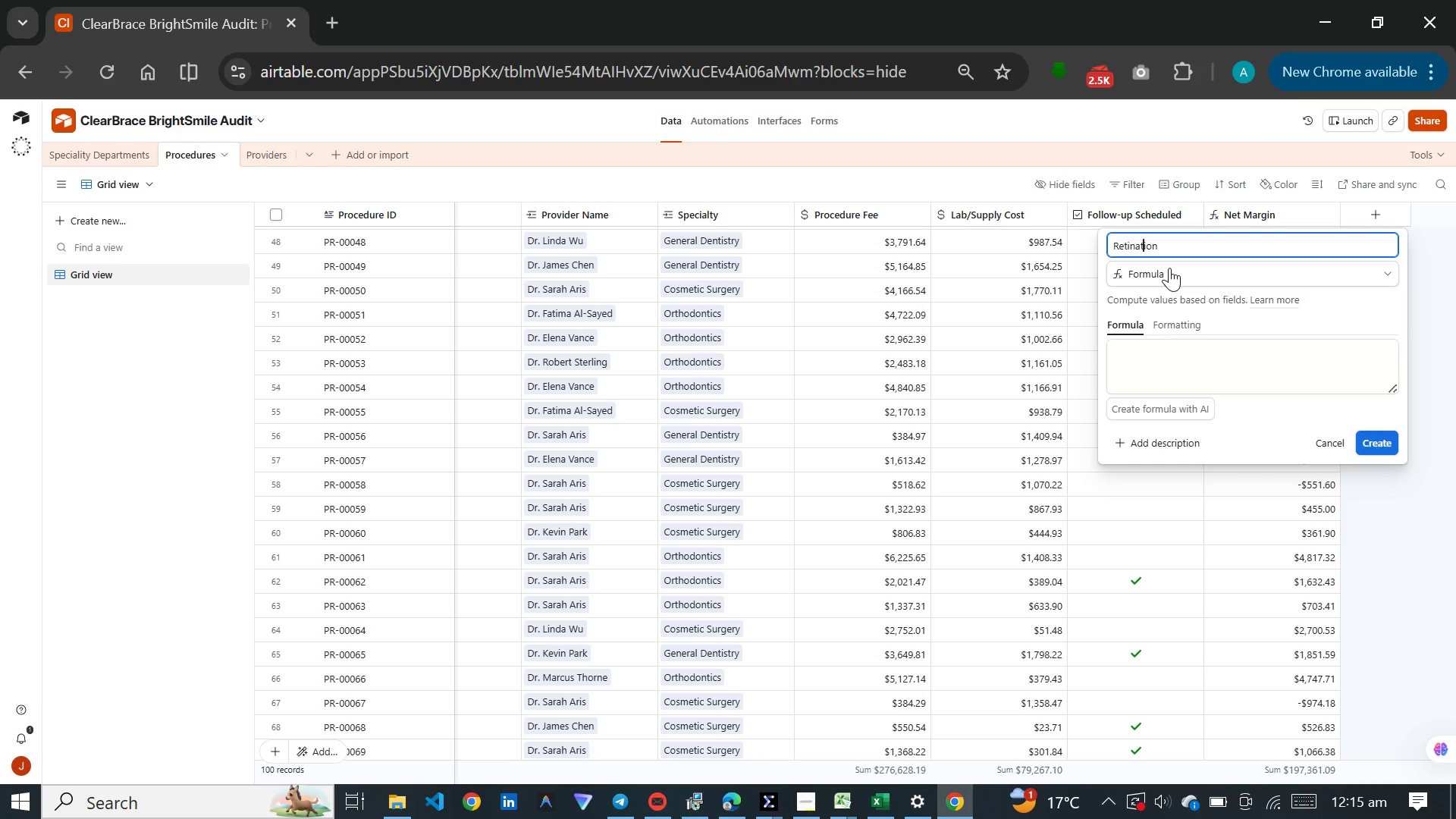 
key(ArrowLeft)
 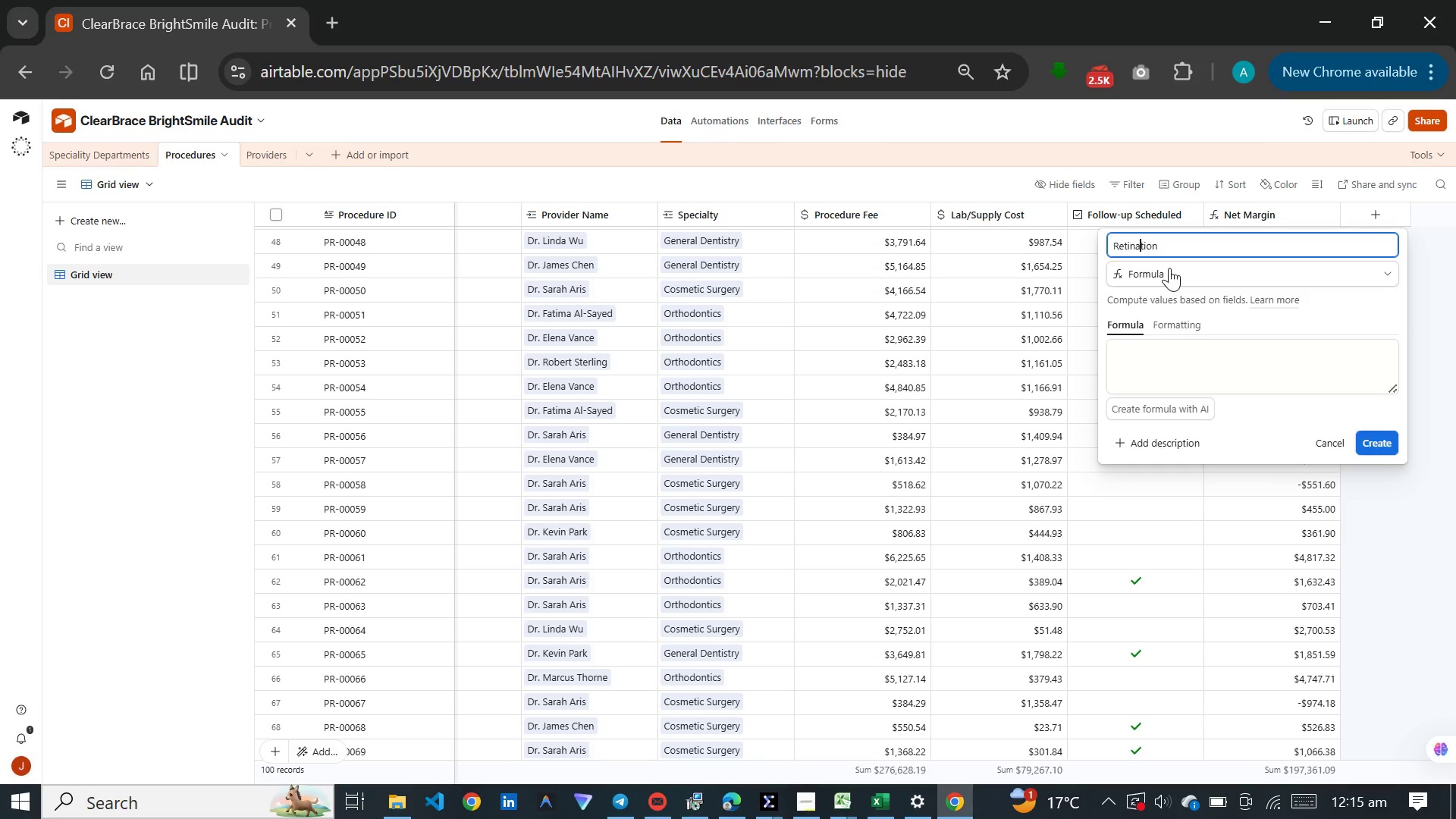 
key(ArrowLeft)
 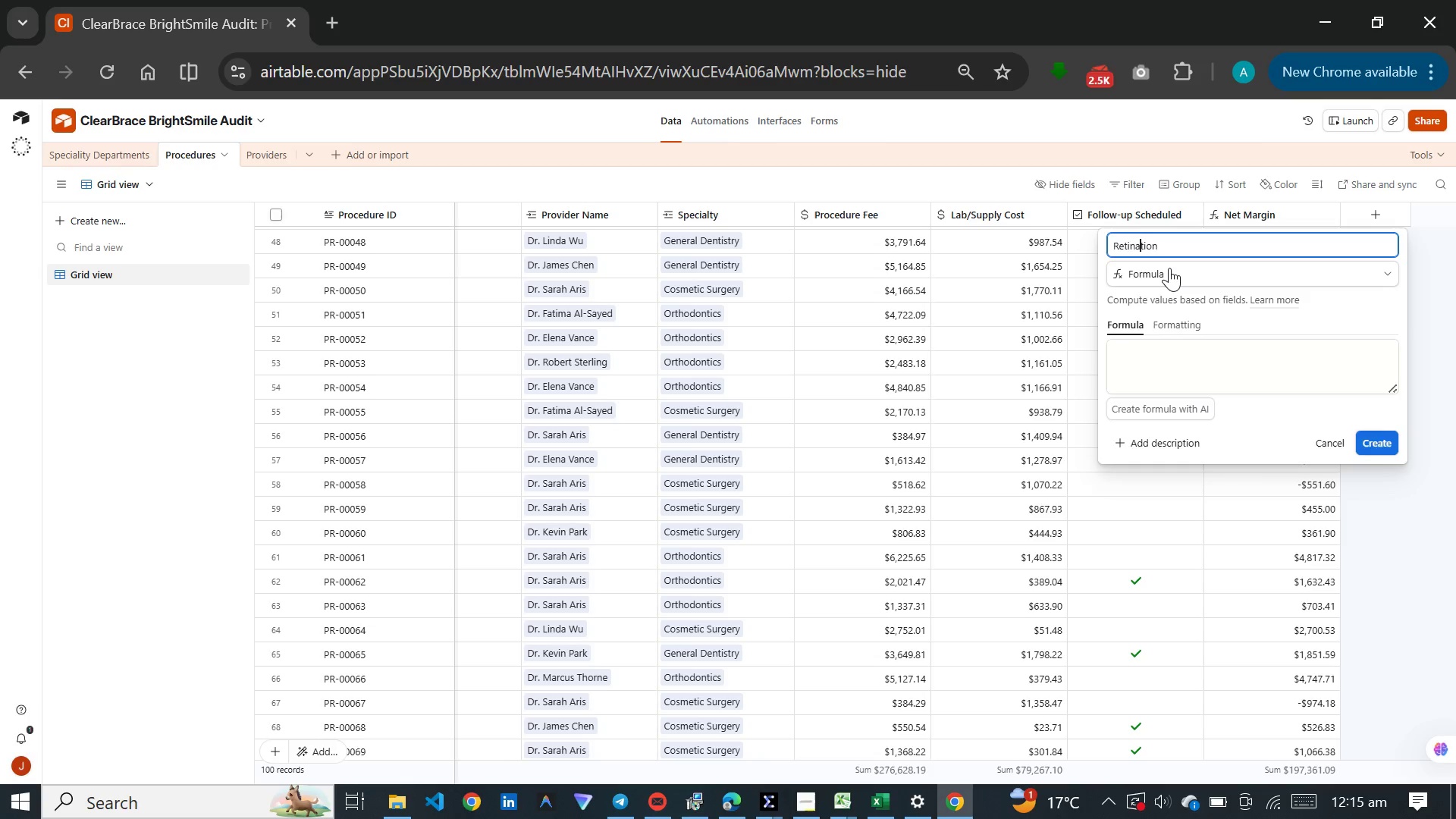 
key(ArrowLeft)
 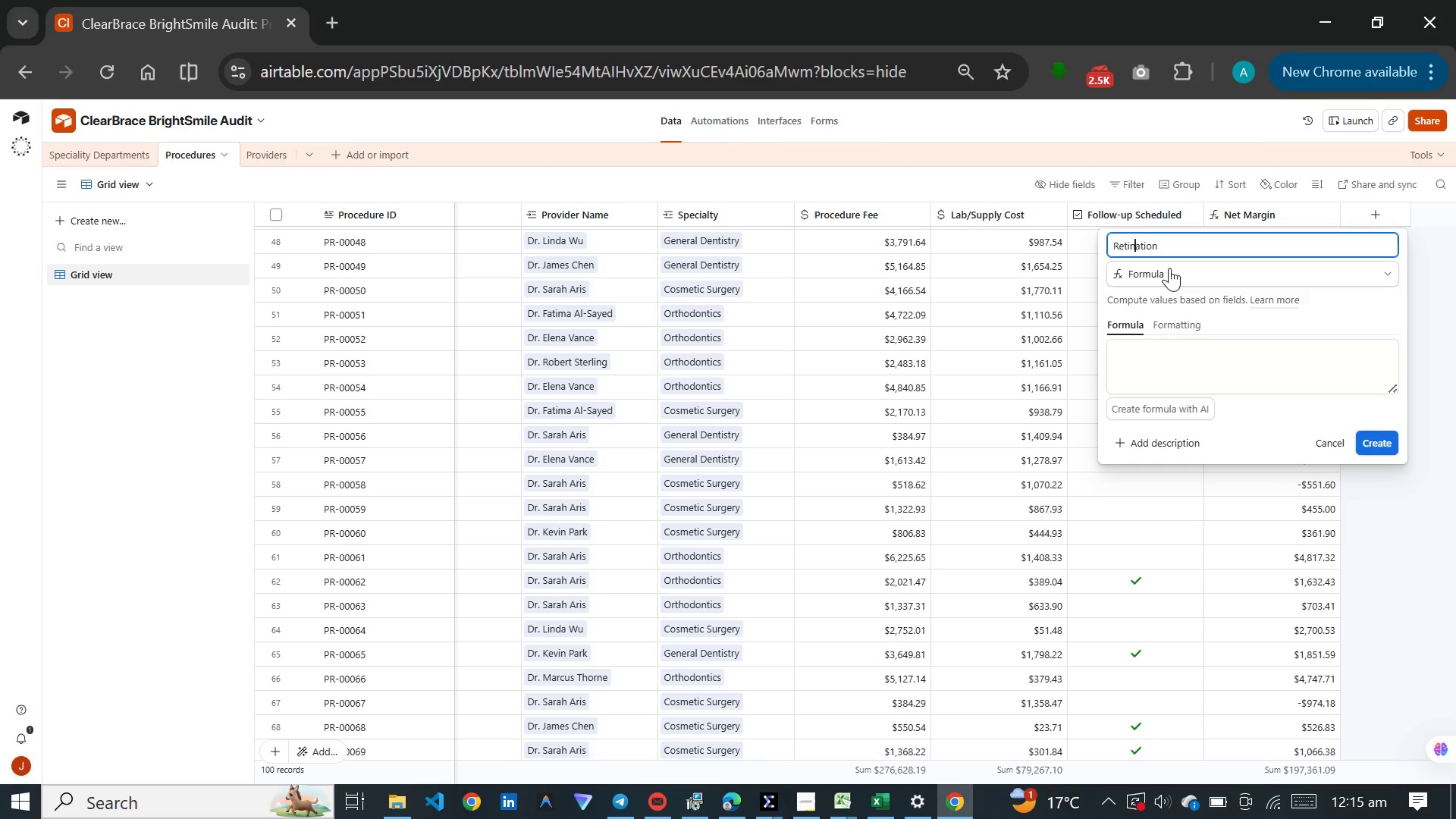 
key(ArrowLeft)
 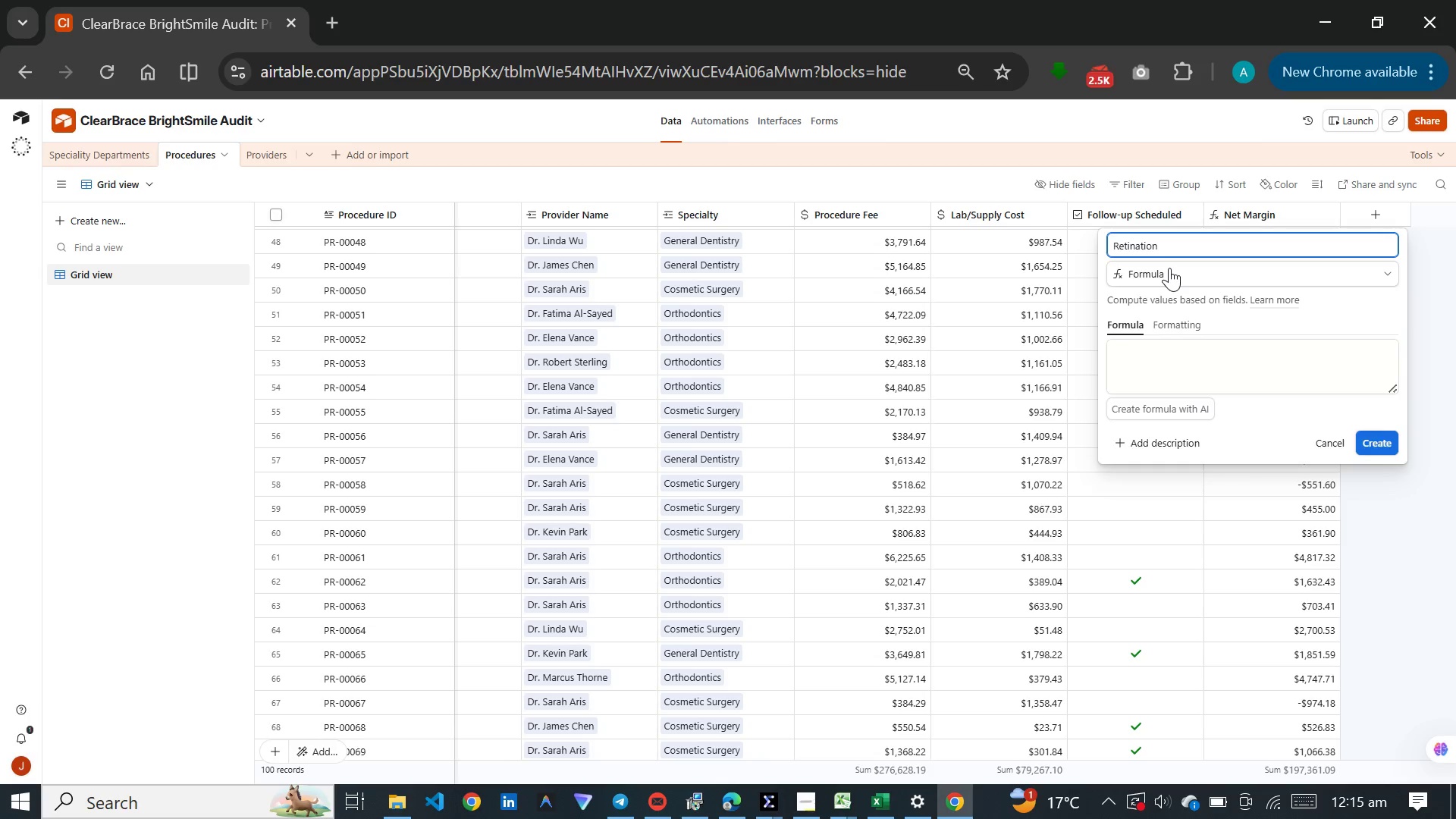 
key(Backspace)
 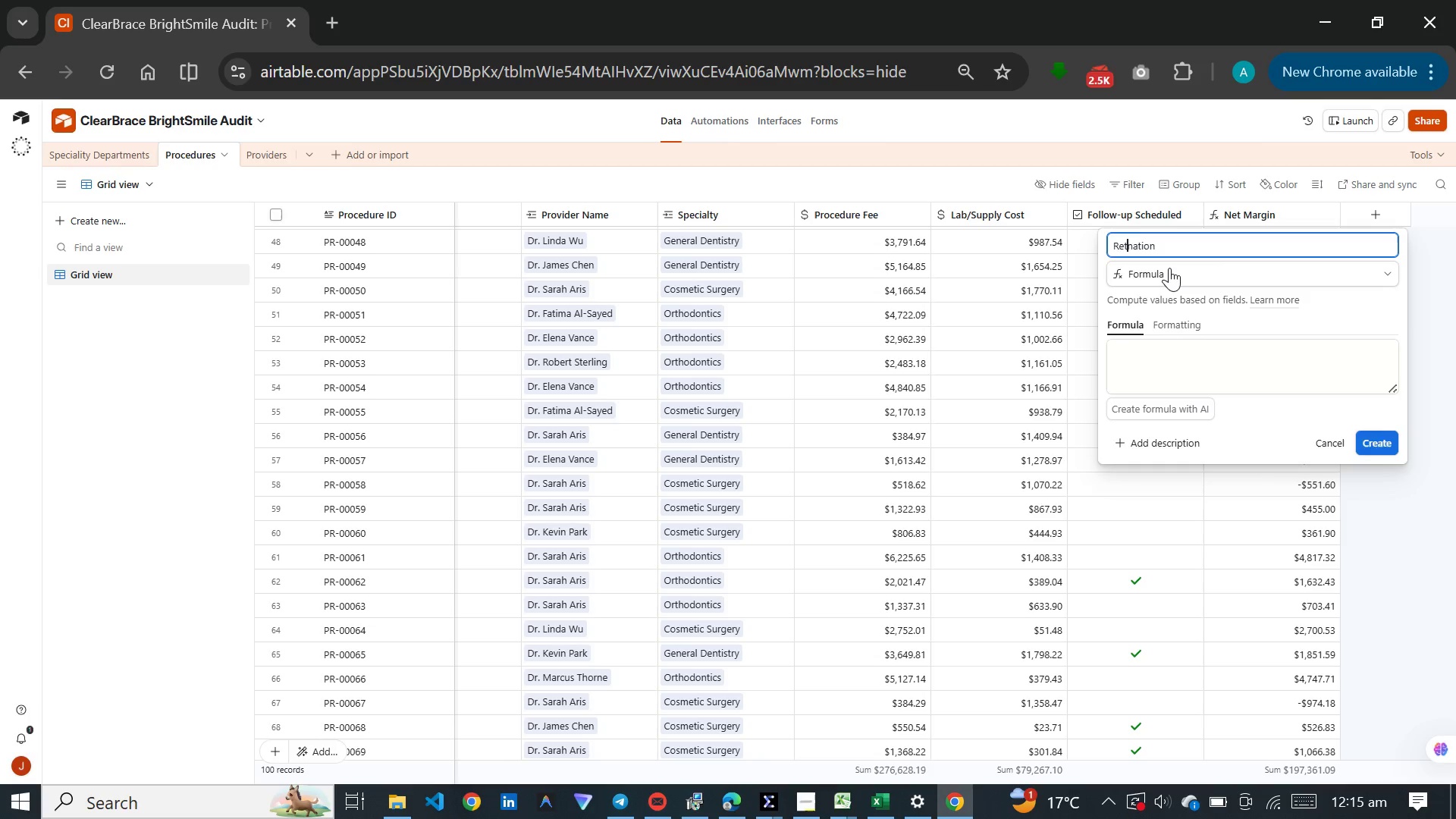 
key(E)
 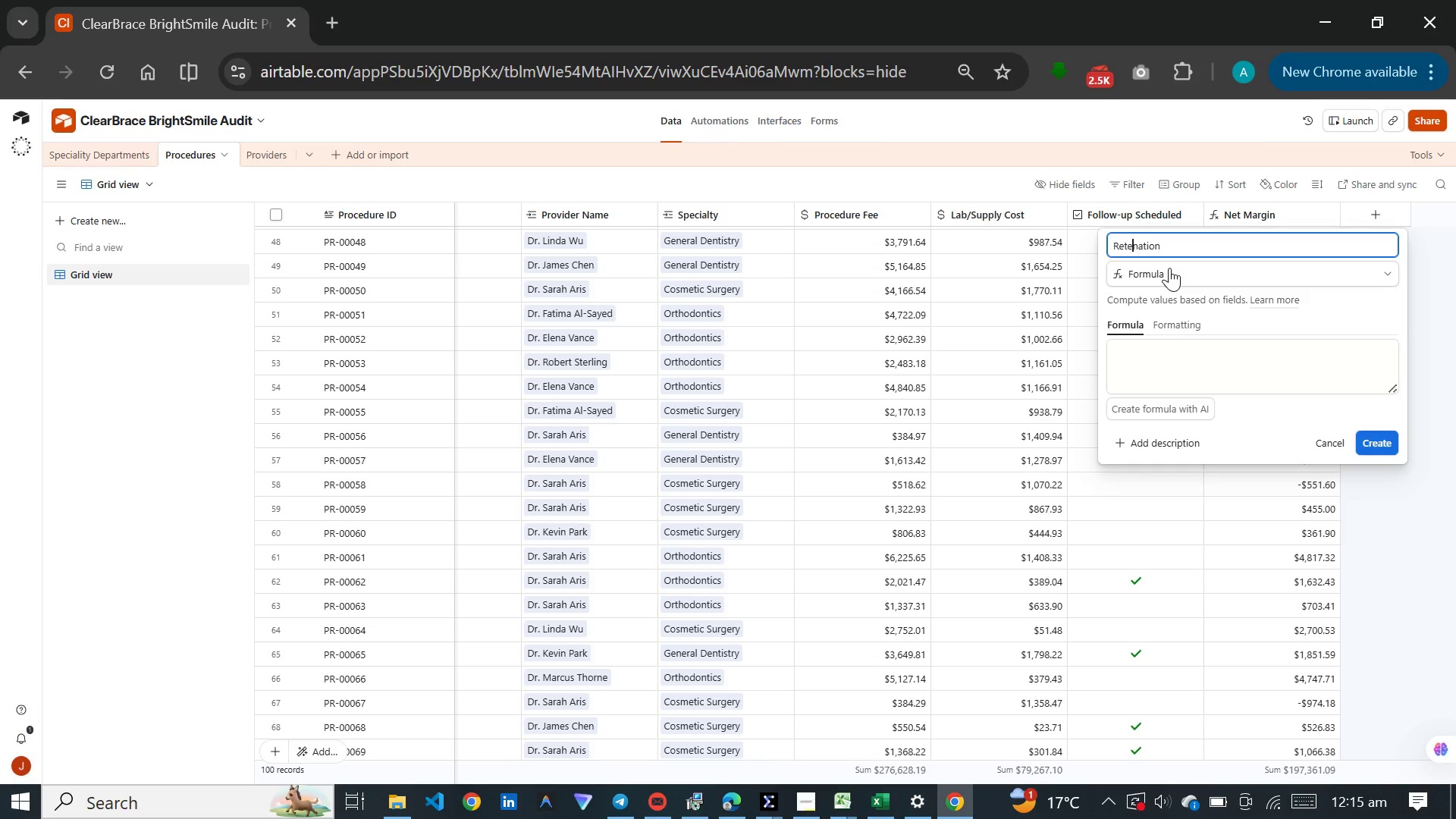 
key(ArrowRight)
 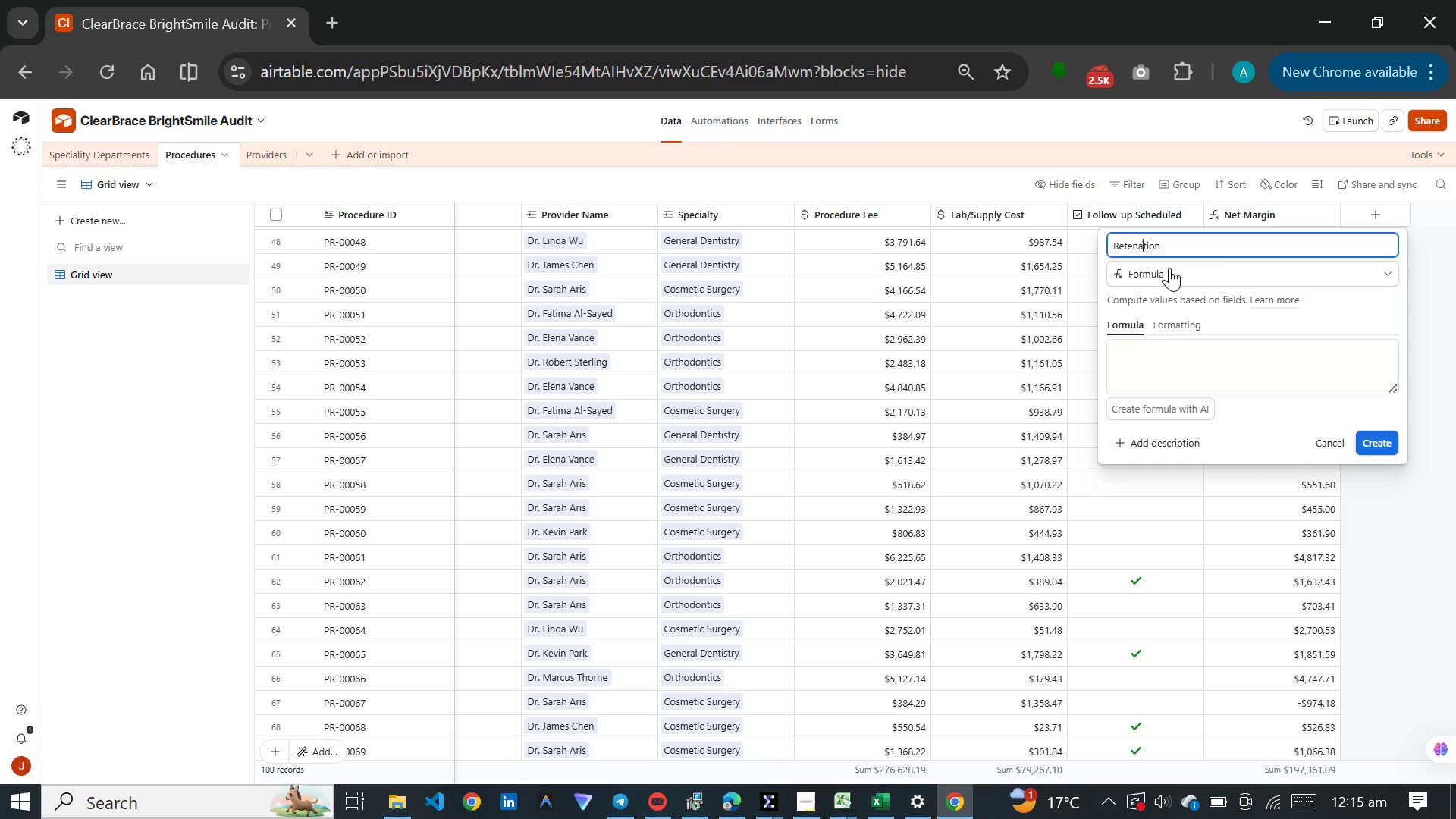 
key(ArrowRight)
 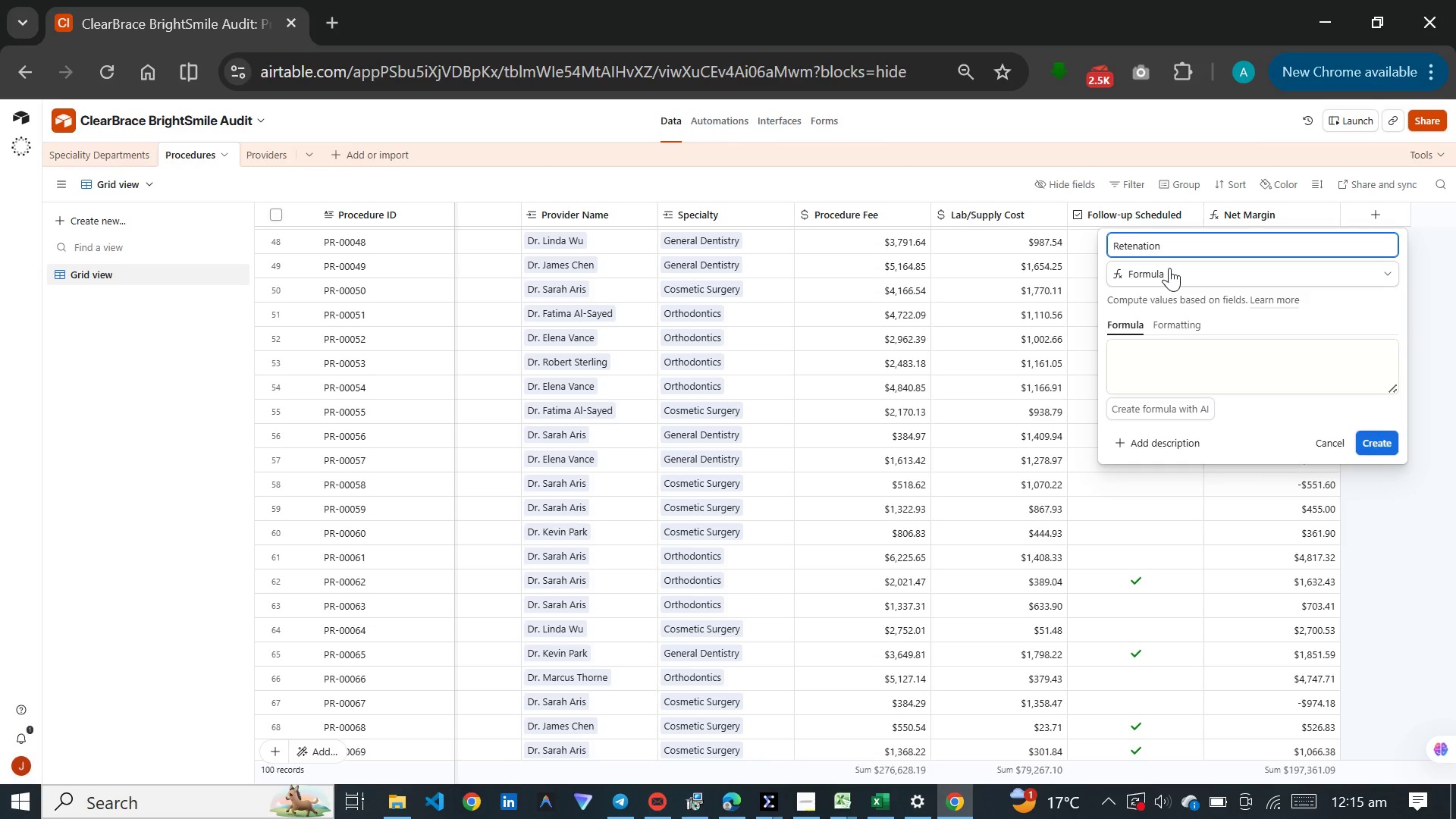 
key(Backspace)
 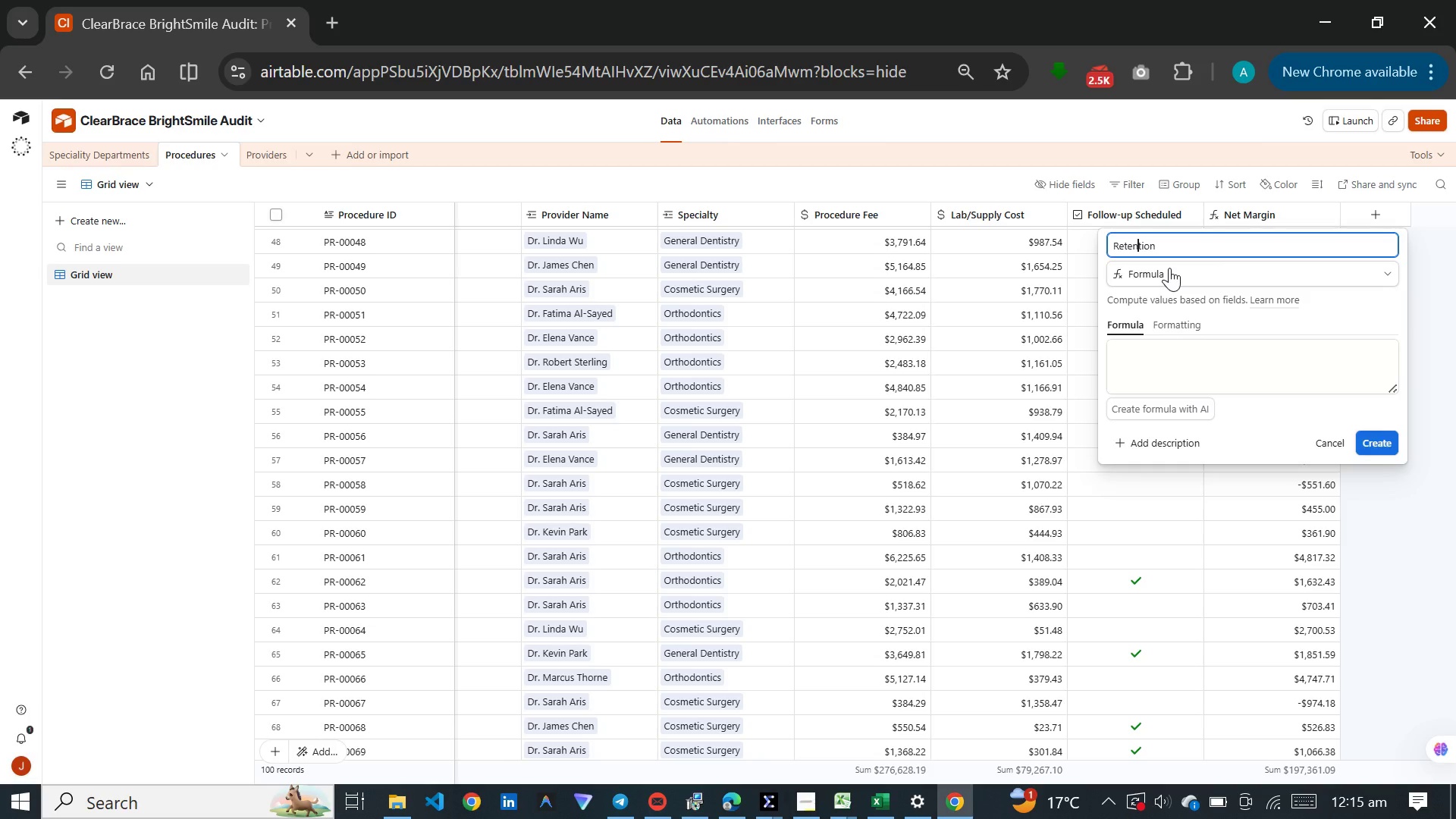 
wait(6.25)
 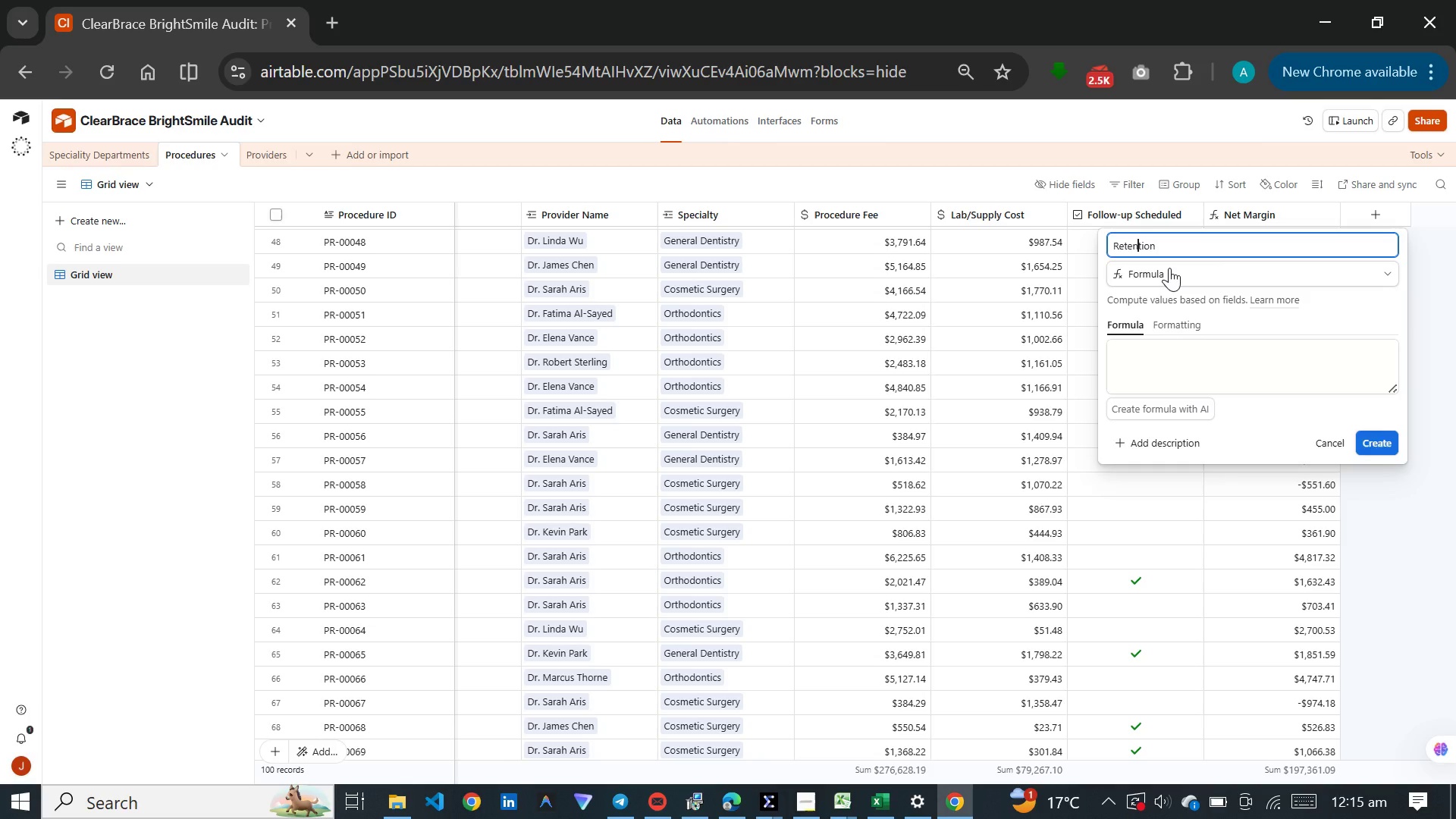 
key(ArrowRight)
 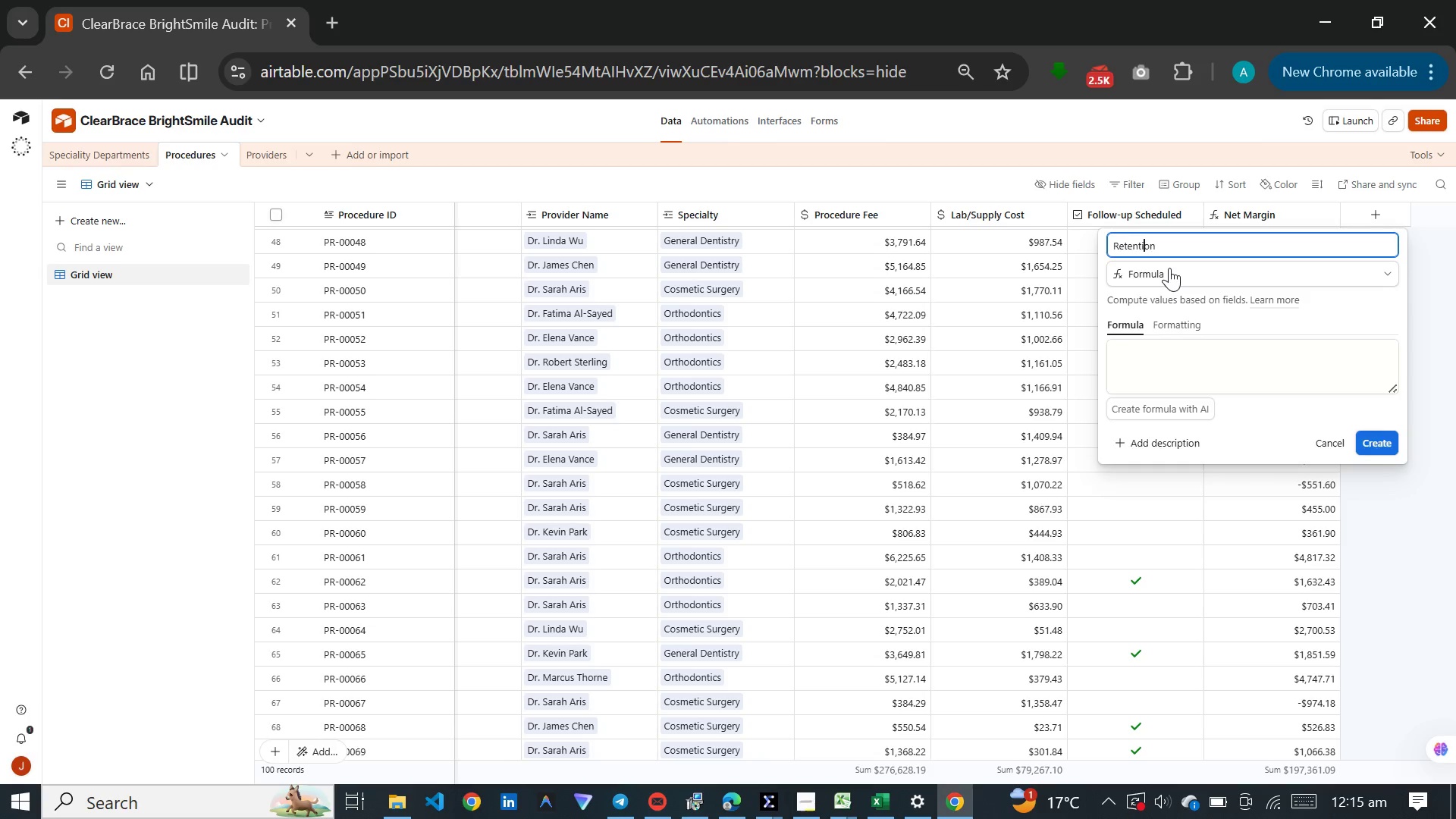 
key(ArrowRight)
 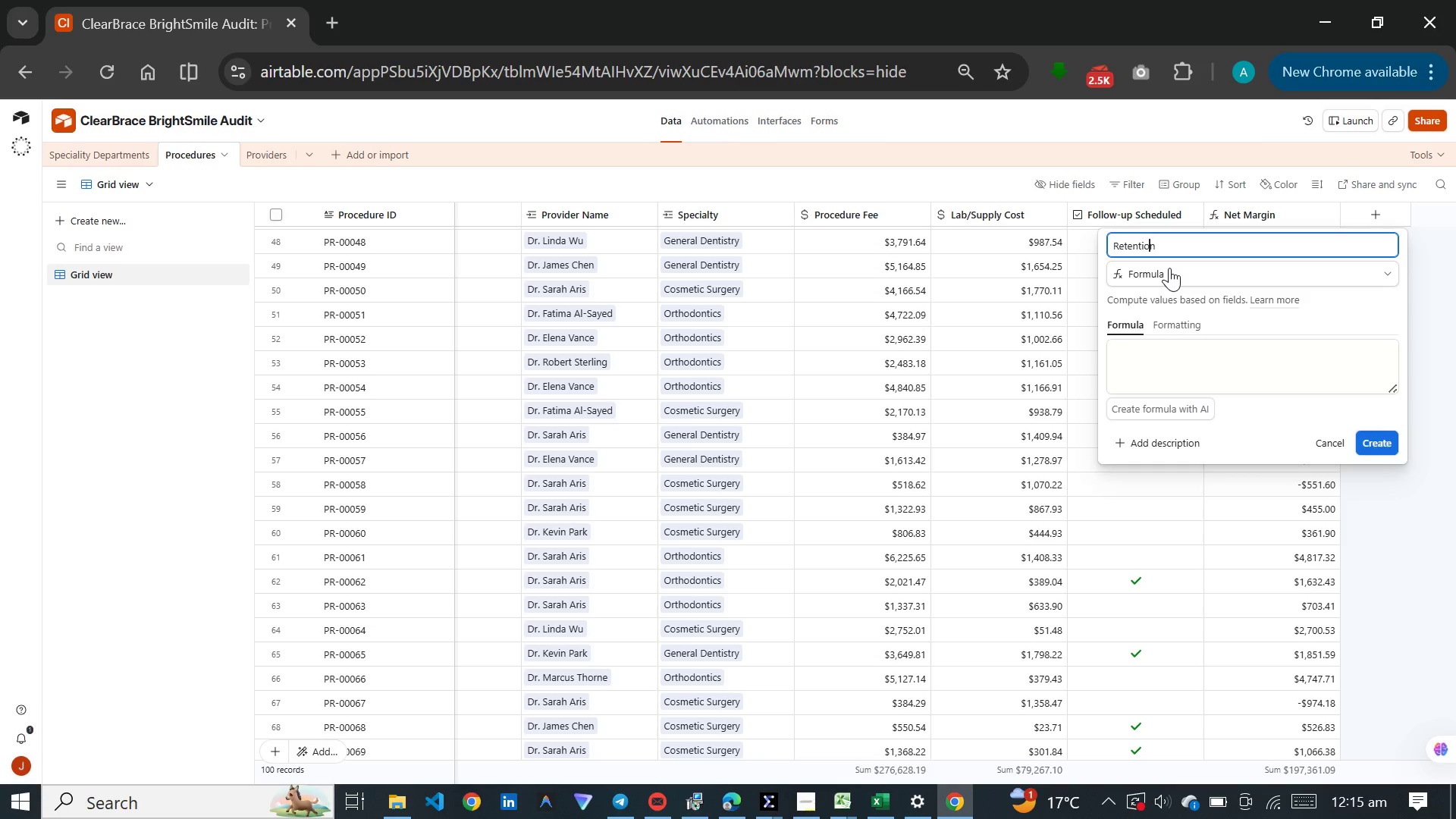 
key(ArrowRight)
 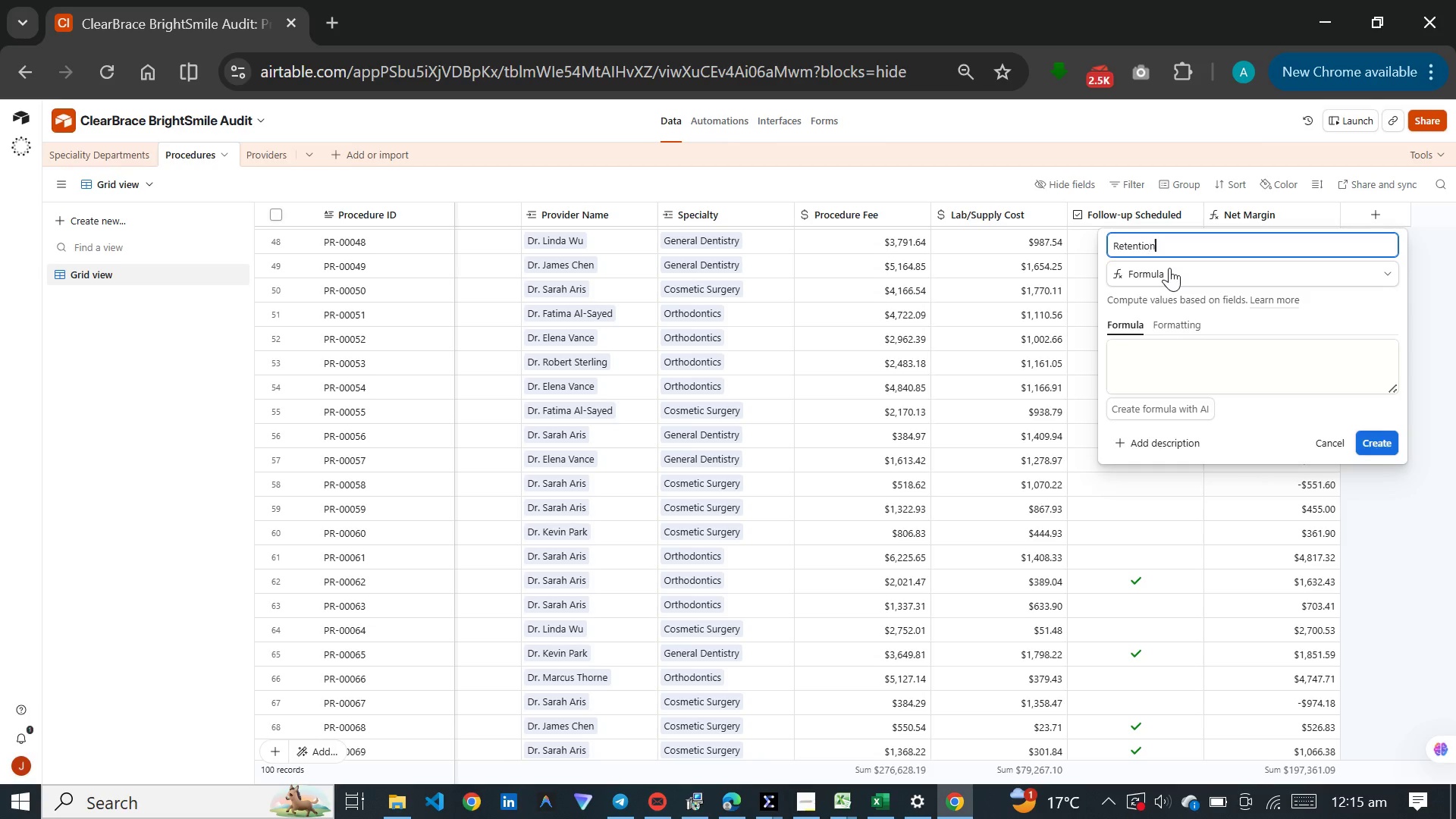 
key(ArrowRight)
 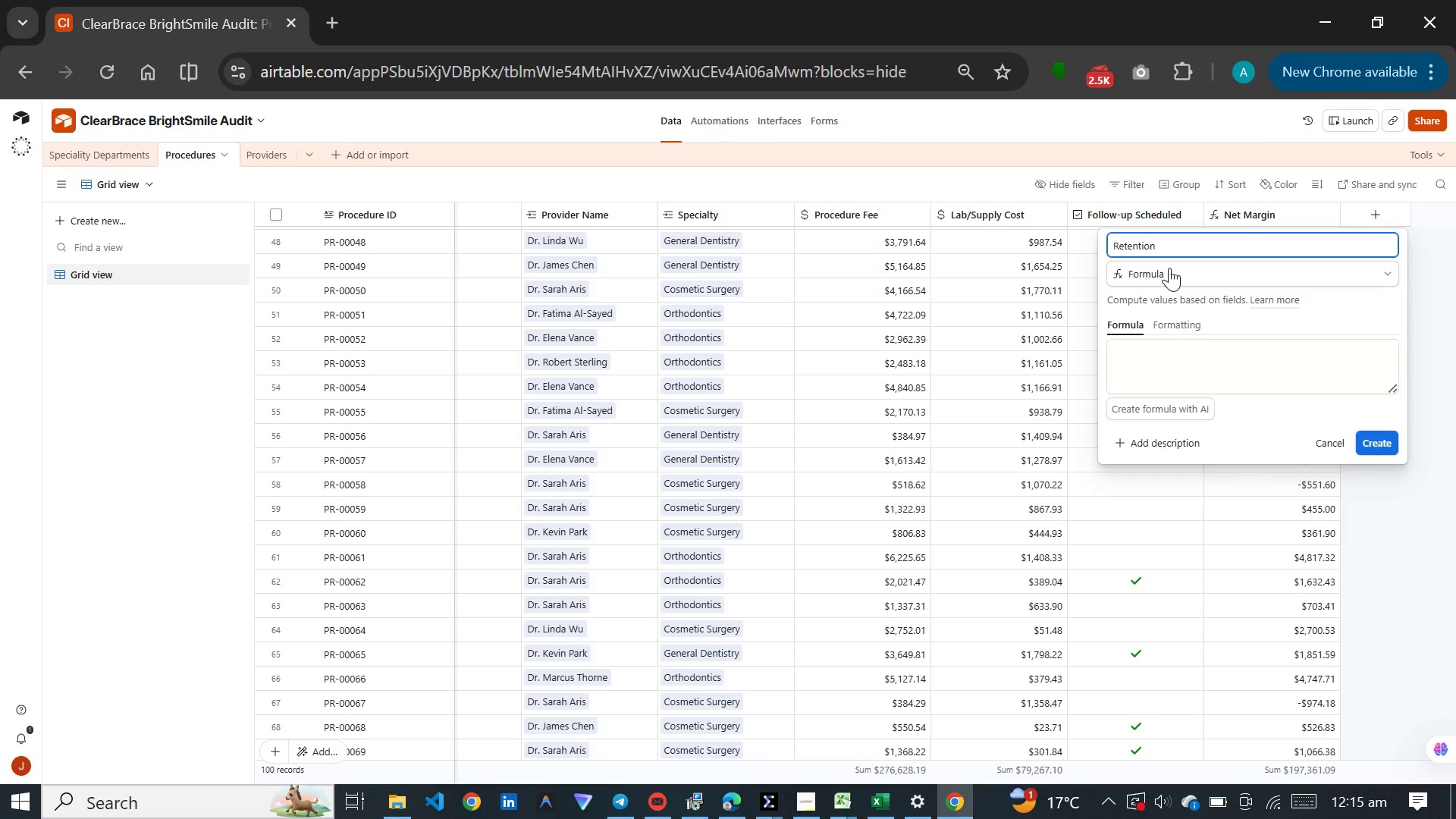 
type( Score)
 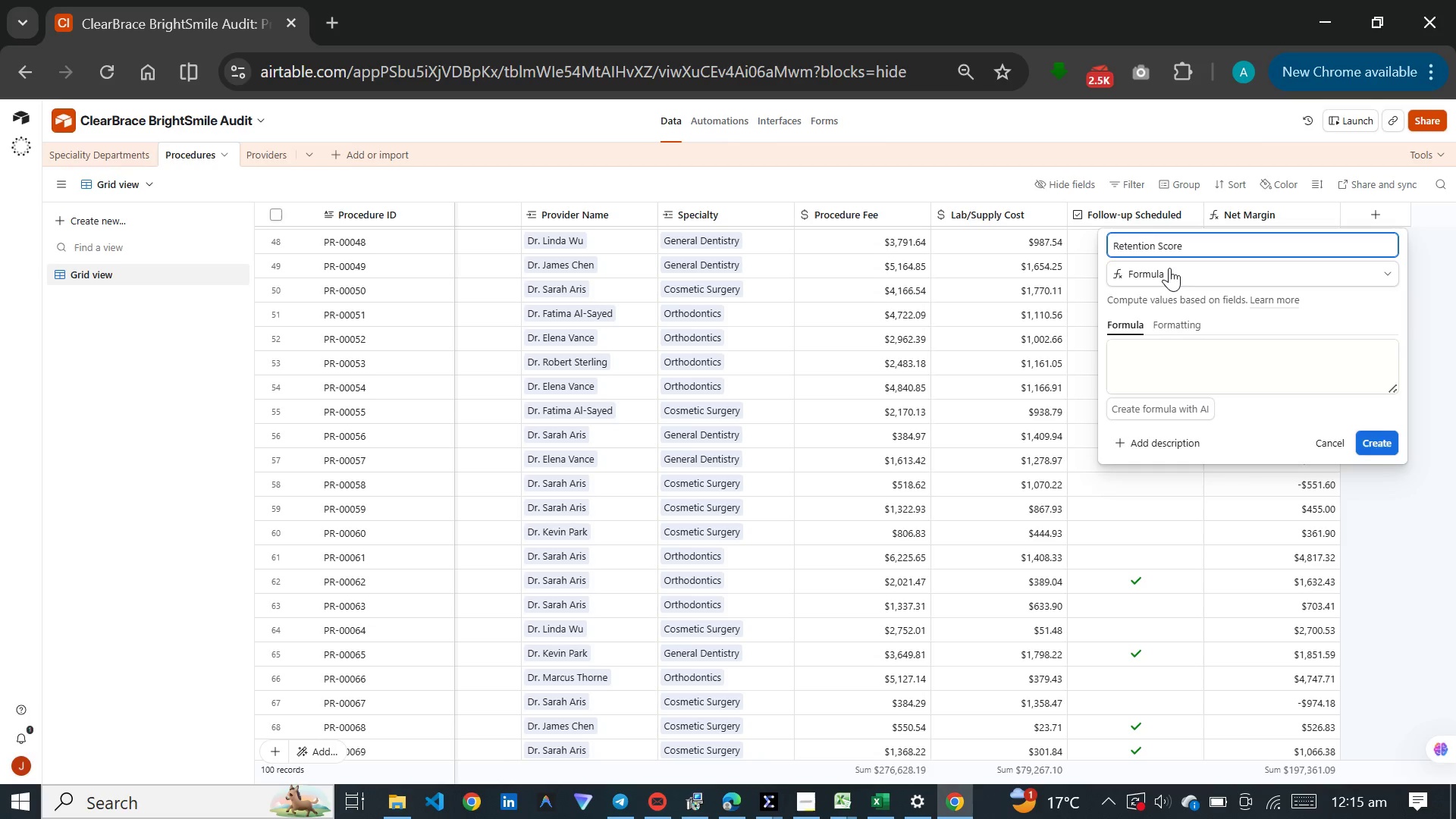 
wait(8.36)
 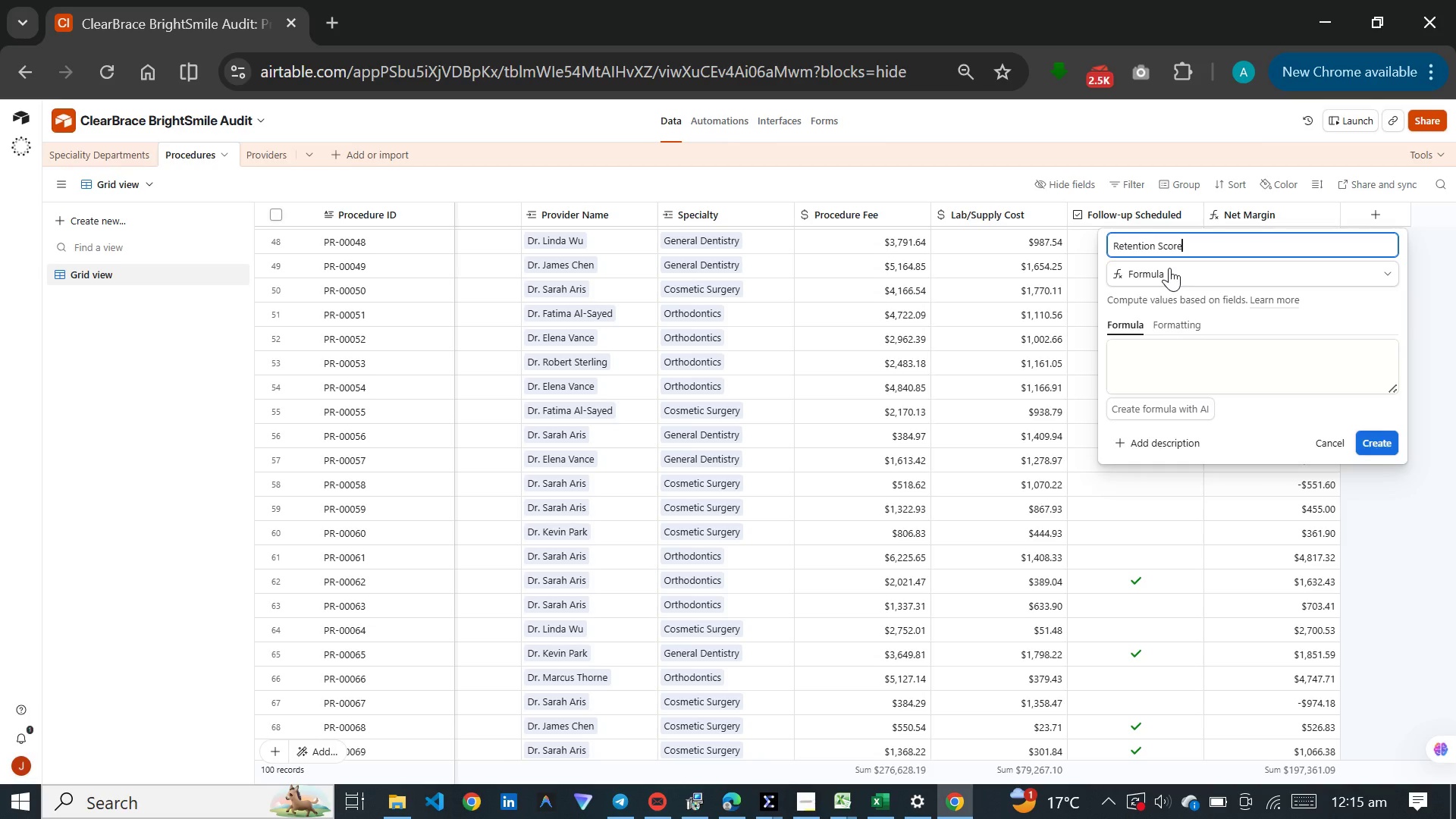 
left_click([1151, 375])
 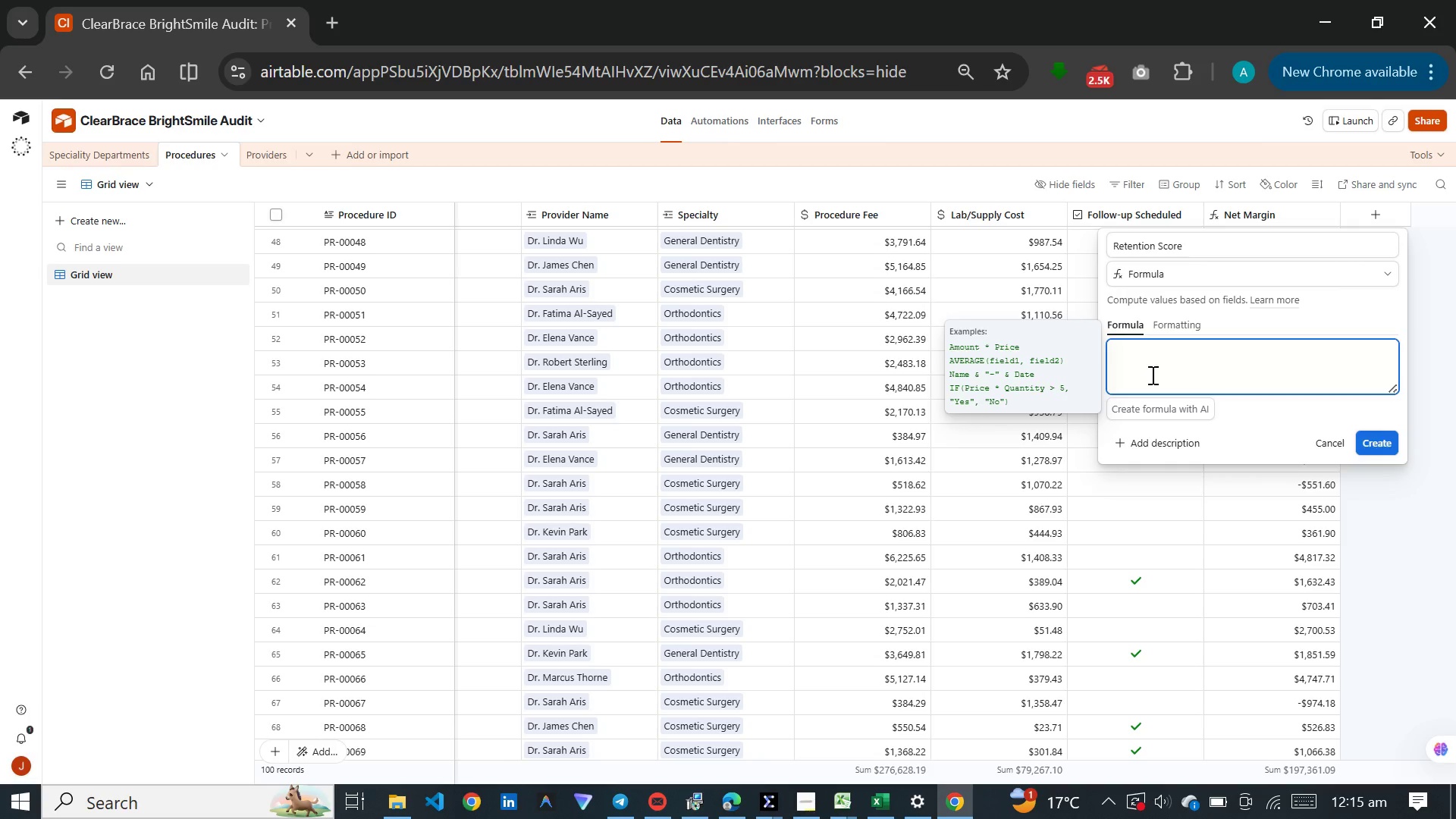 
key(Meta+V)
 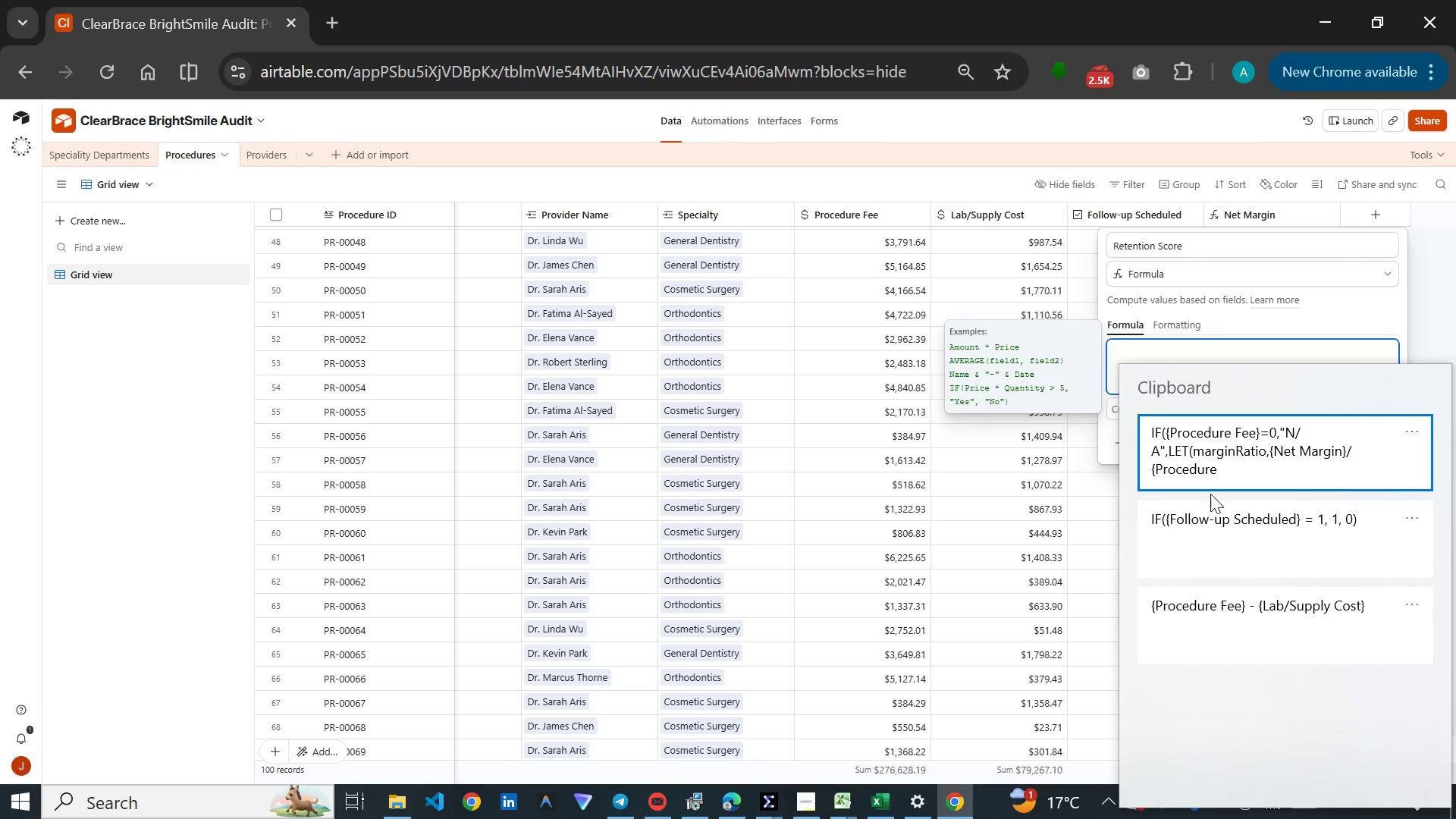 
left_click([1221, 535])
 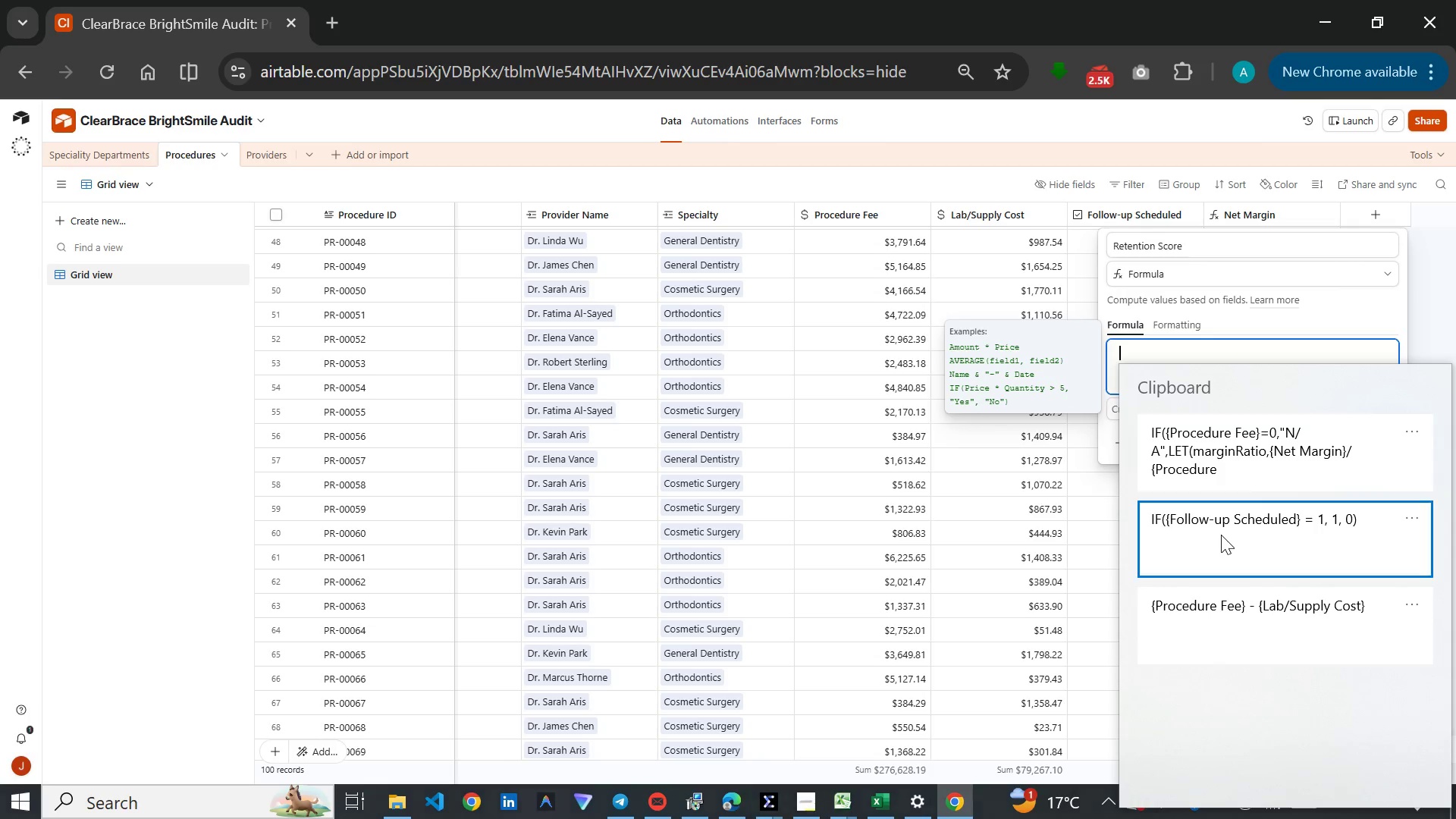 
key(Control+ControlLeft)
 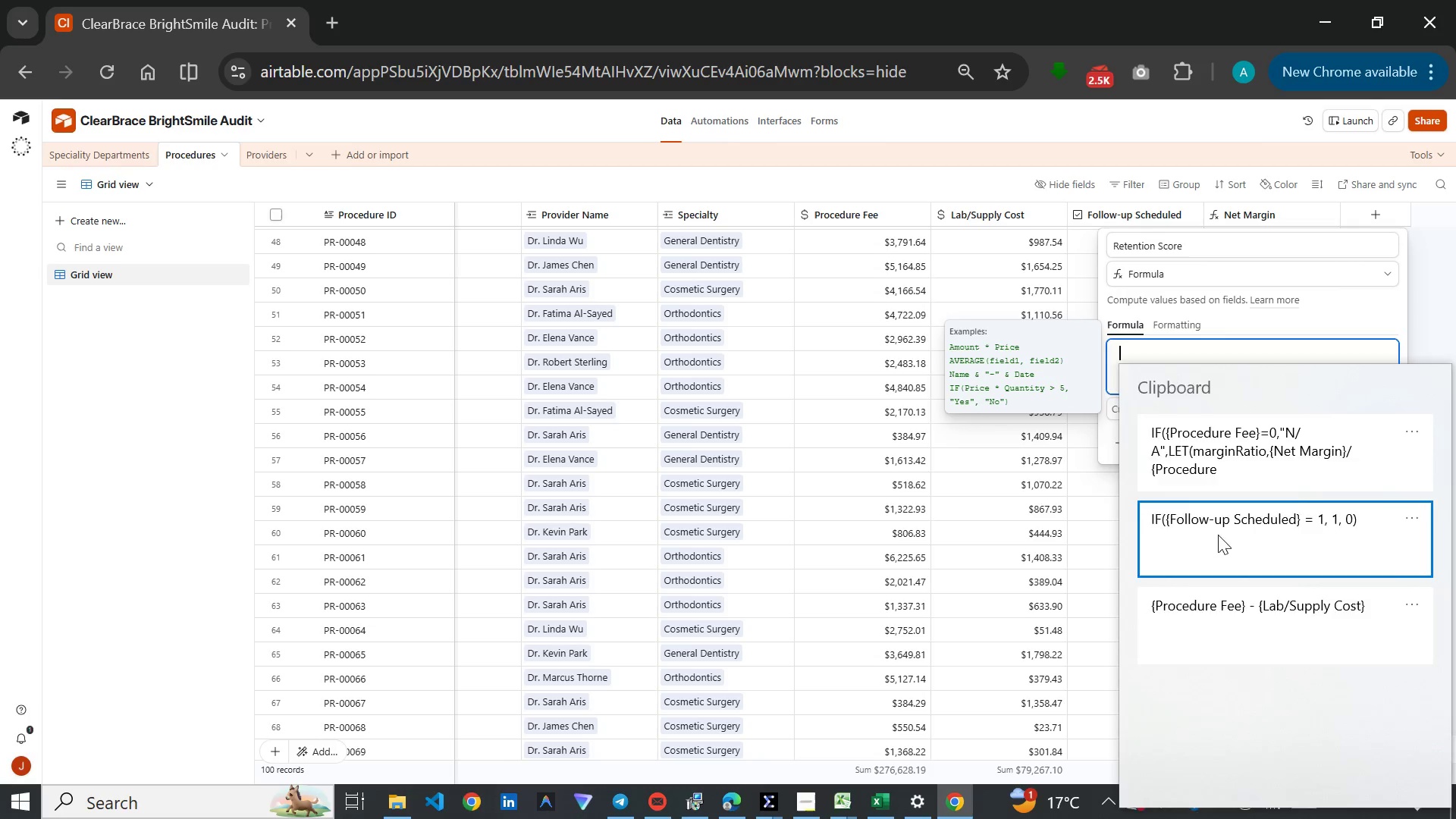 
key(Control+V)
 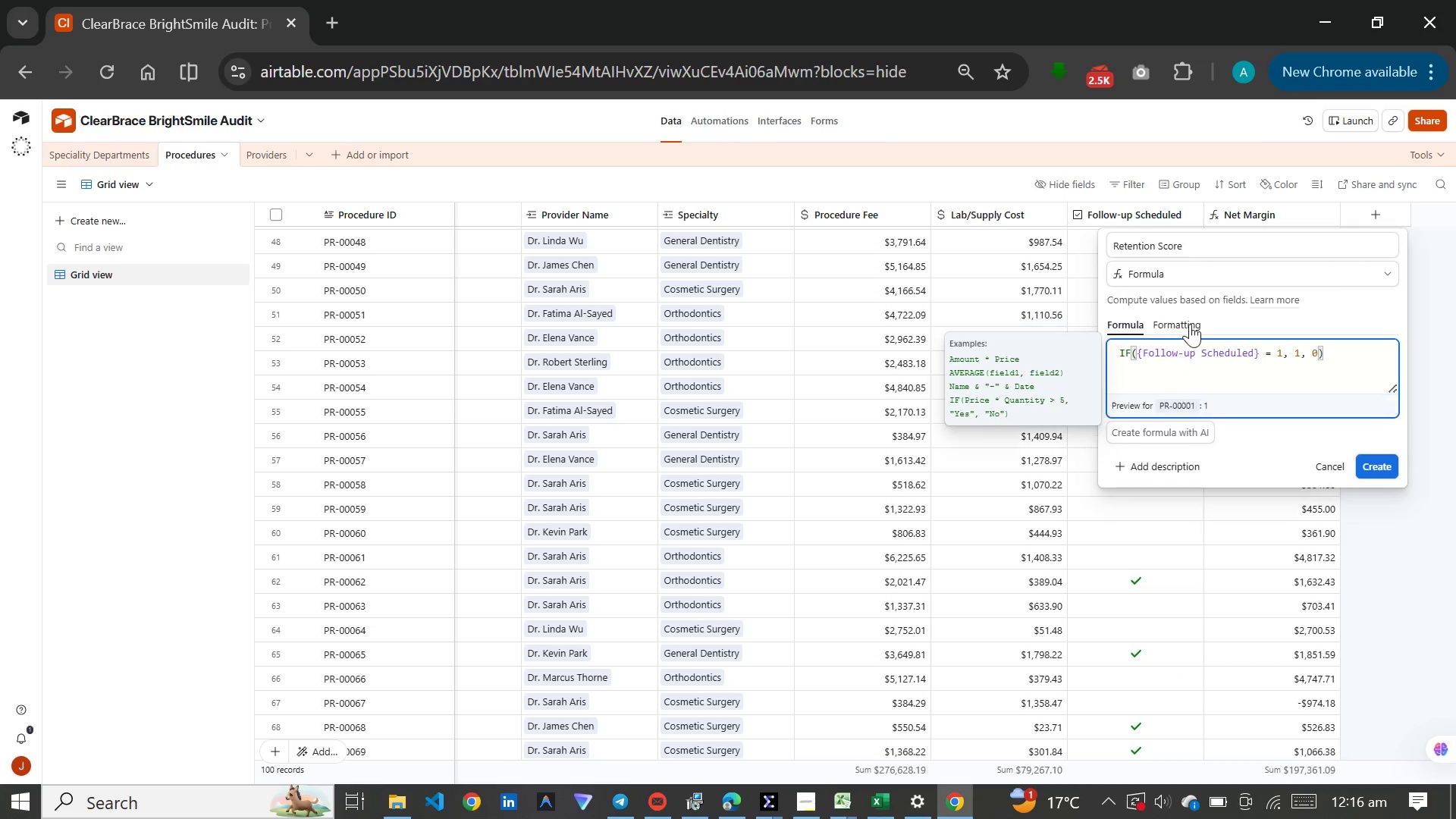 
left_click([1190, 323])
 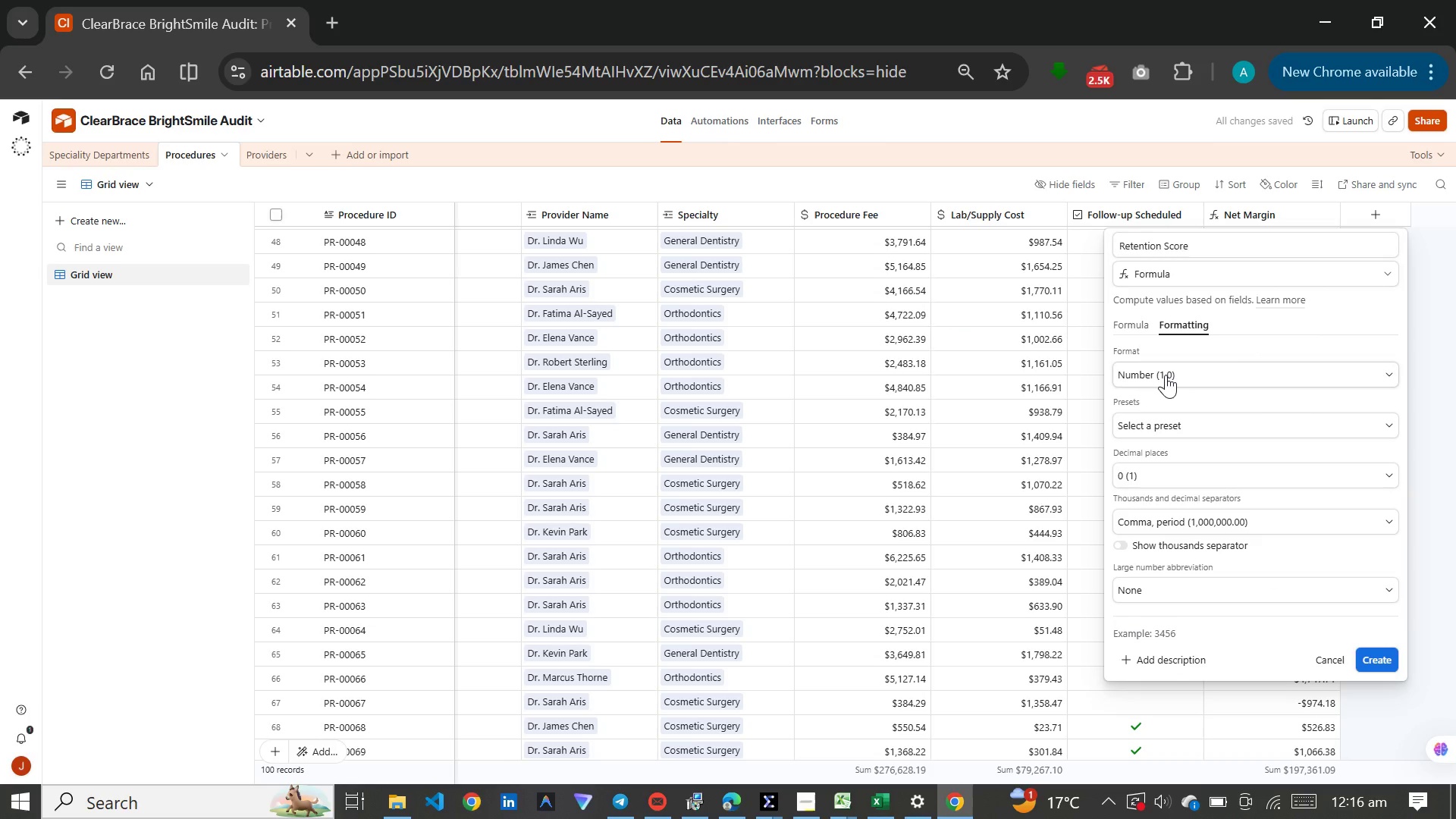 
left_click([1166, 375])
 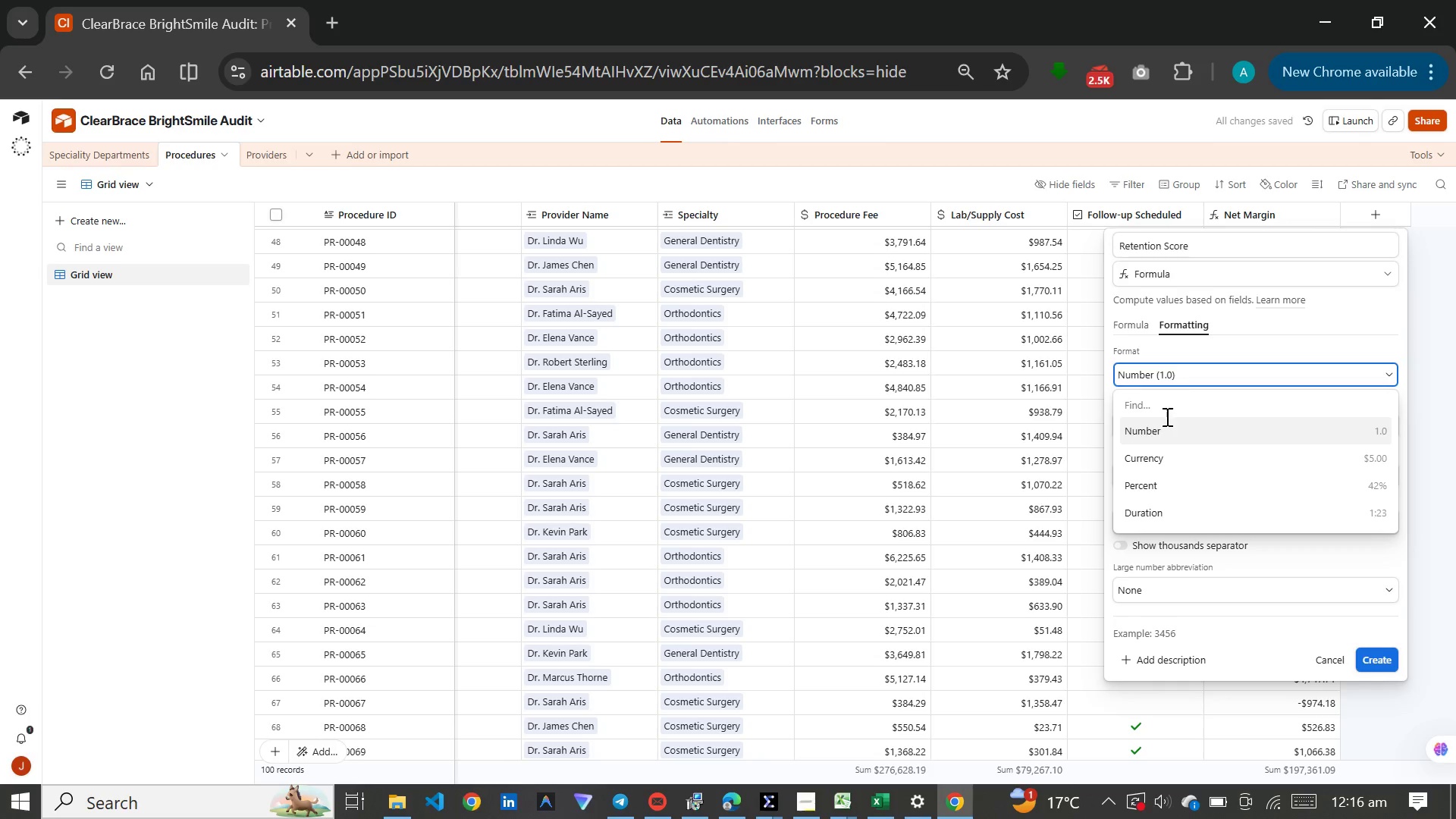 
scroll: coordinate [1168, 451], scroll_direction: down, amount: 4.0
 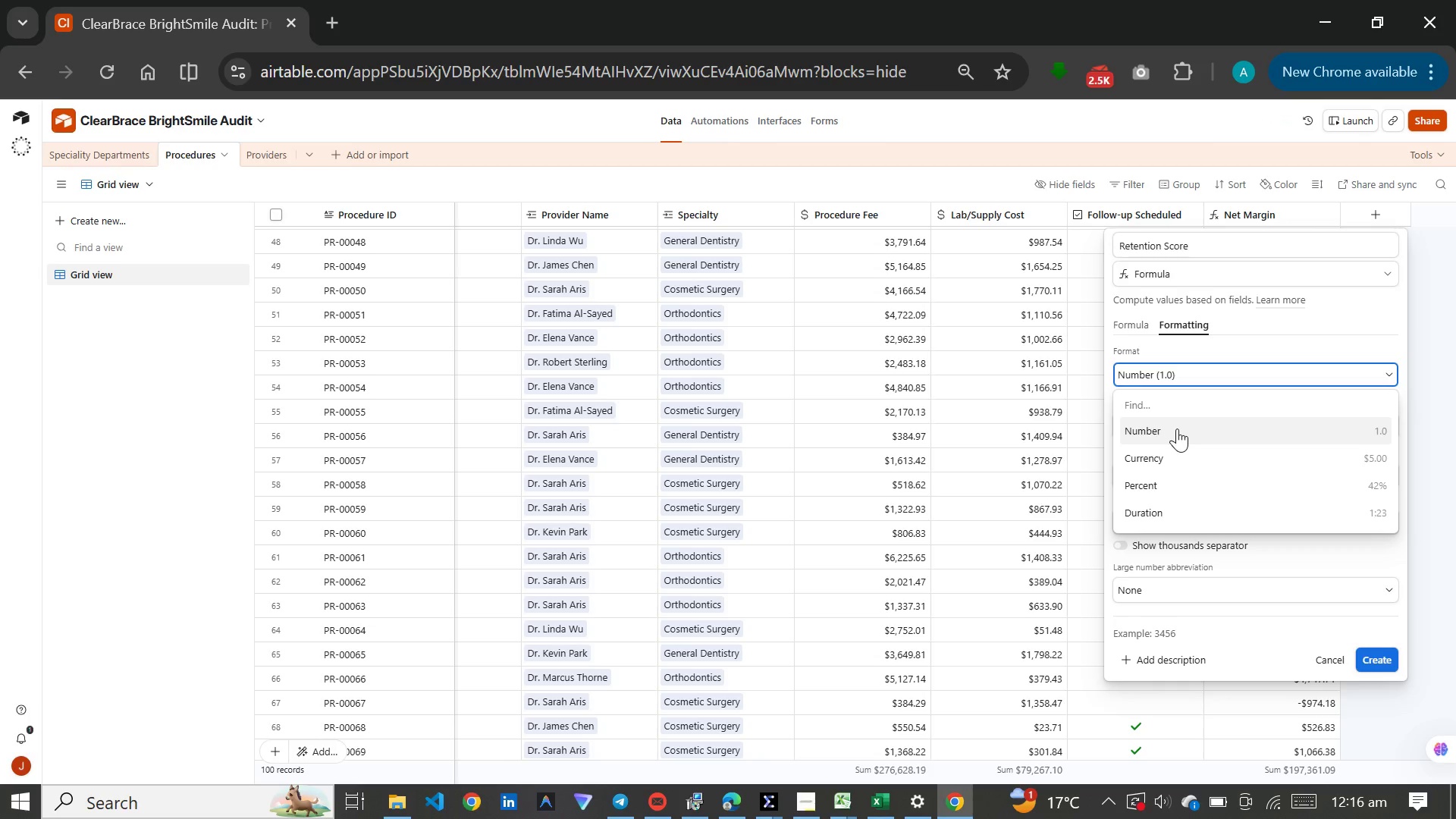 
left_click([1177, 428])
 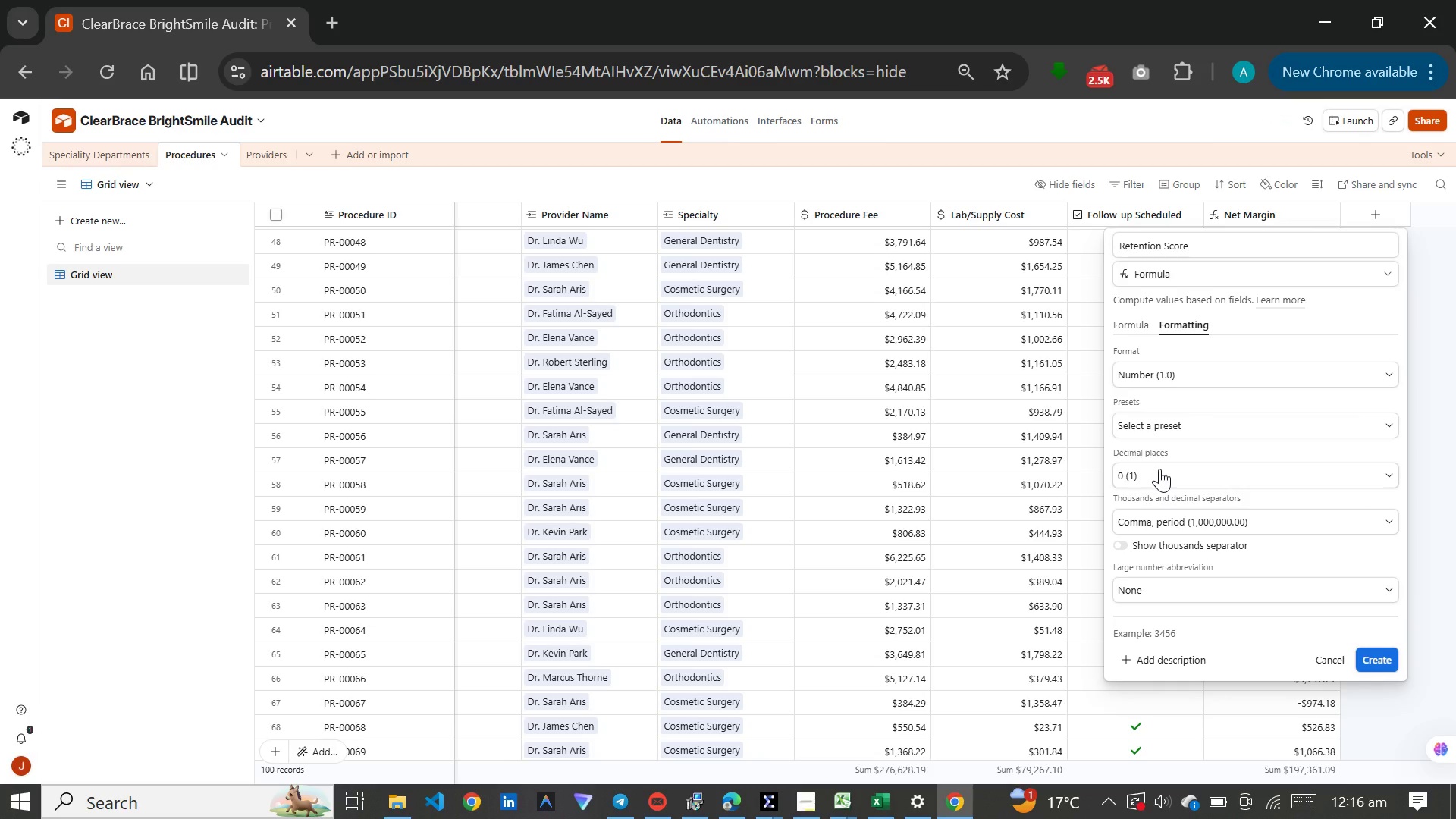 
wait(5.55)
 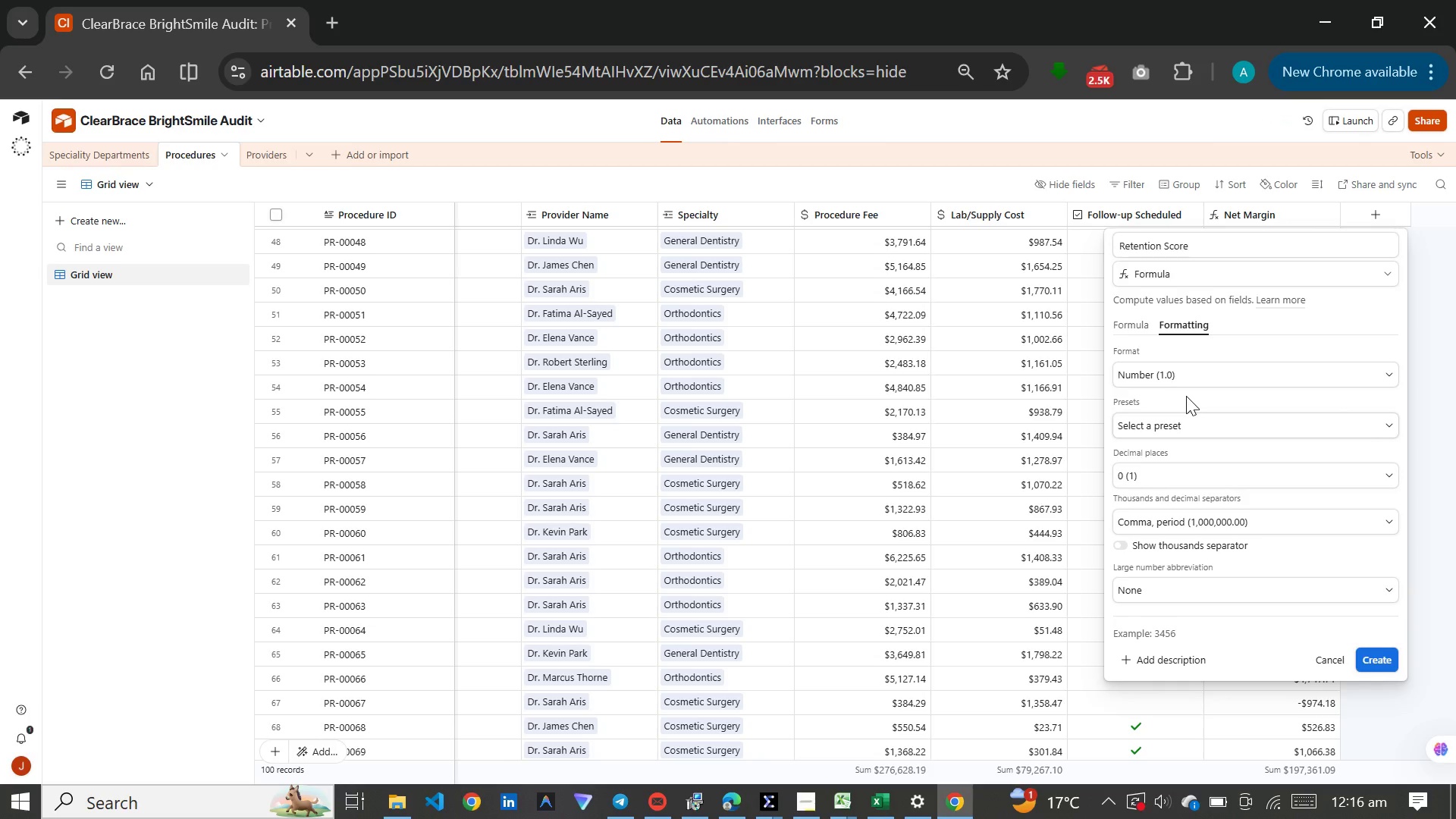 
left_click([1159, 469])
 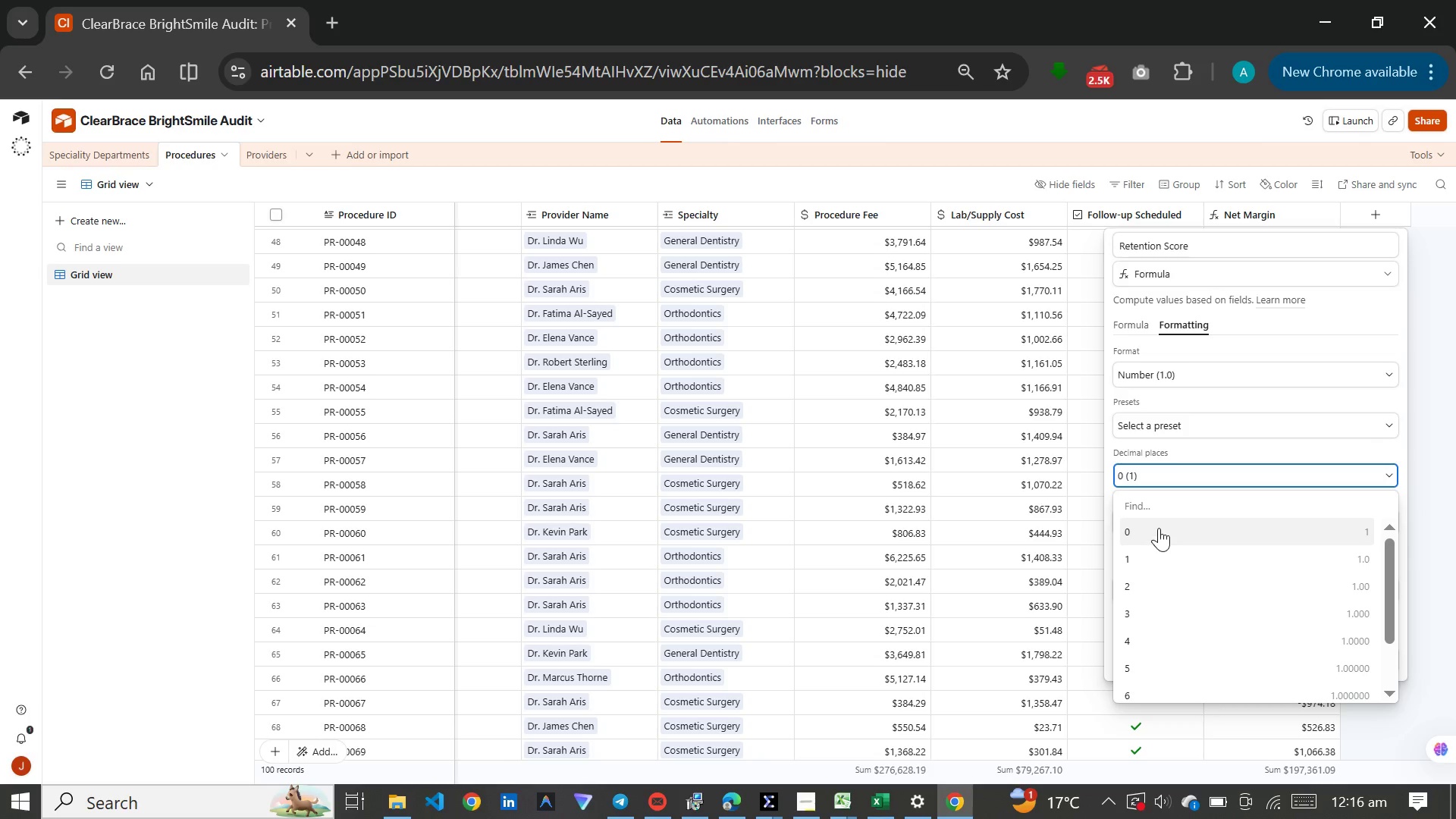 
left_click([1166, 524])
 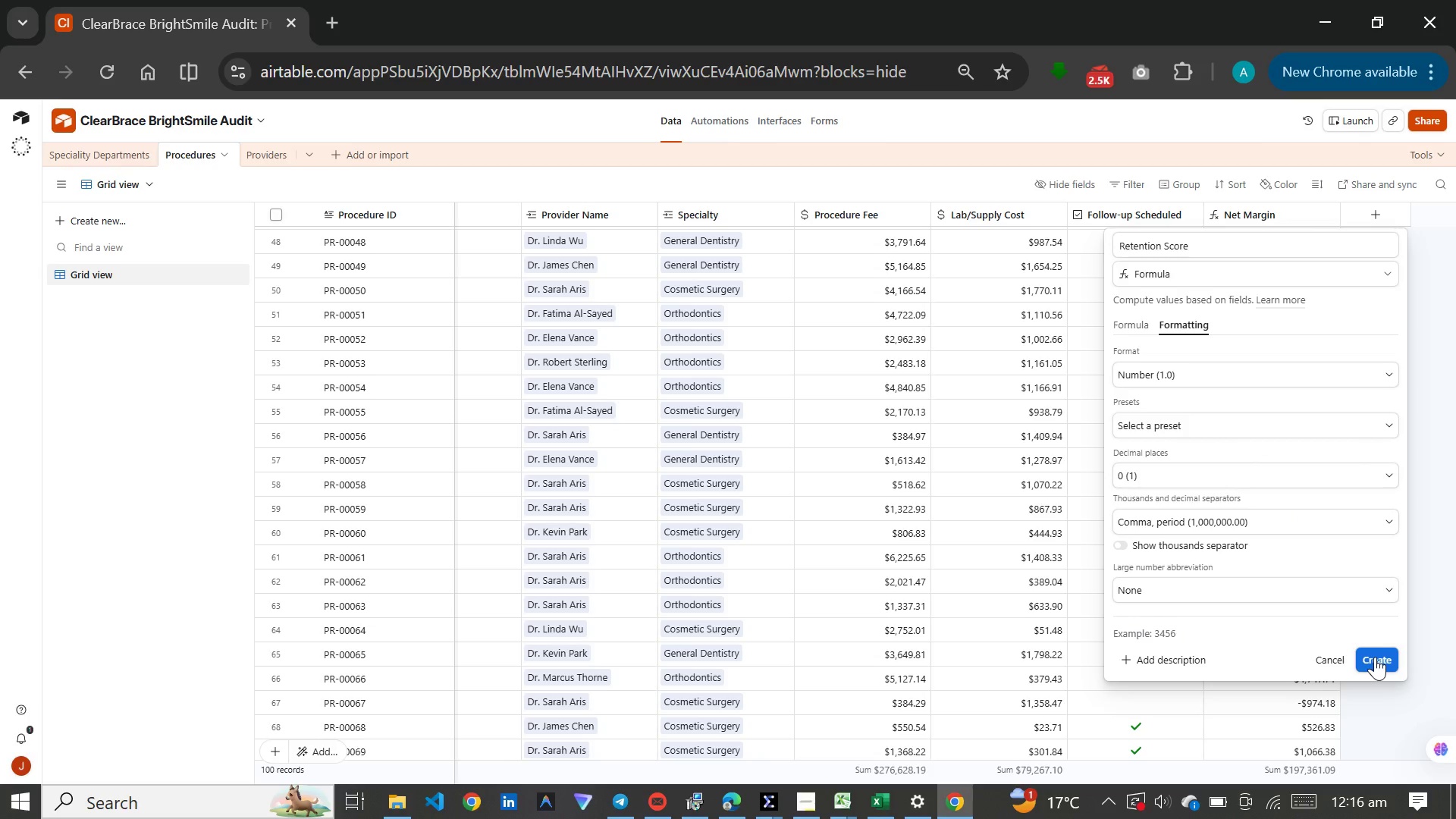 
left_click([1375, 657])
 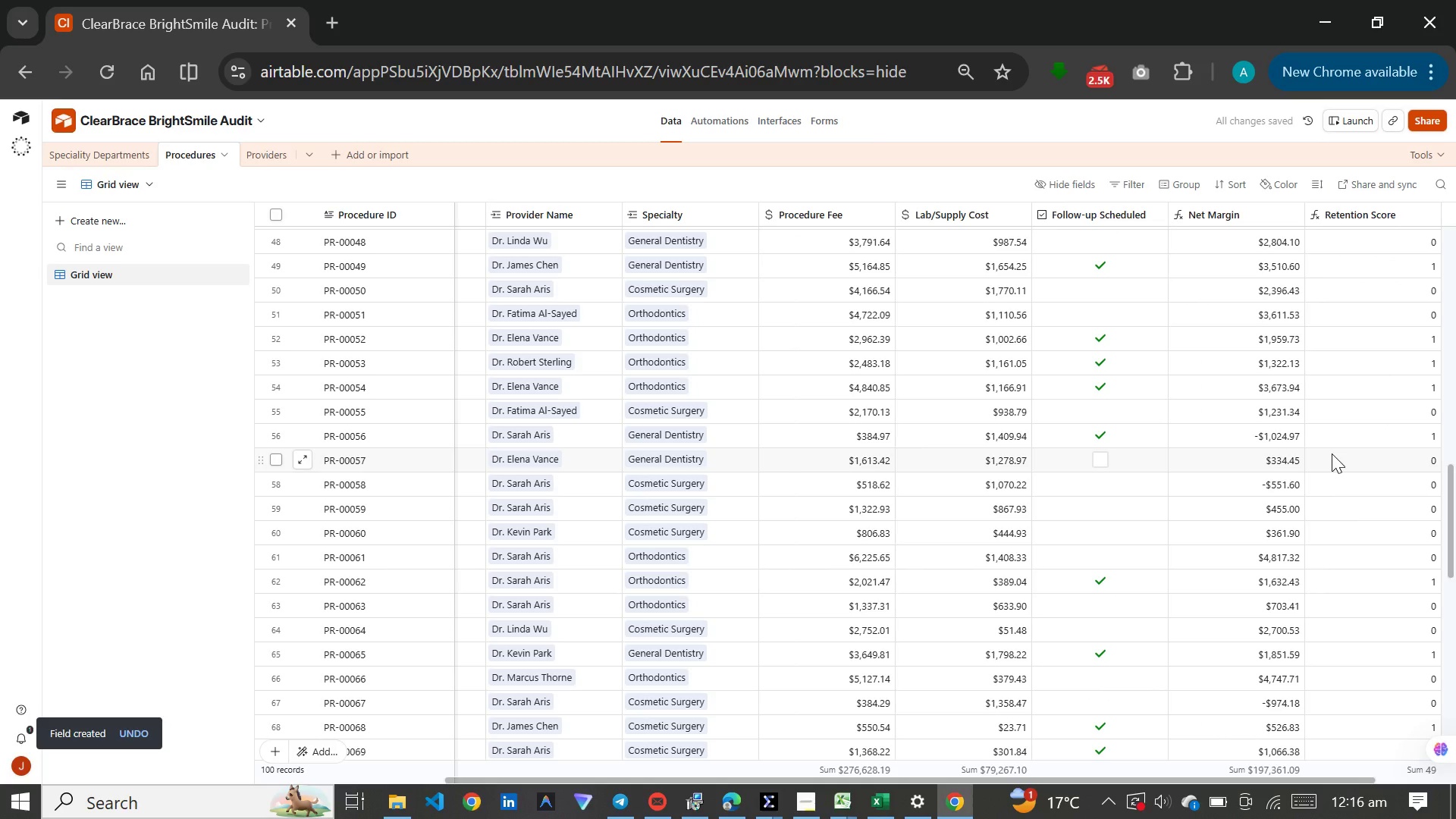 
wait(5.27)
 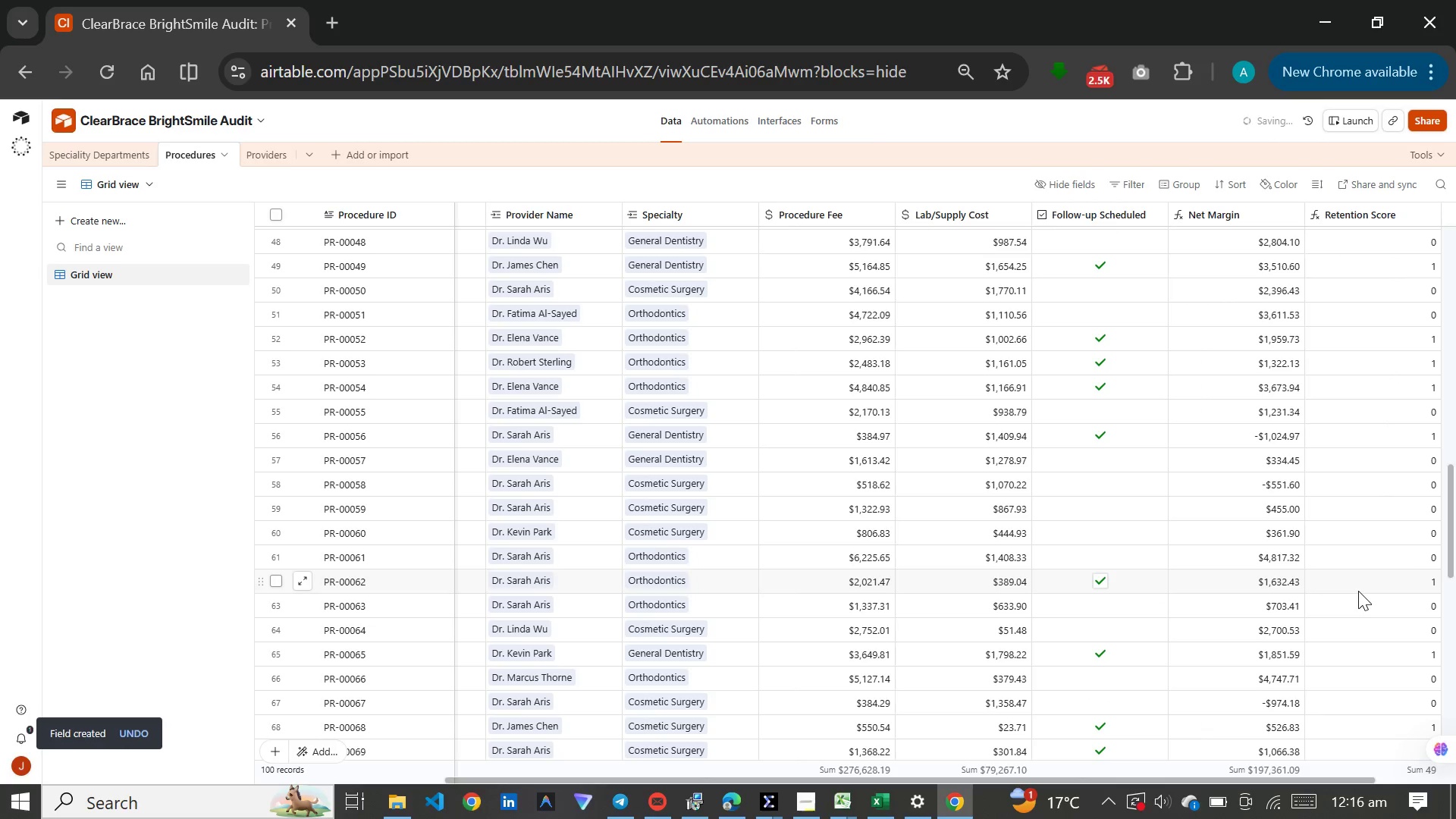 
scroll: coordinate [1332, 453], scroll_direction: down, amount: 6.0
 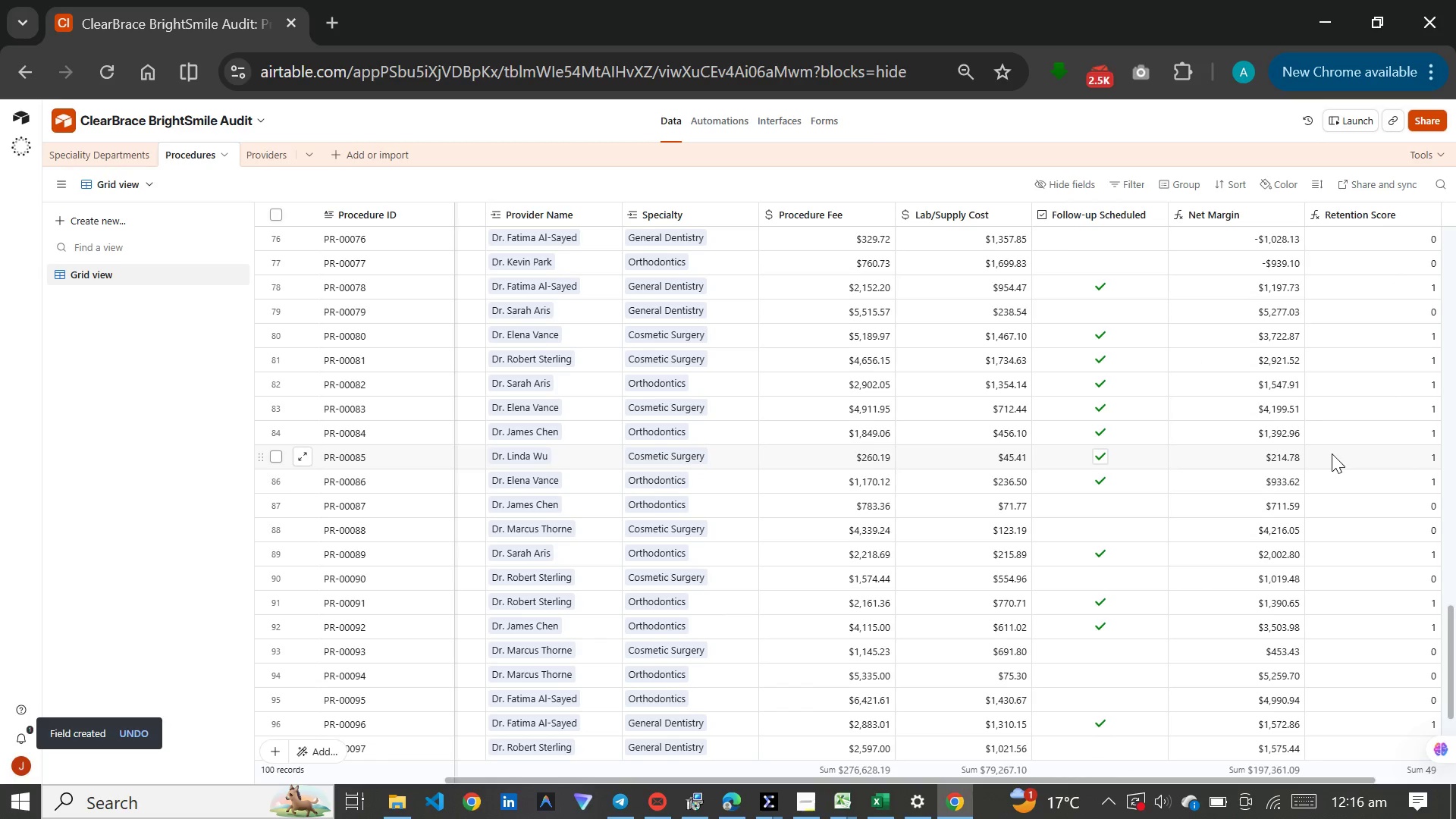 
scroll: coordinate [1332, 453], scroll_direction: up, amount: 19.0
 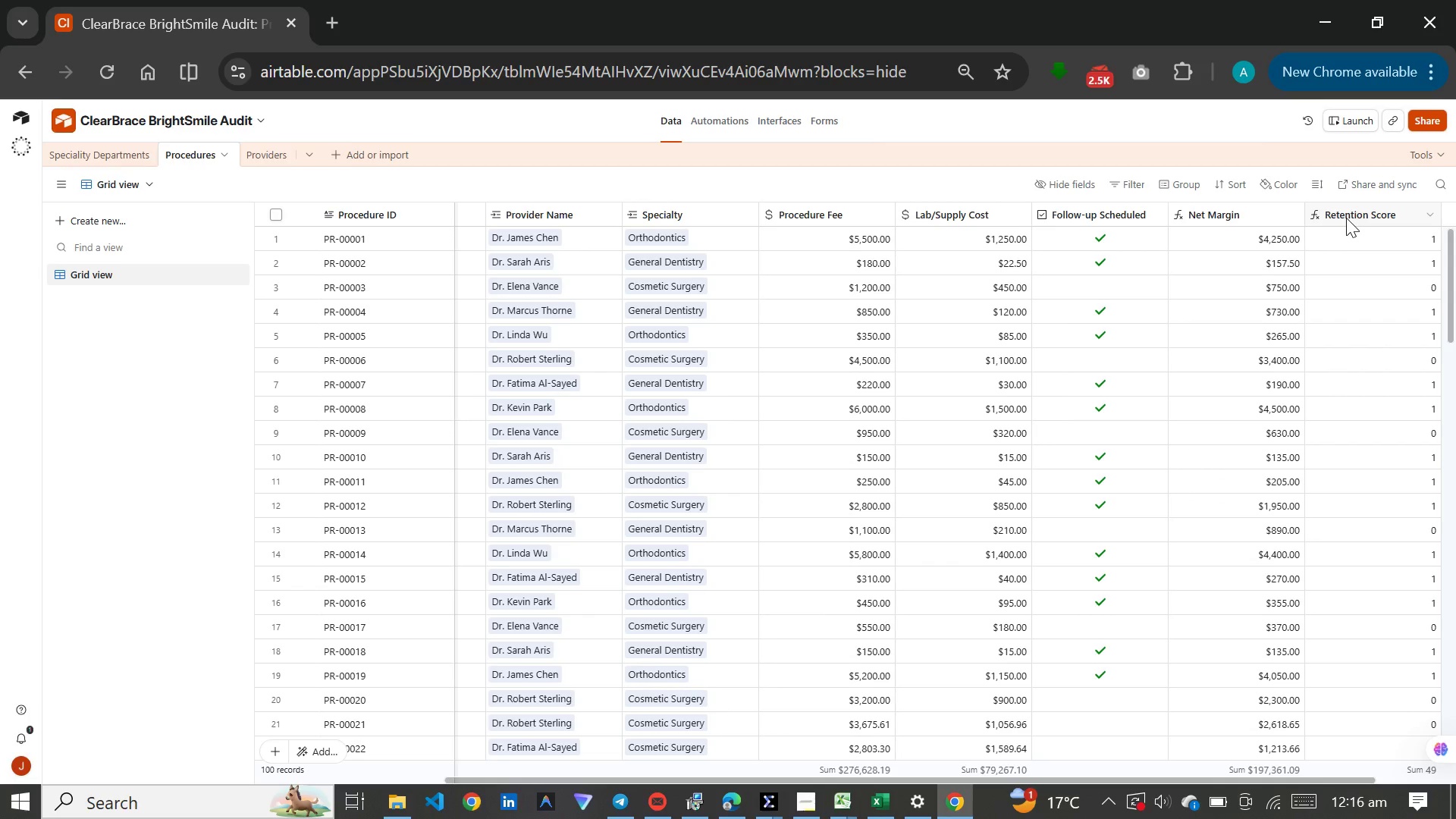 
double_click([1346, 218])
 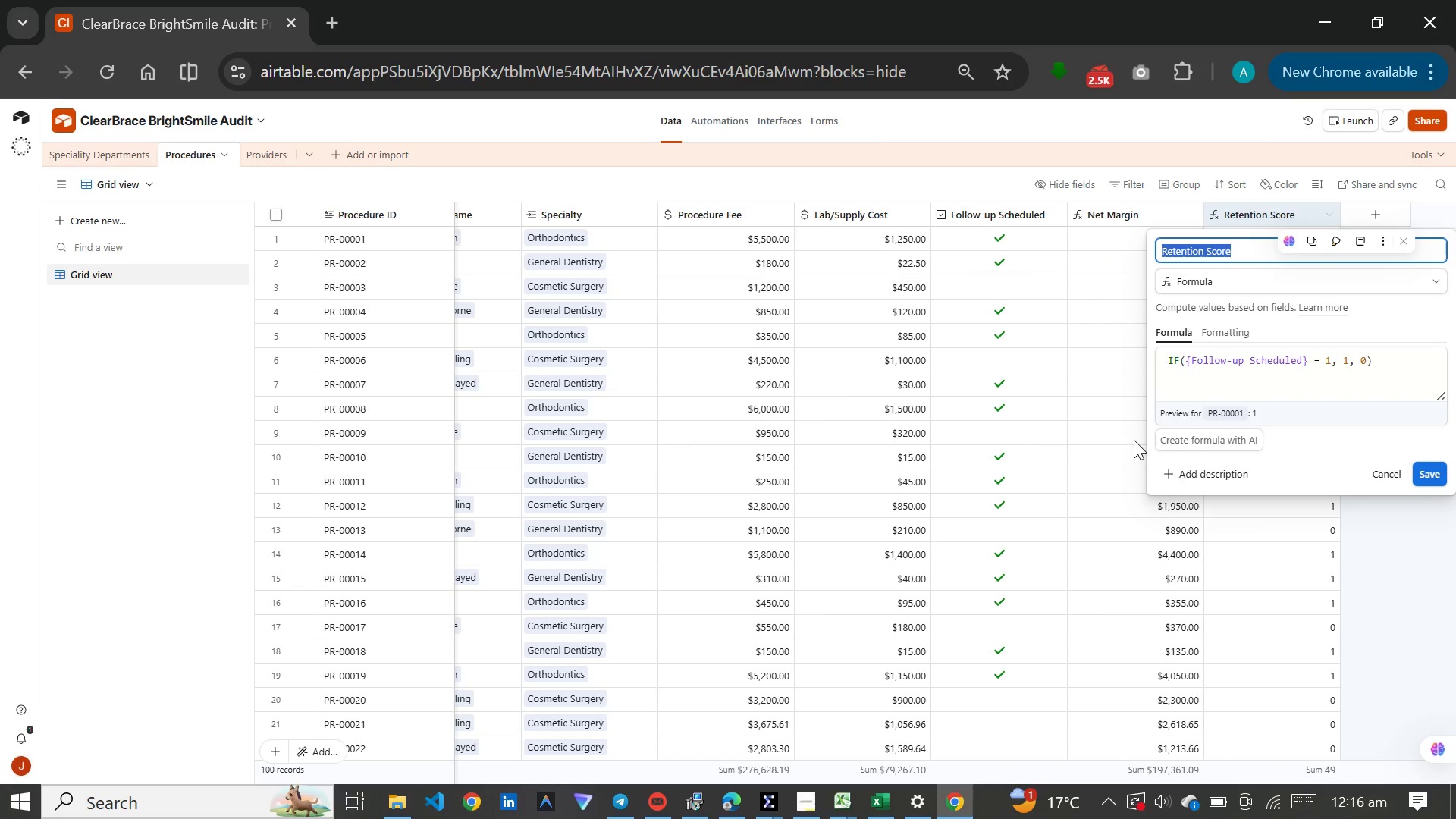 
left_click([1134, 440])
 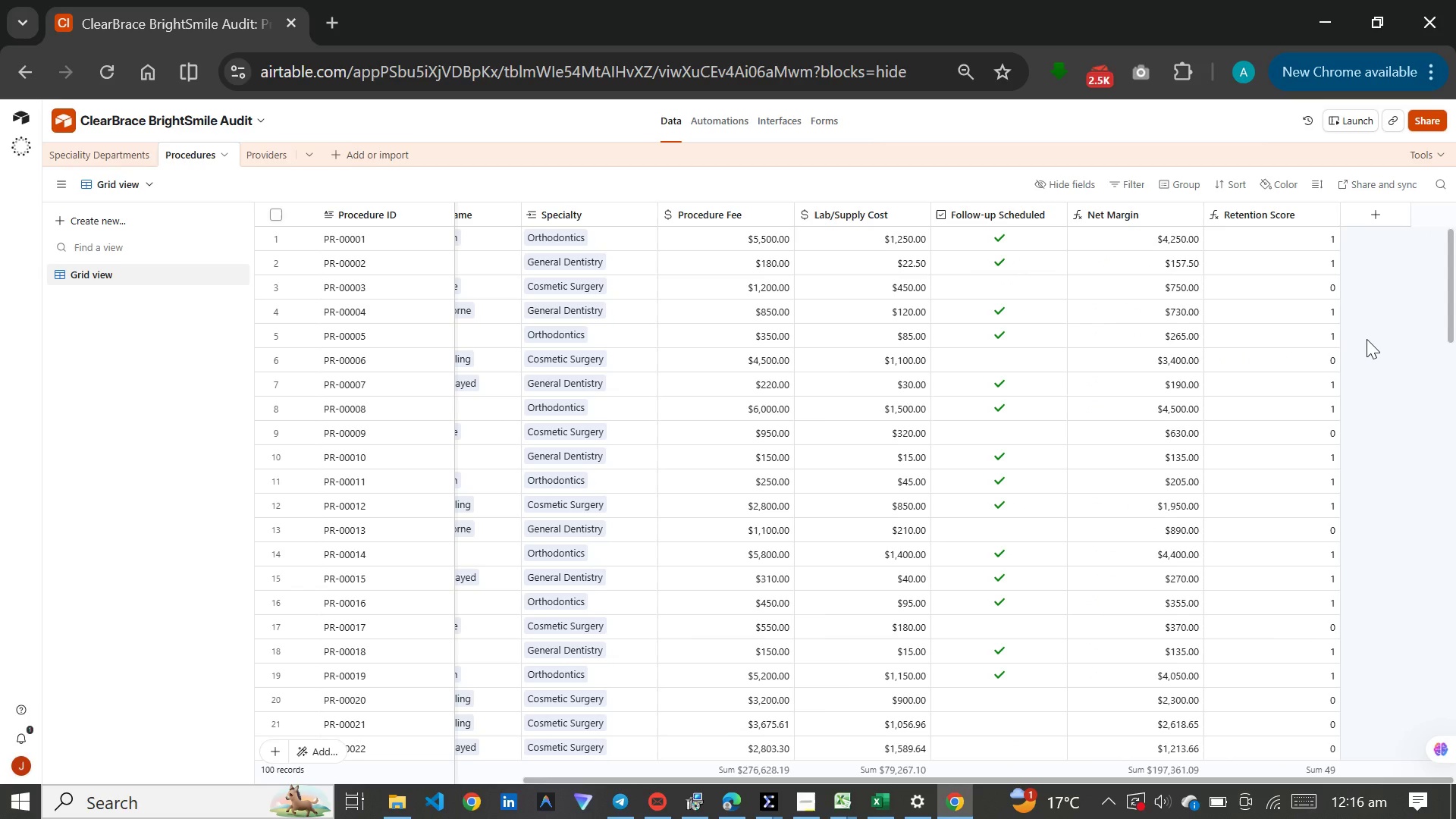 
wait(8.2)
 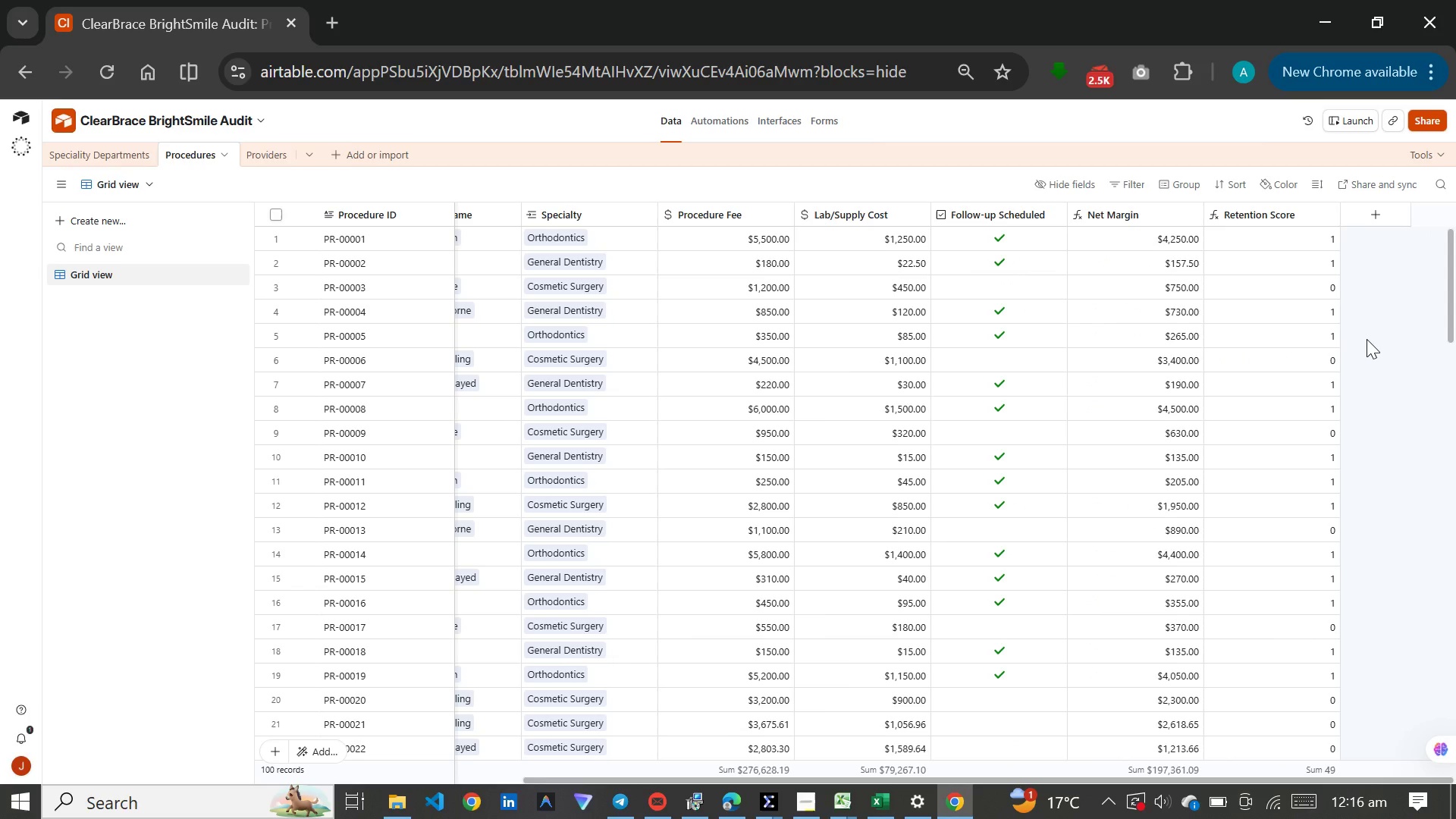 
left_click([1389, 218])
 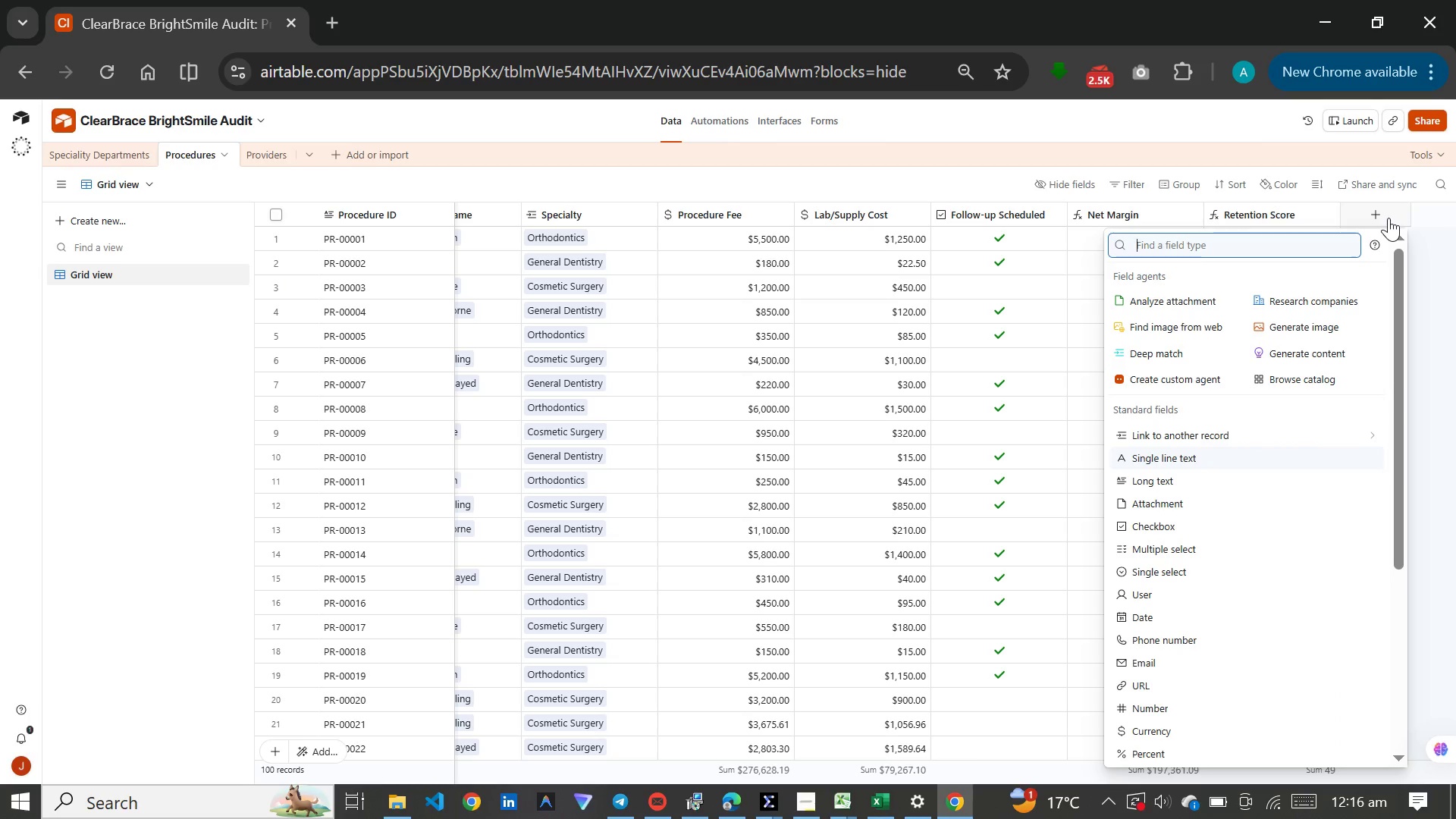 
scroll: coordinate [1298, 395], scroll_direction: down, amount: 2.0
 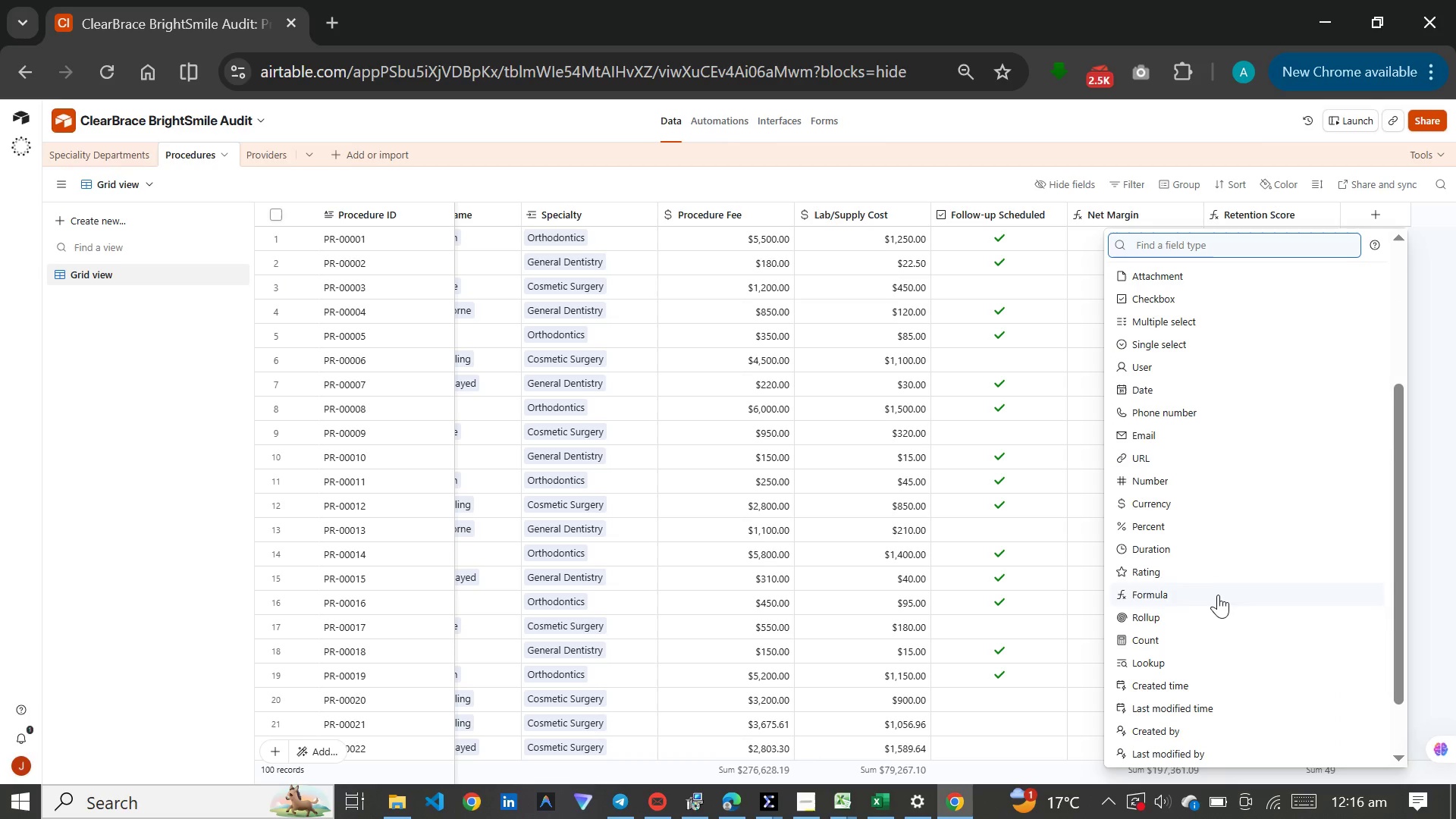 
left_click([1218, 592])
 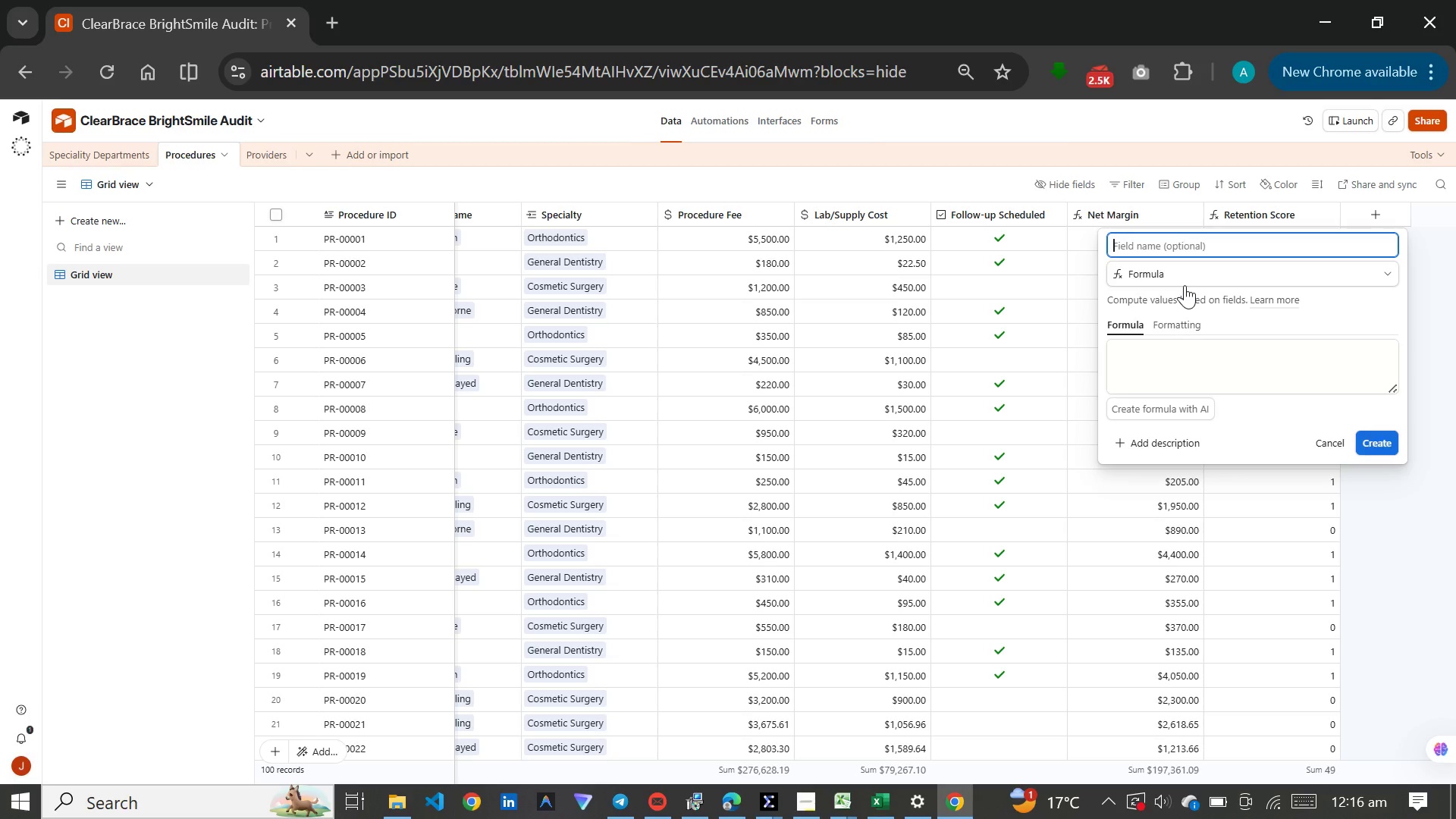 
type(Margin )
 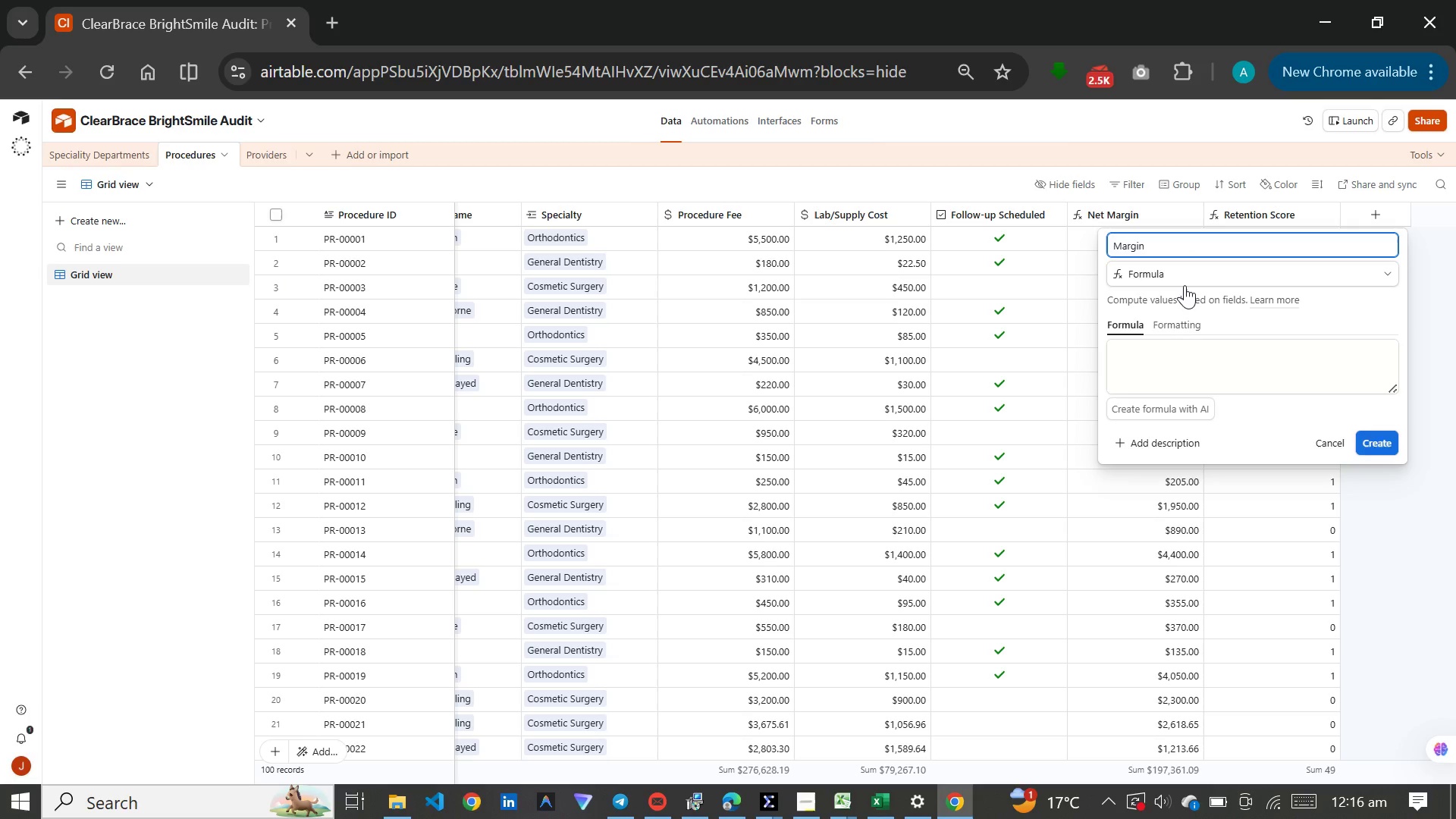 
type(Category)
 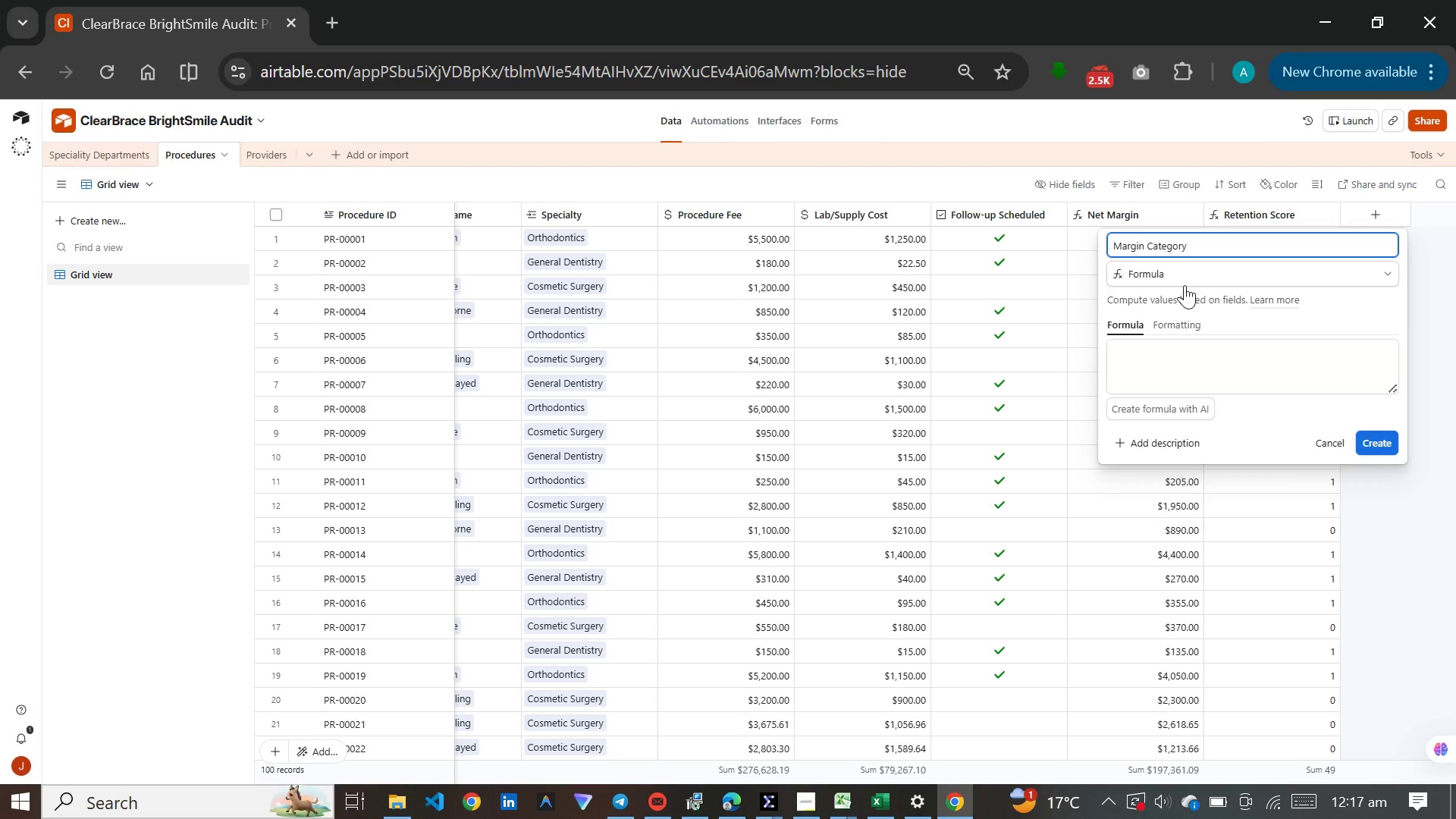 
wait(9.05)
 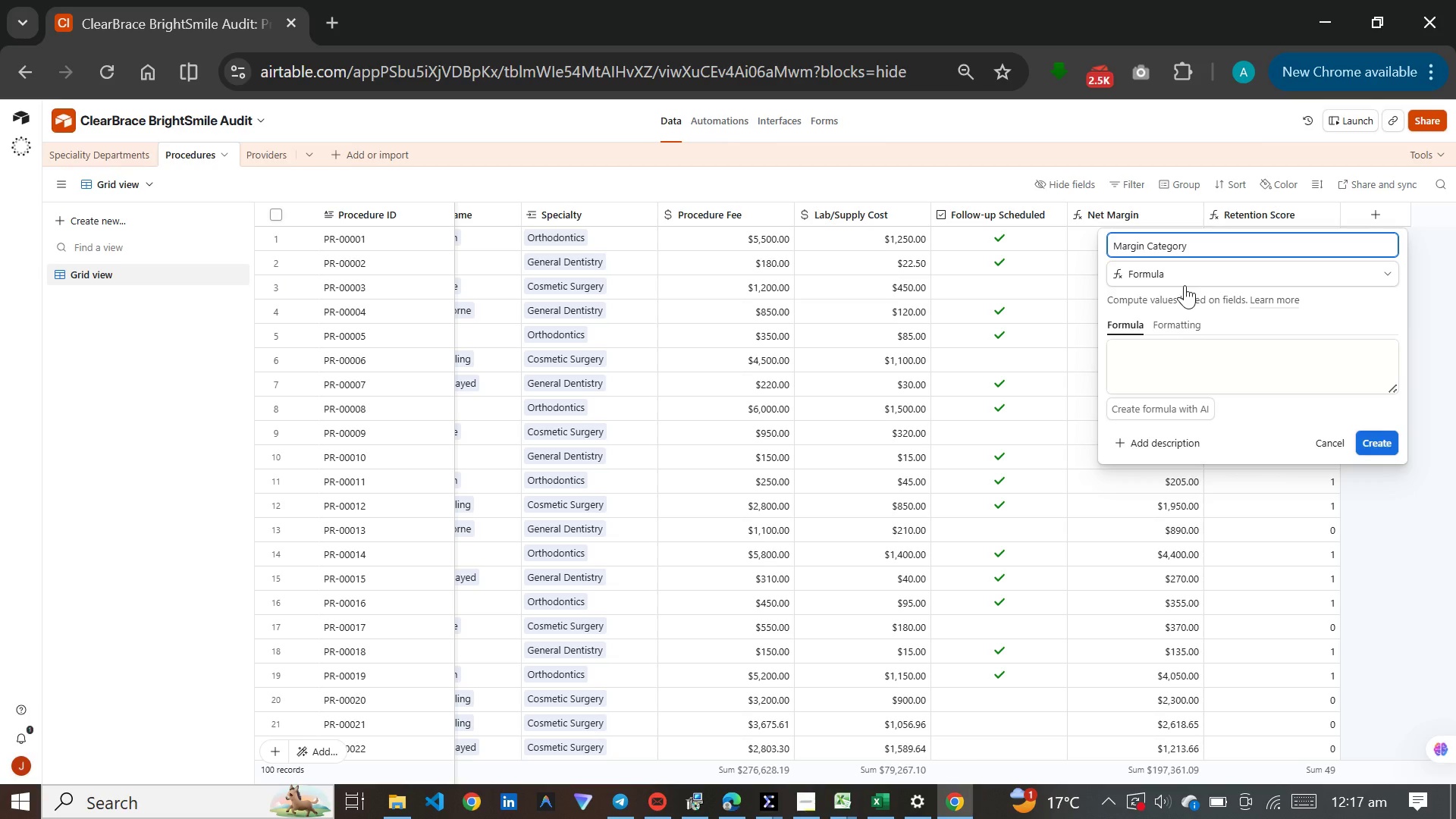 
left_click([1185, 367])
 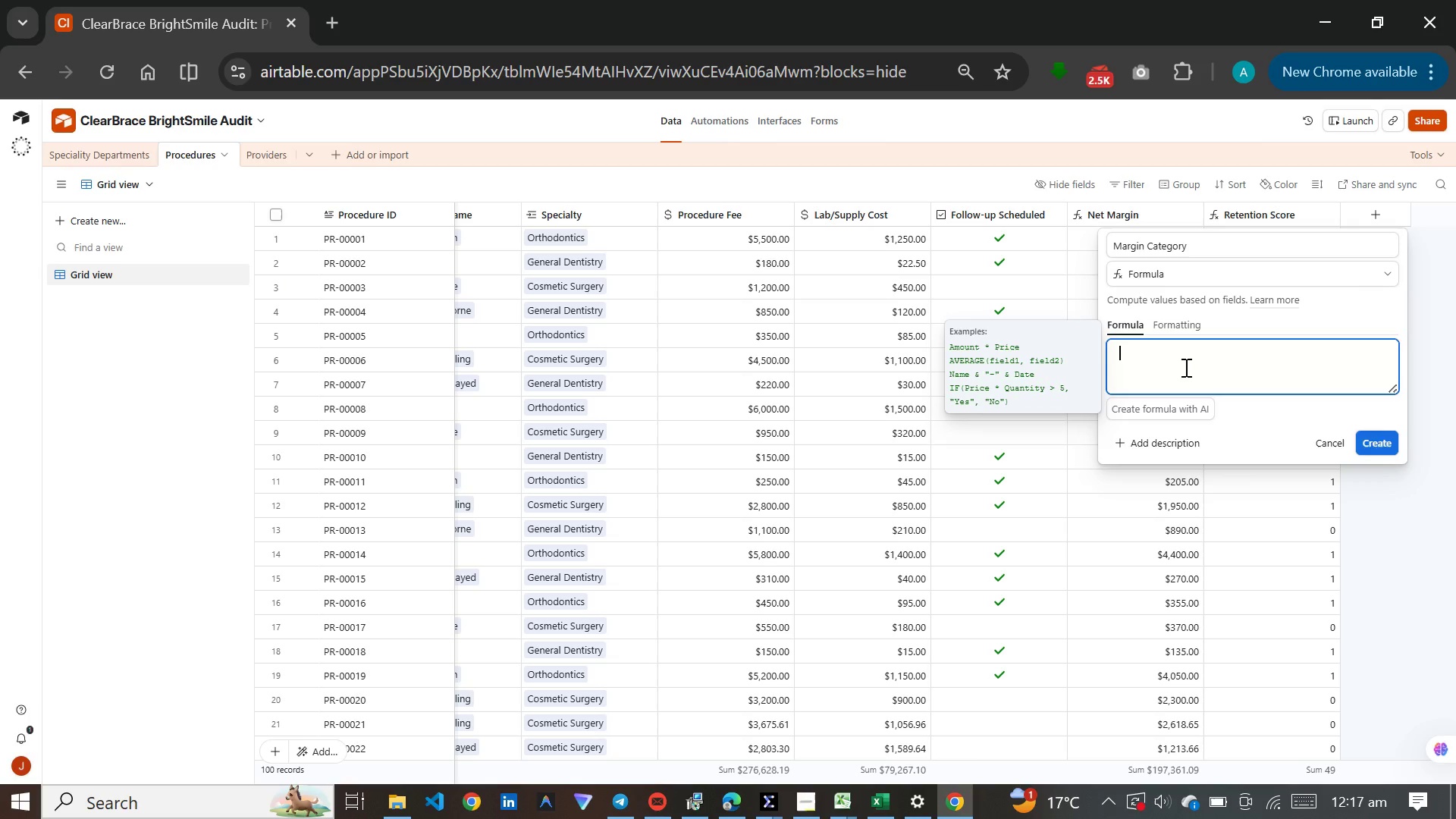 
key(Meta+V)
 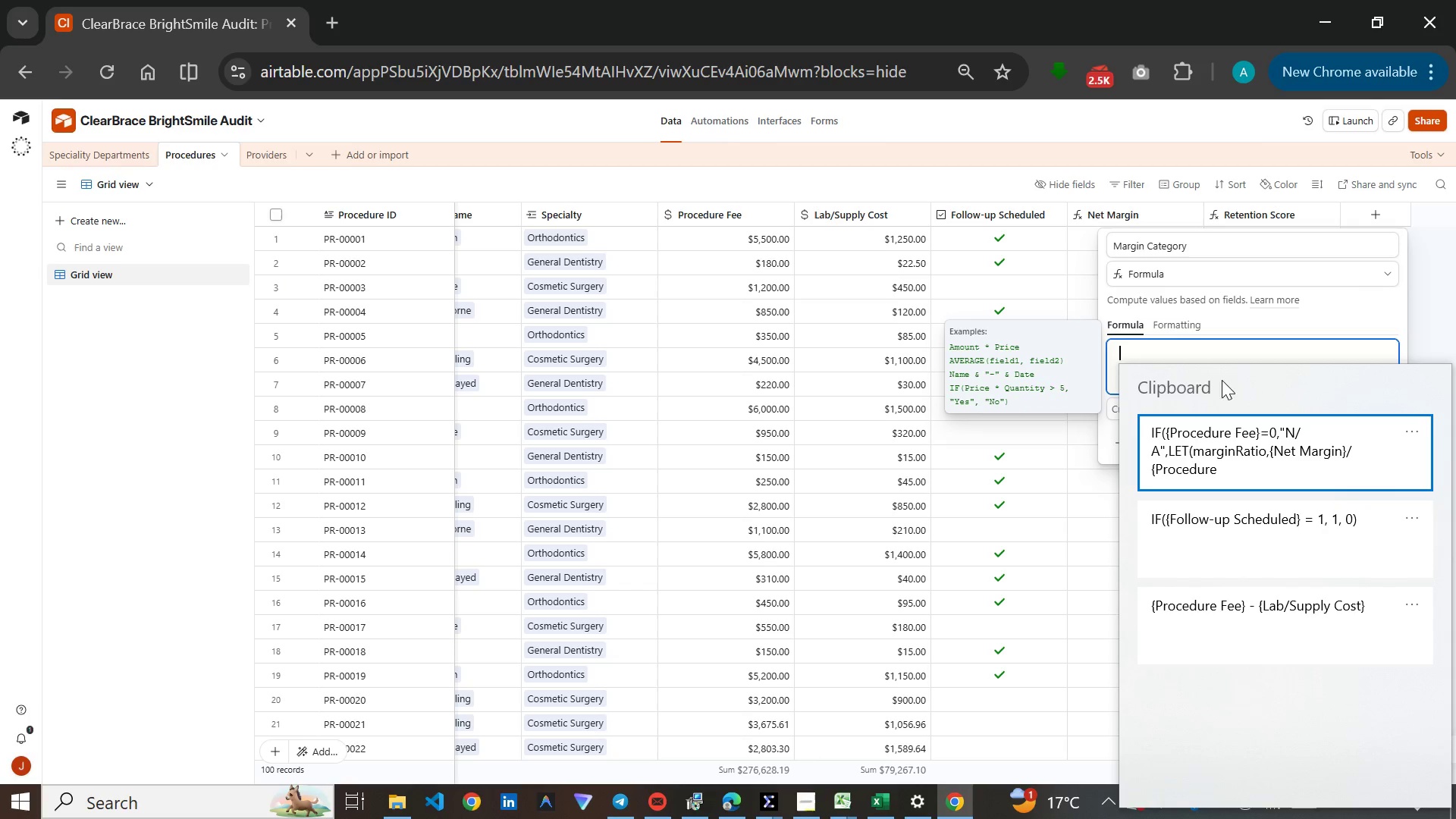 
key(Control+ControlLeft)
 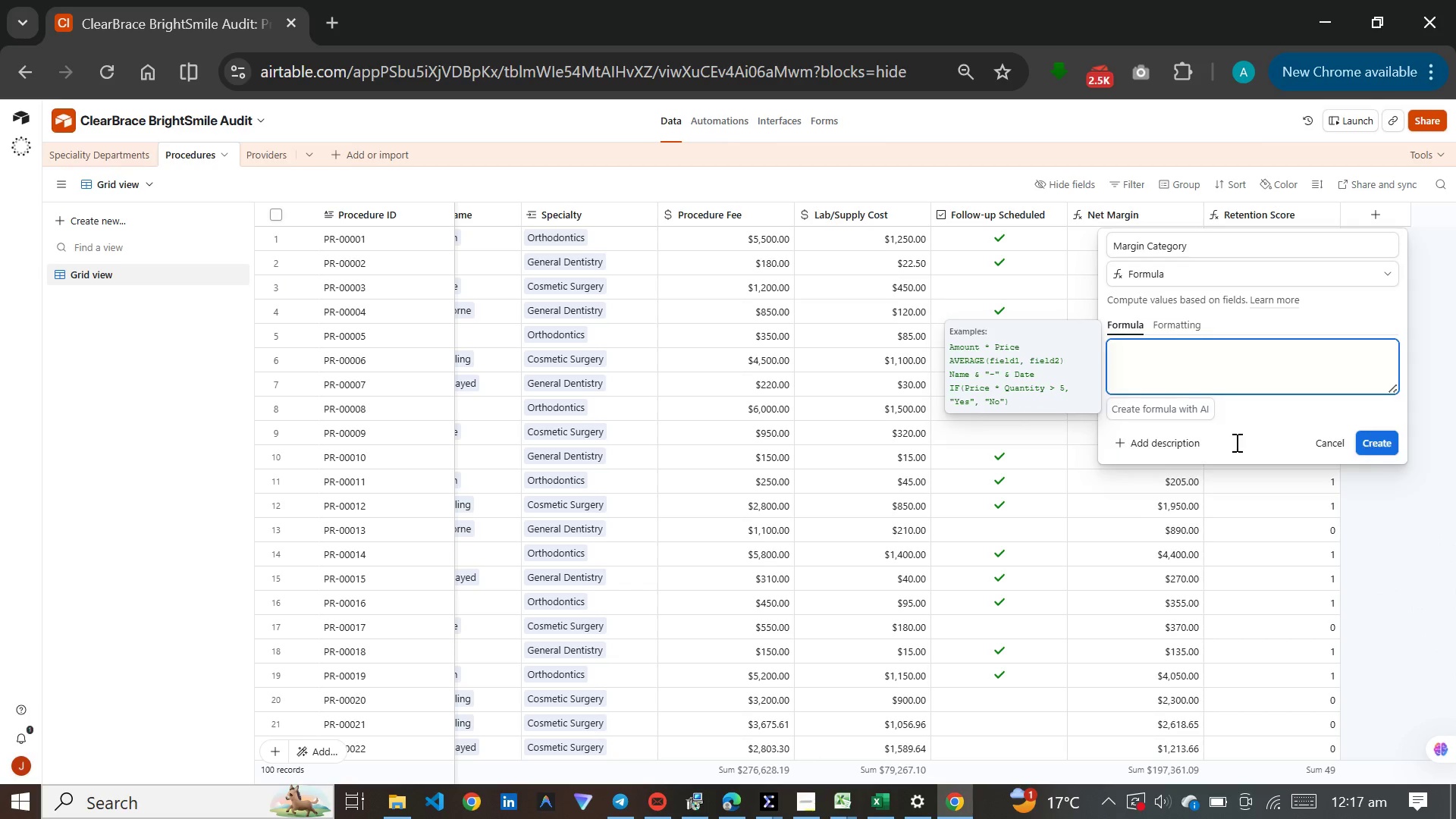 
key(Control+V)
 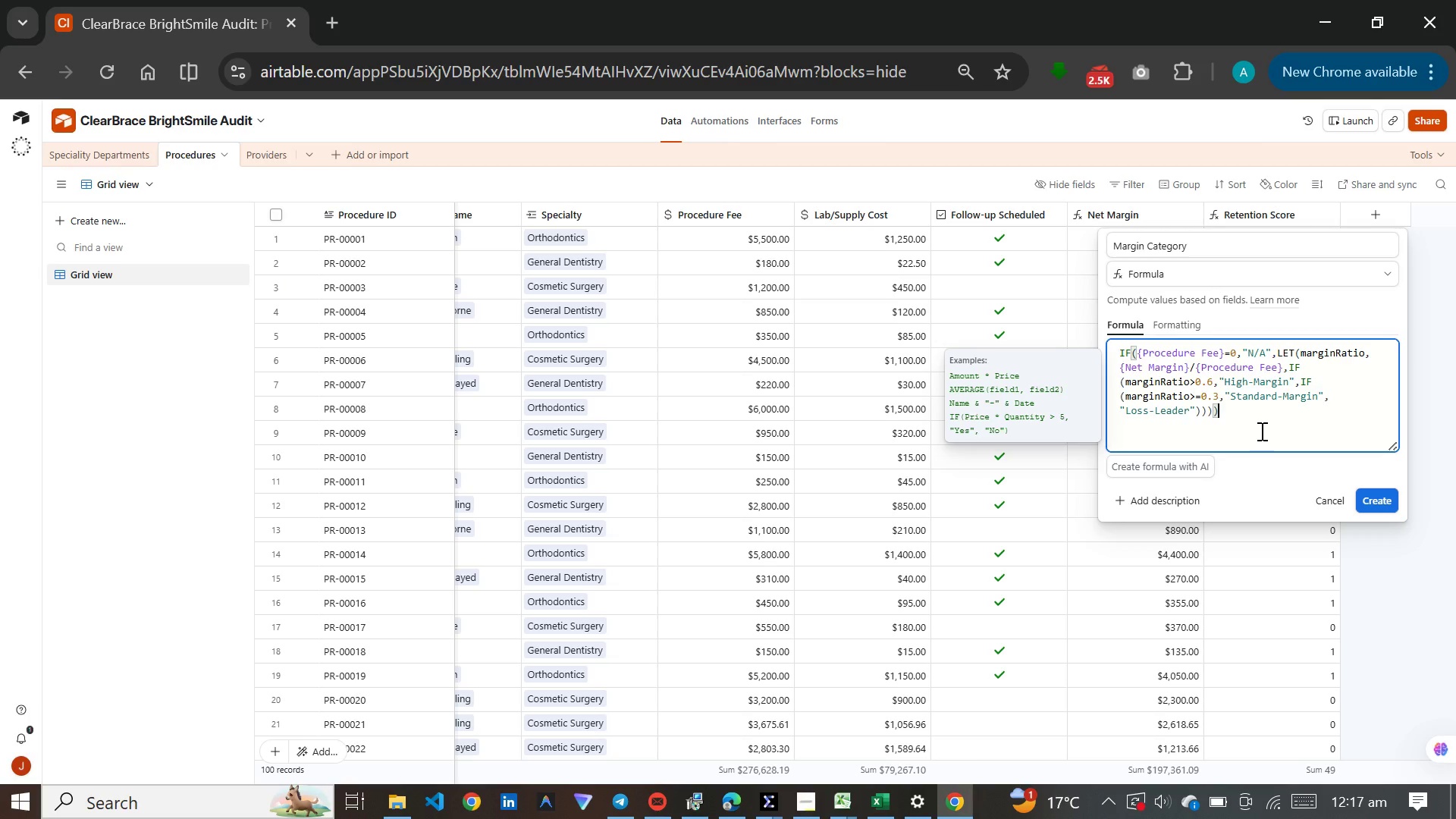 
wait(10.25)
 